 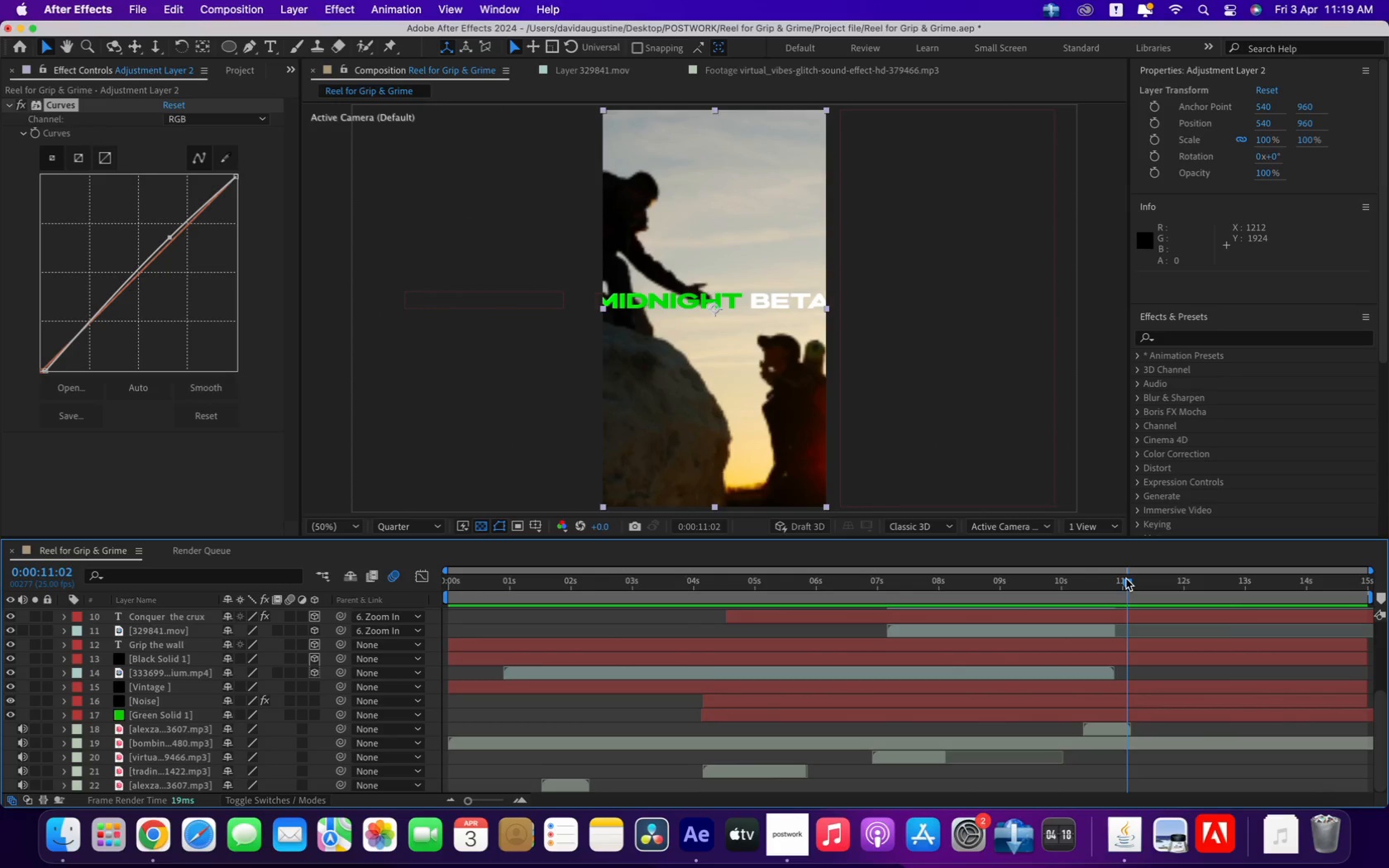 
left_click_drag(start_coordinate=[1108, 589], to_coordinate=[375, 602])
 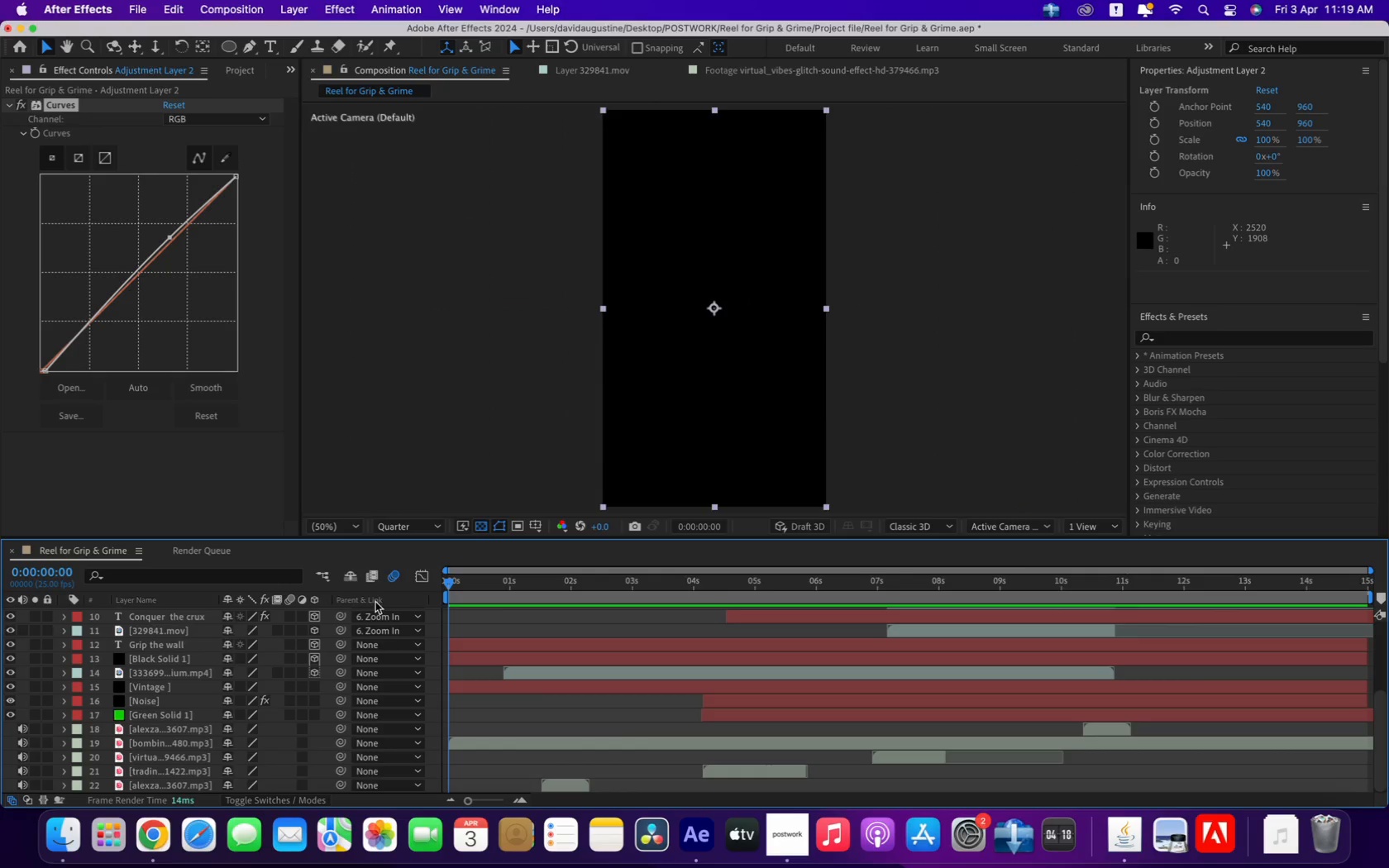 
key(Space)
 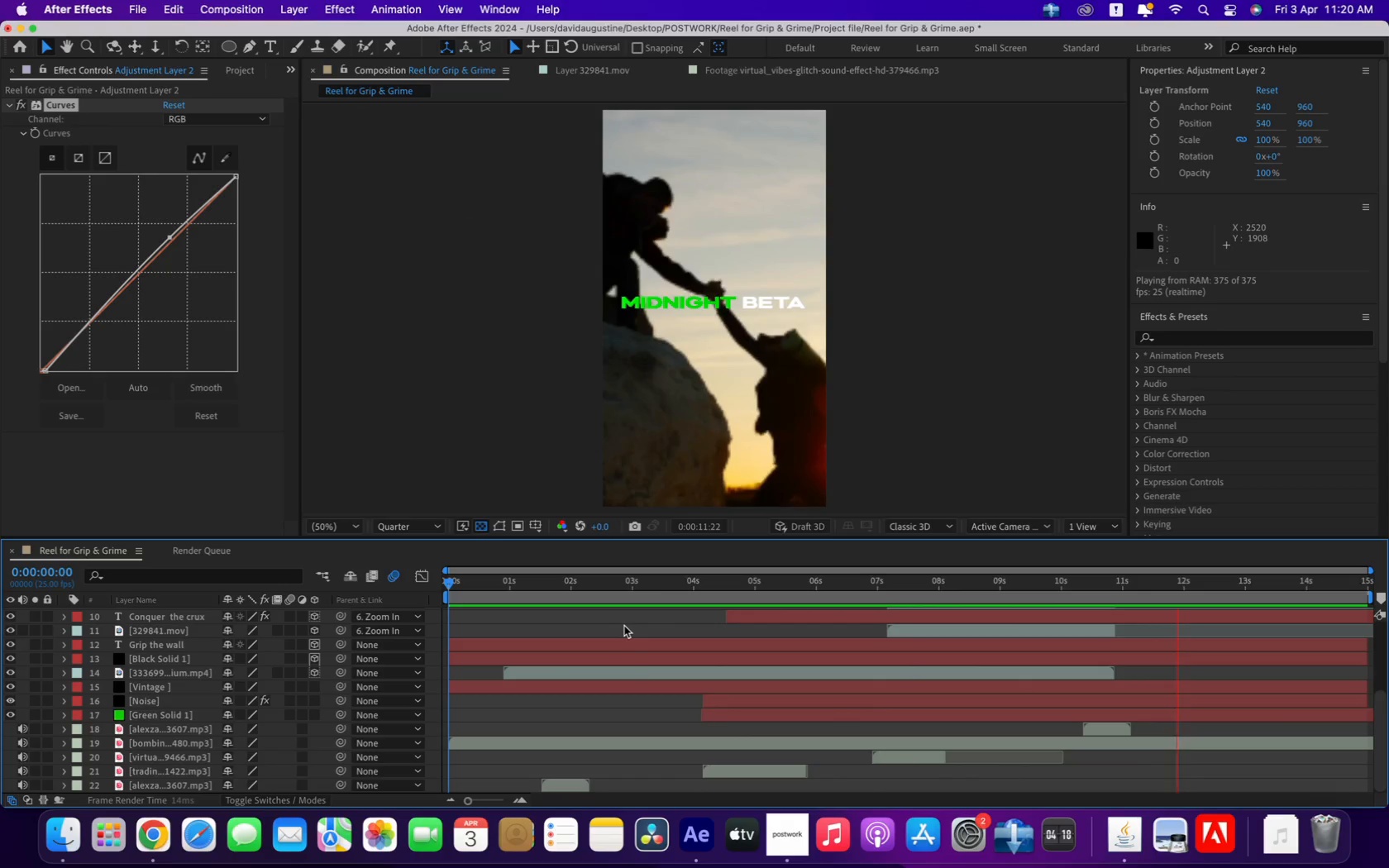 
wait(62.67)
 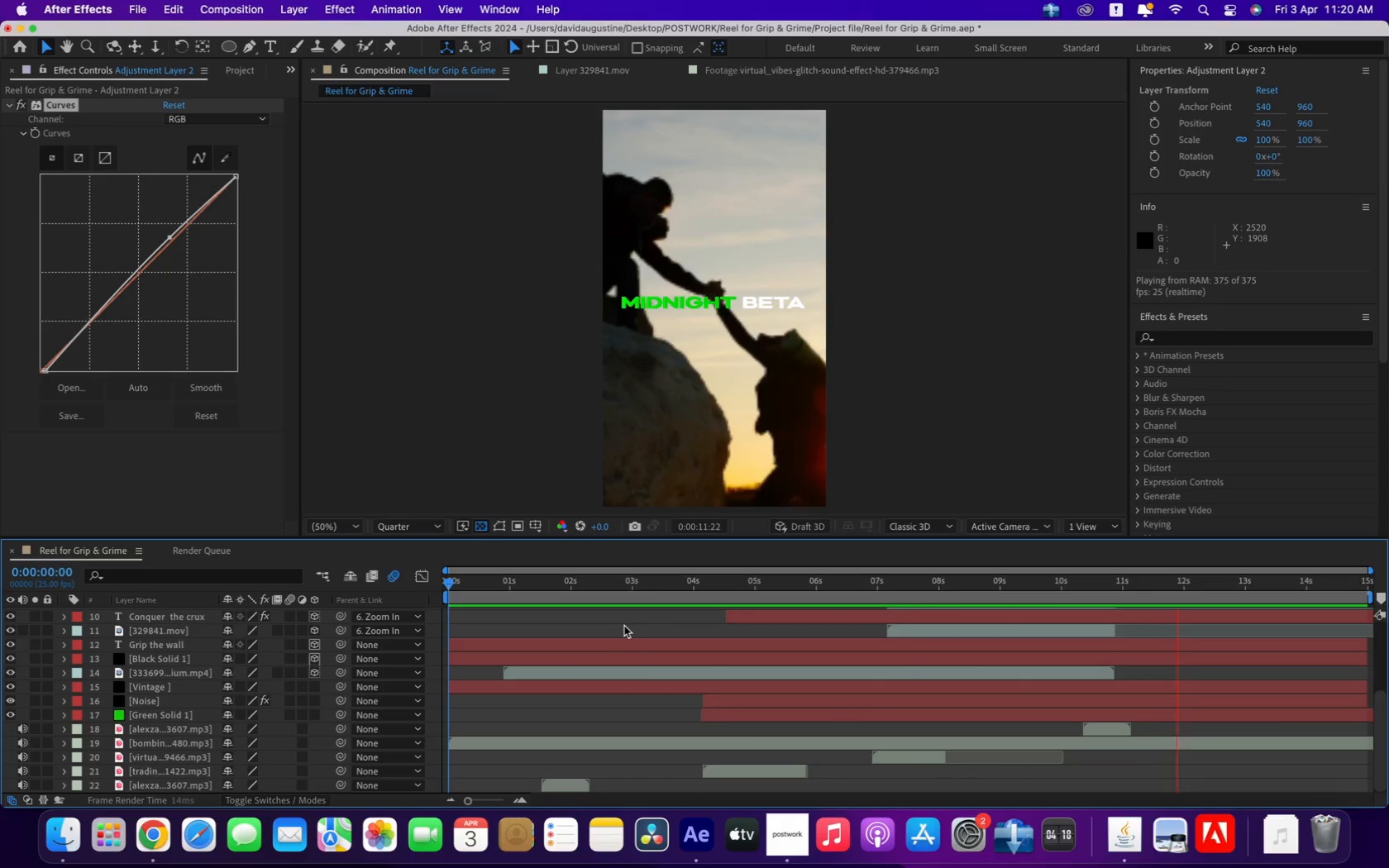 
key(Space)
 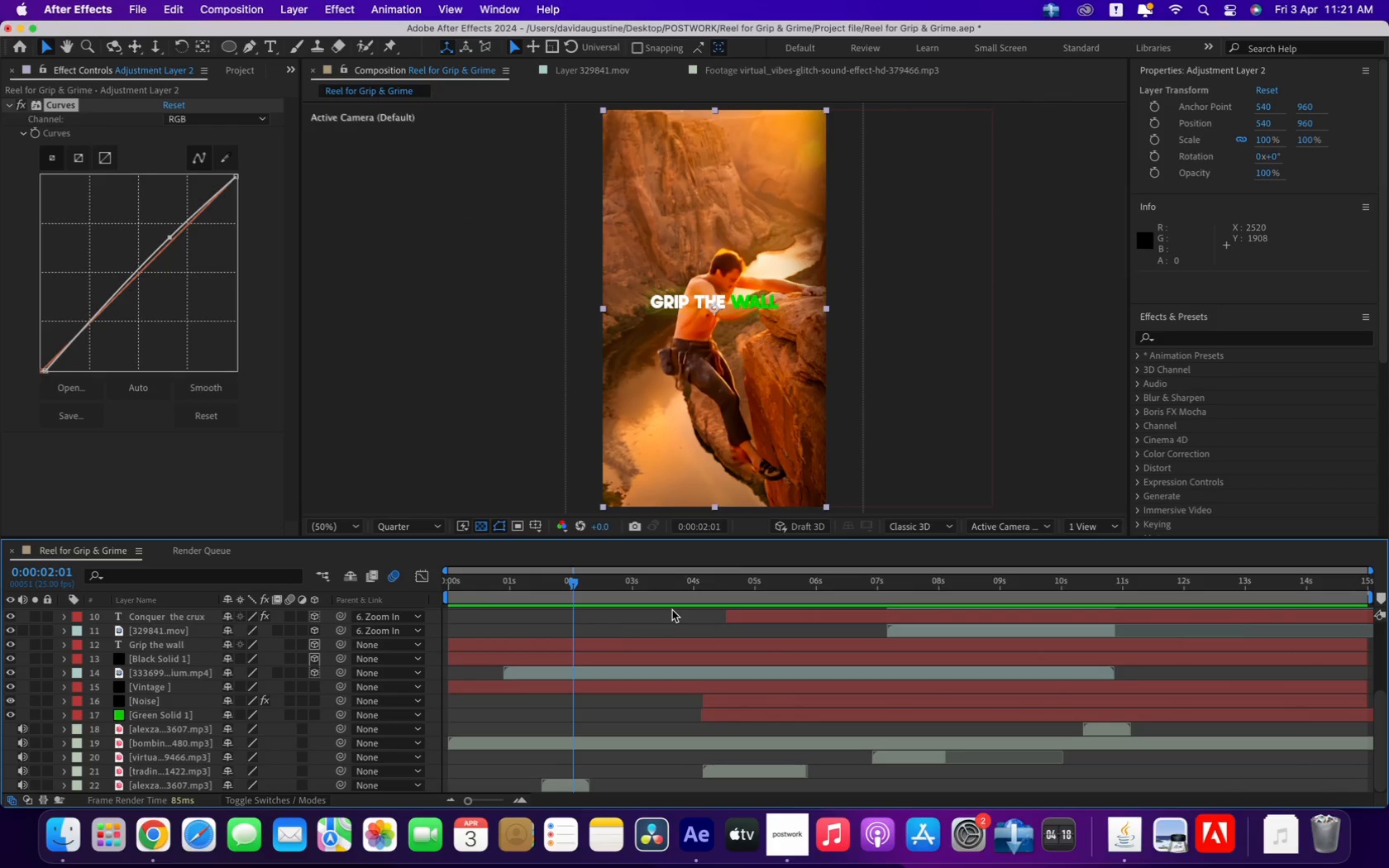 
left_click_drag(start_coordinate=[592, 582], to_coordinate=[710, 583])
 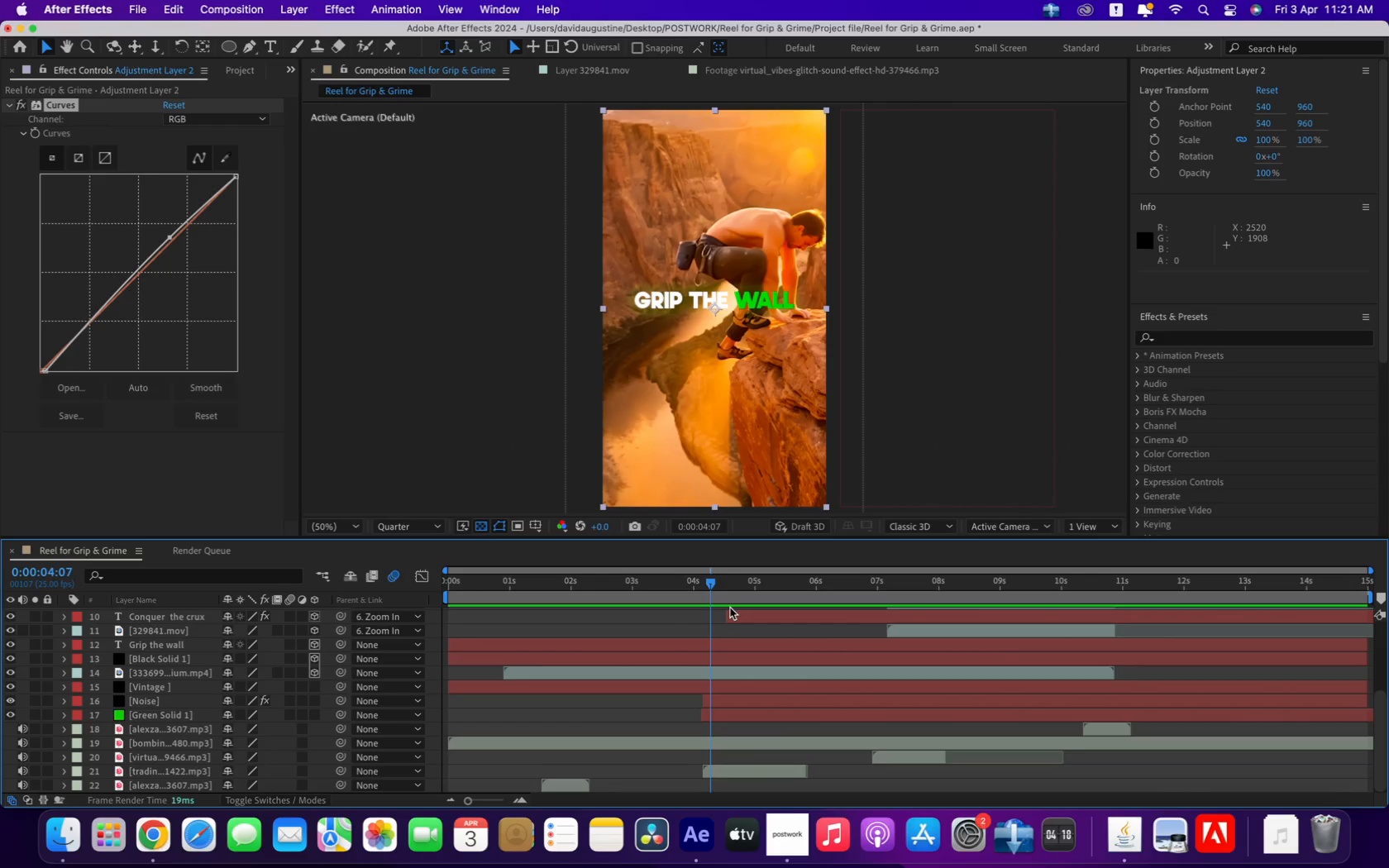 
wait(5.7)
 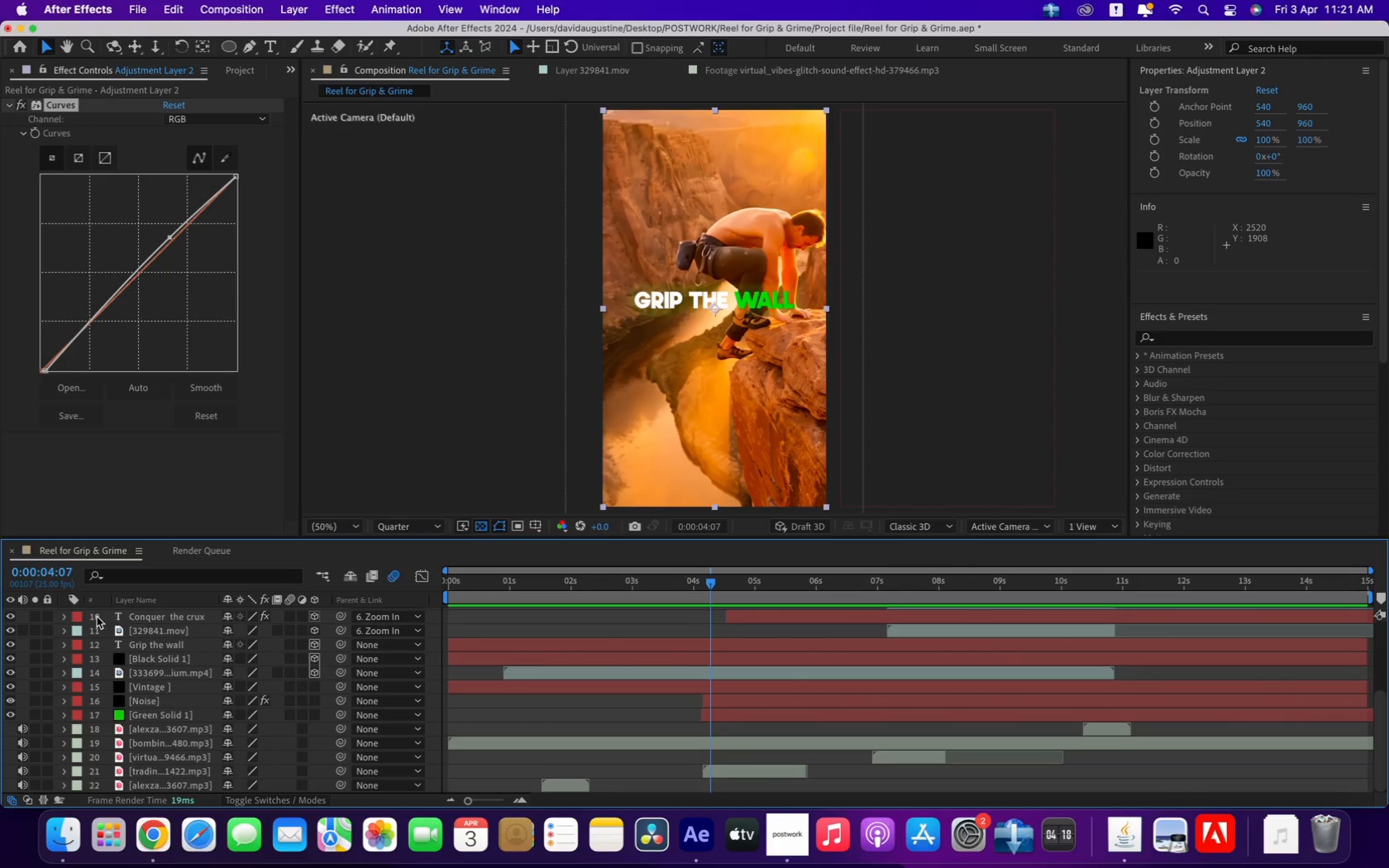 
left_click_drag(start_coordinate=[714, 578], to_coordinate=[901, 599])
 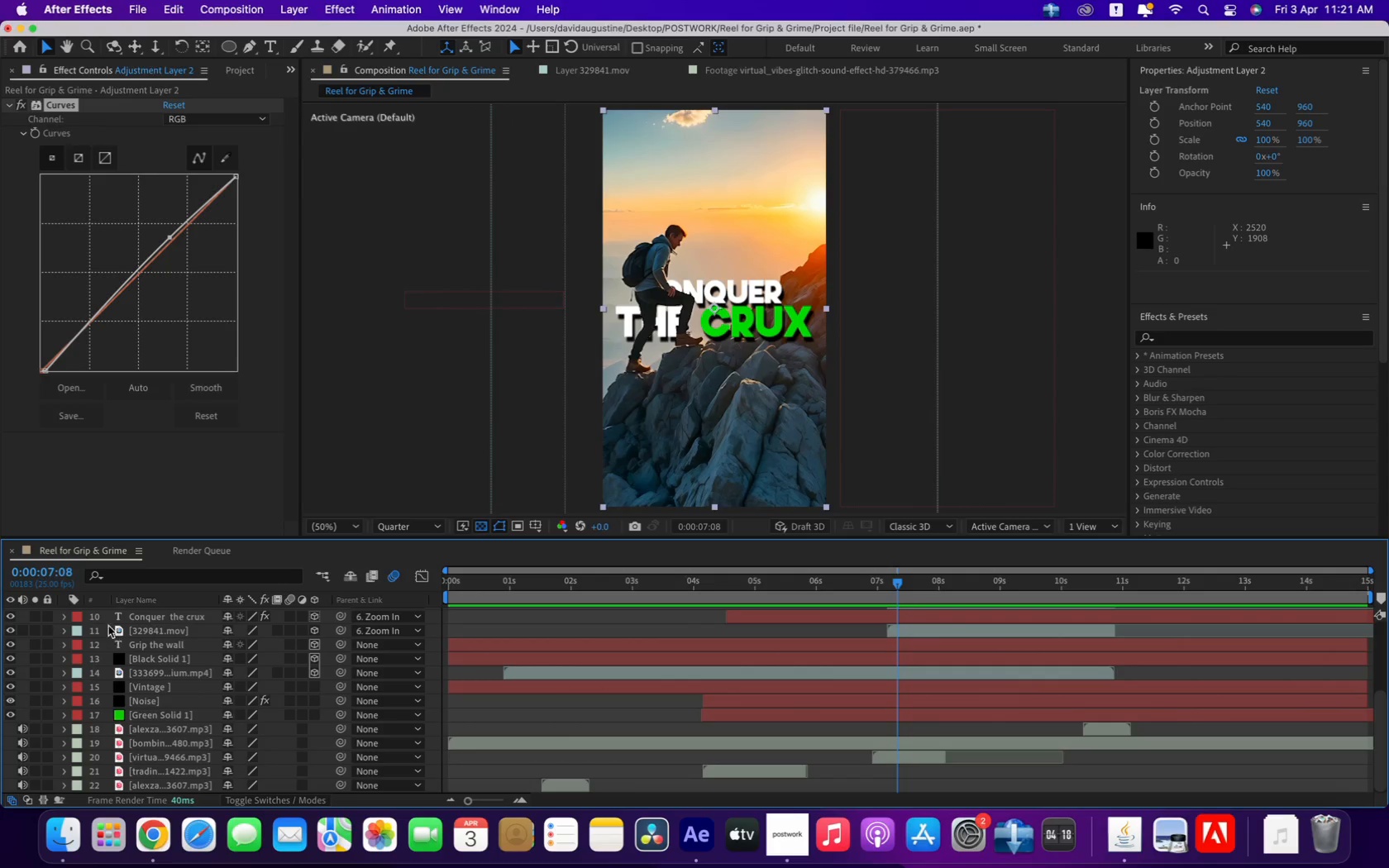 
right_click([104, 622])
 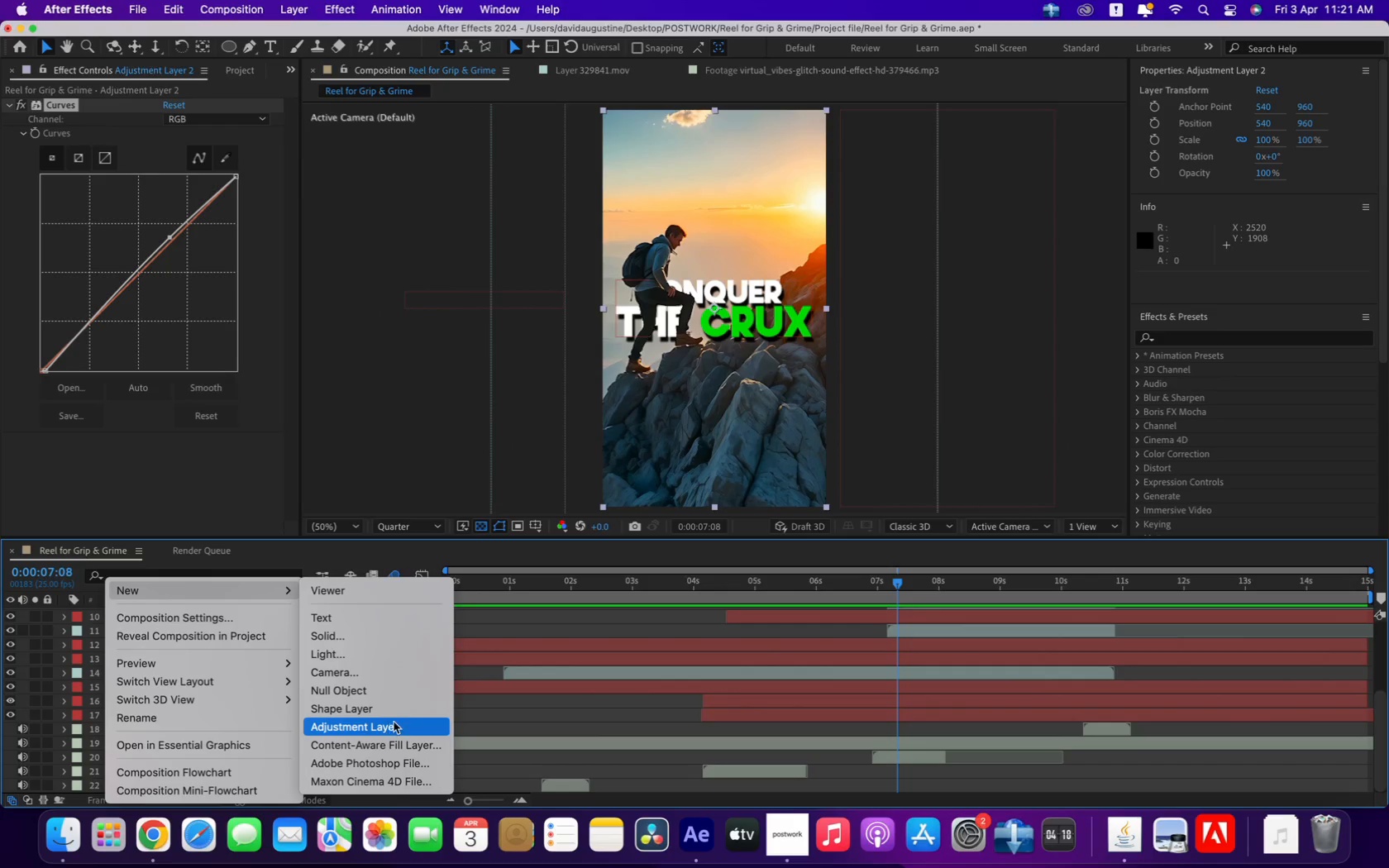 
wait(5.63)
 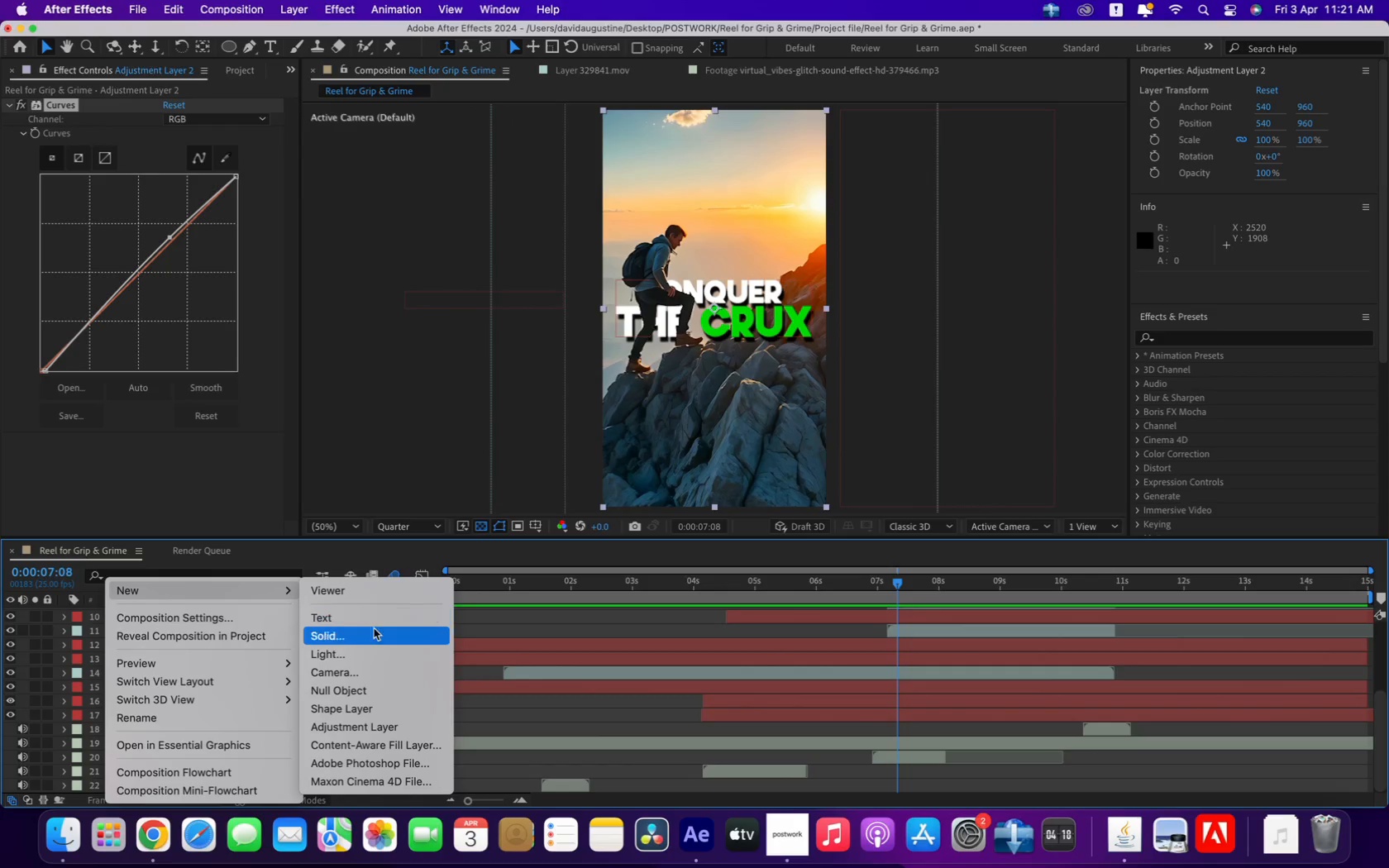 
left_click([411, 632])
 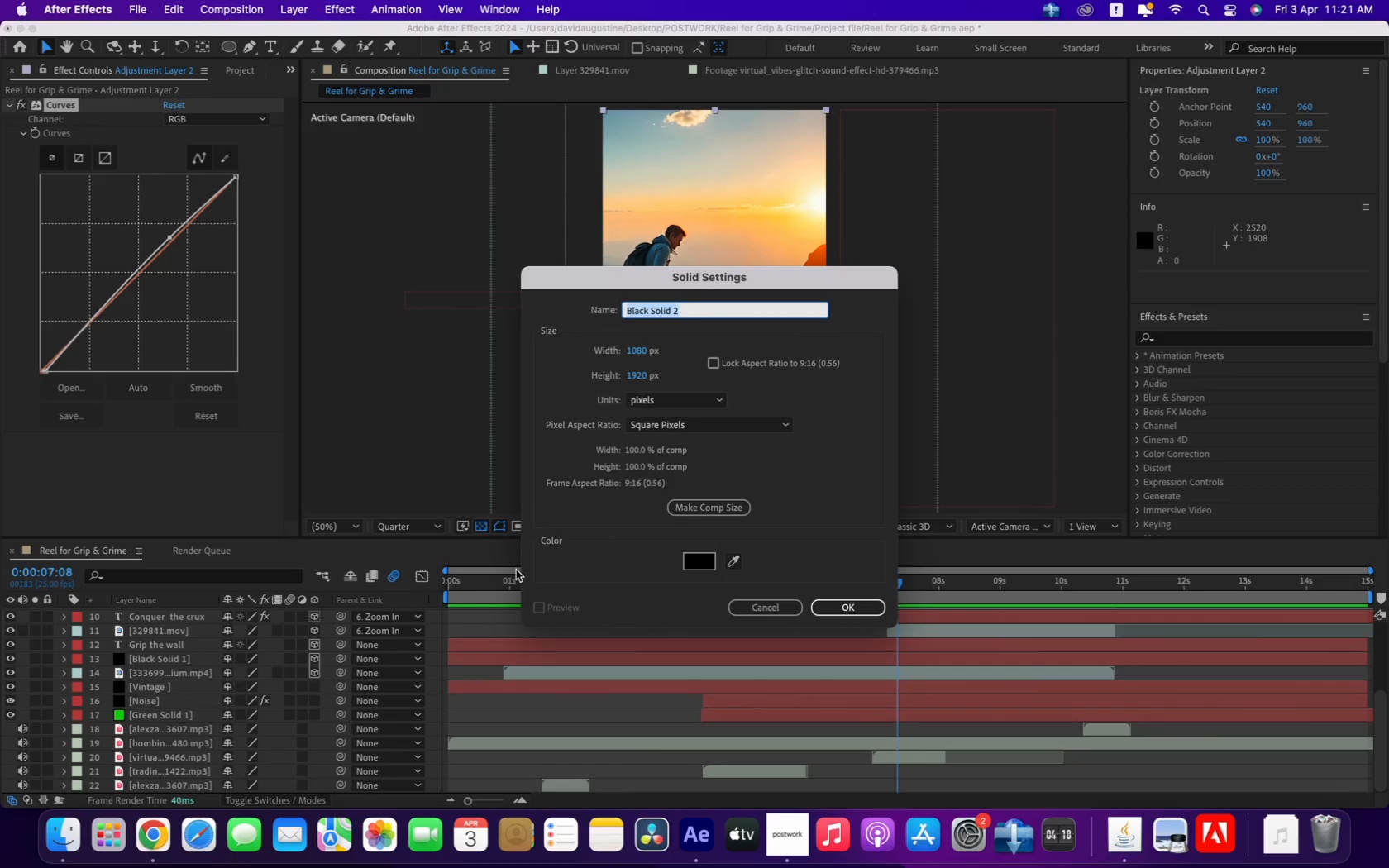 
type(RGB )
 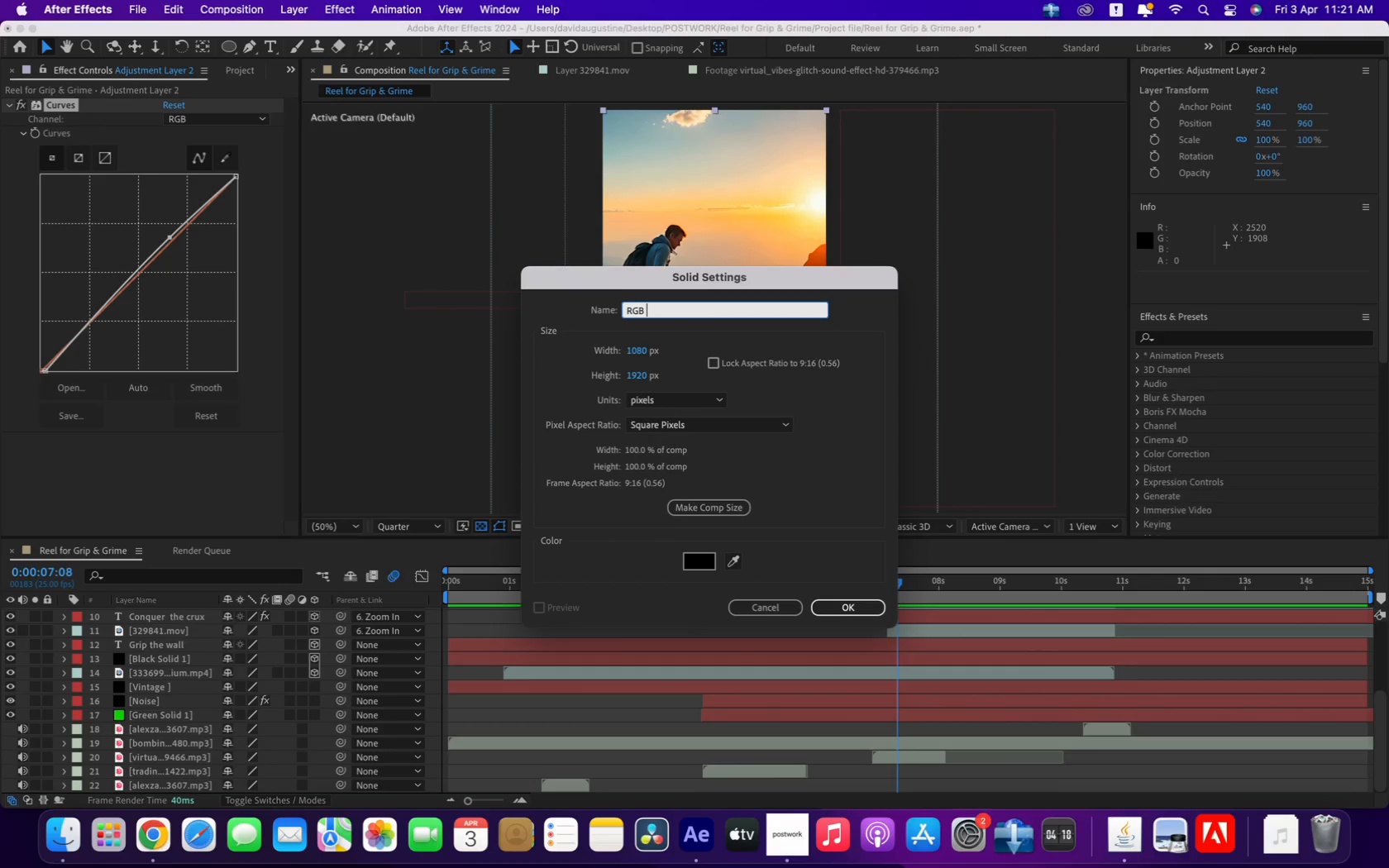 
key(Enter)
 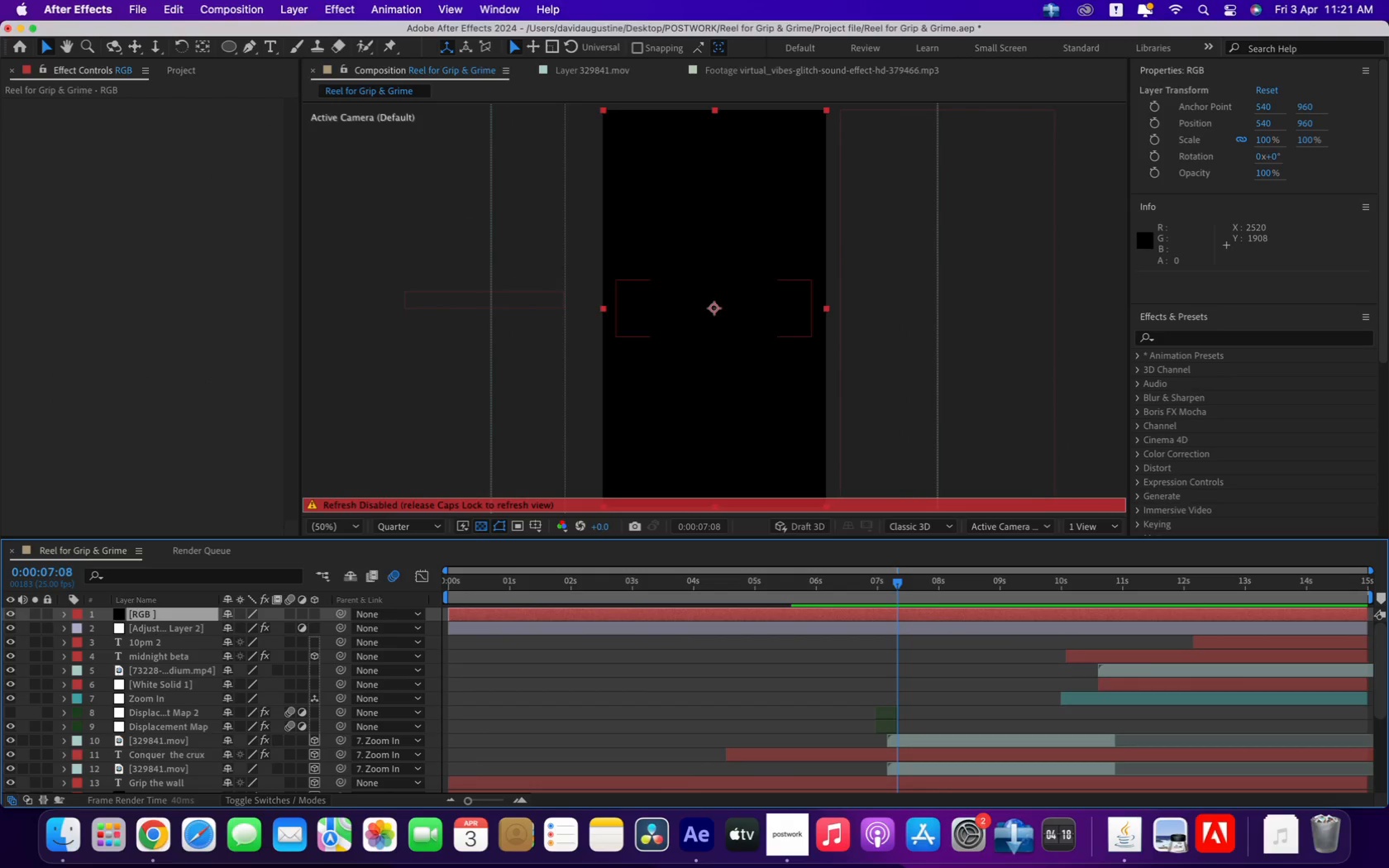 
key(CapsLock)
 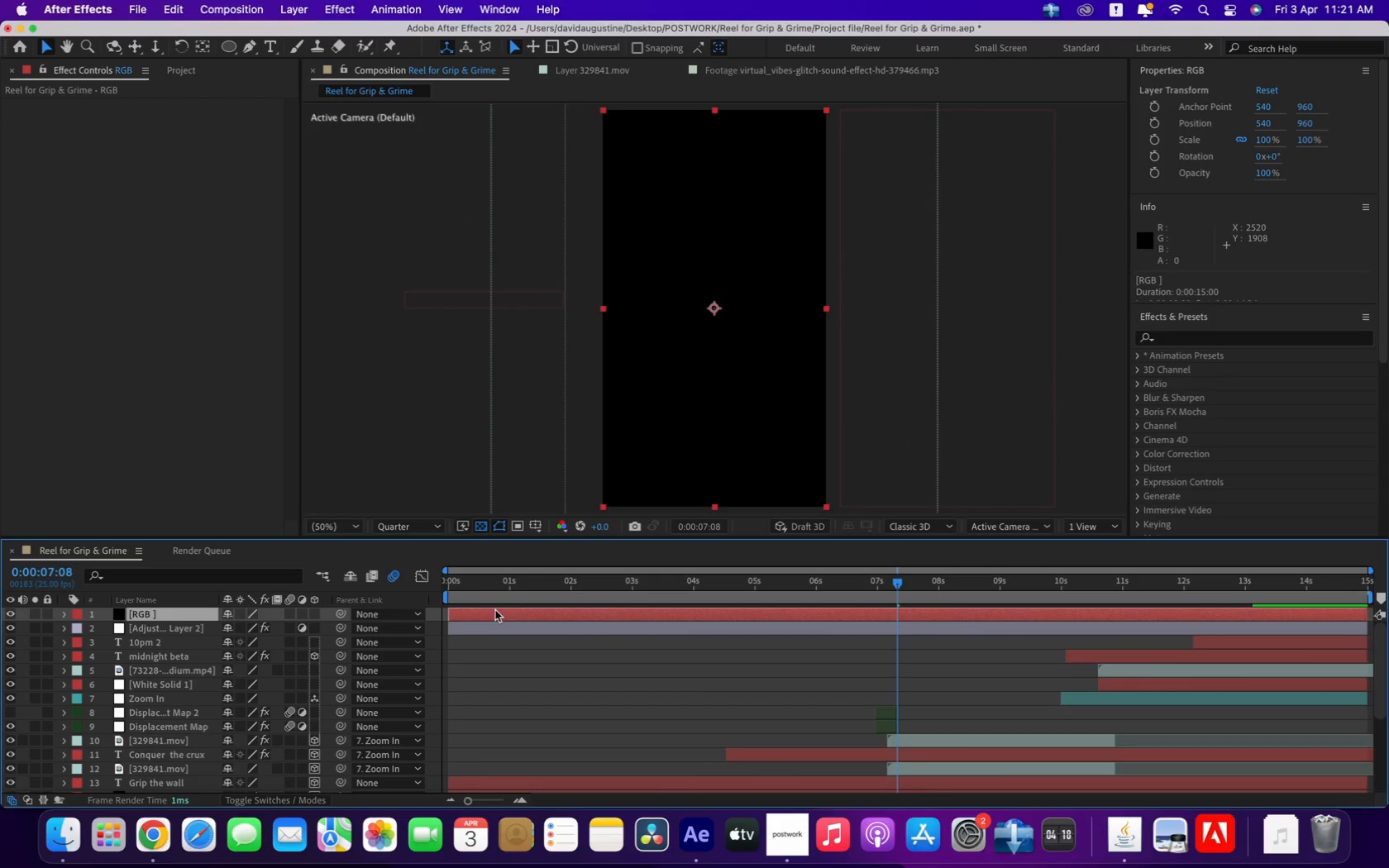 
left_click_drag(start_coordinate=[489, 611], to_coordinate=[918, 628])
 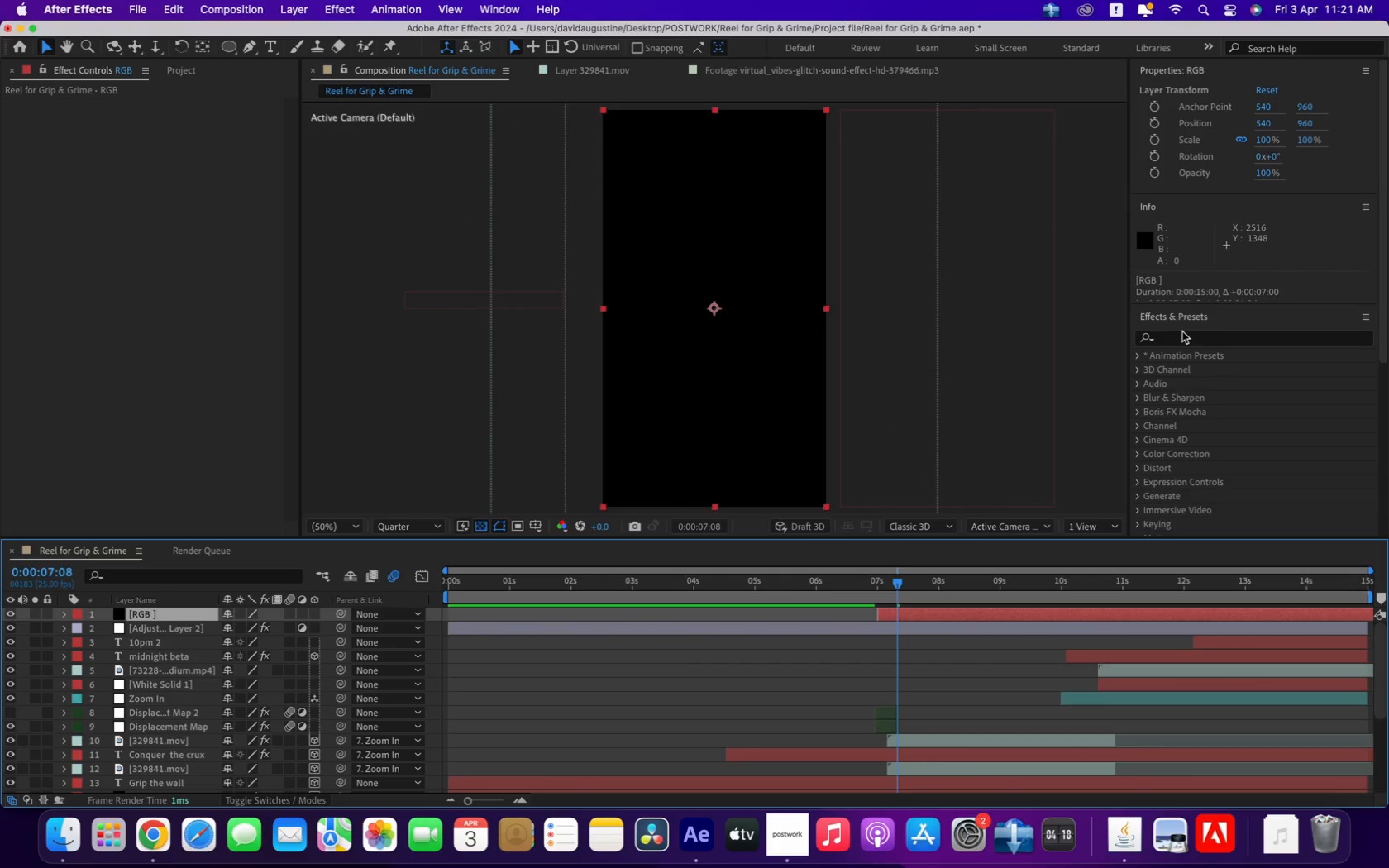 
left_click([1179, 337])
 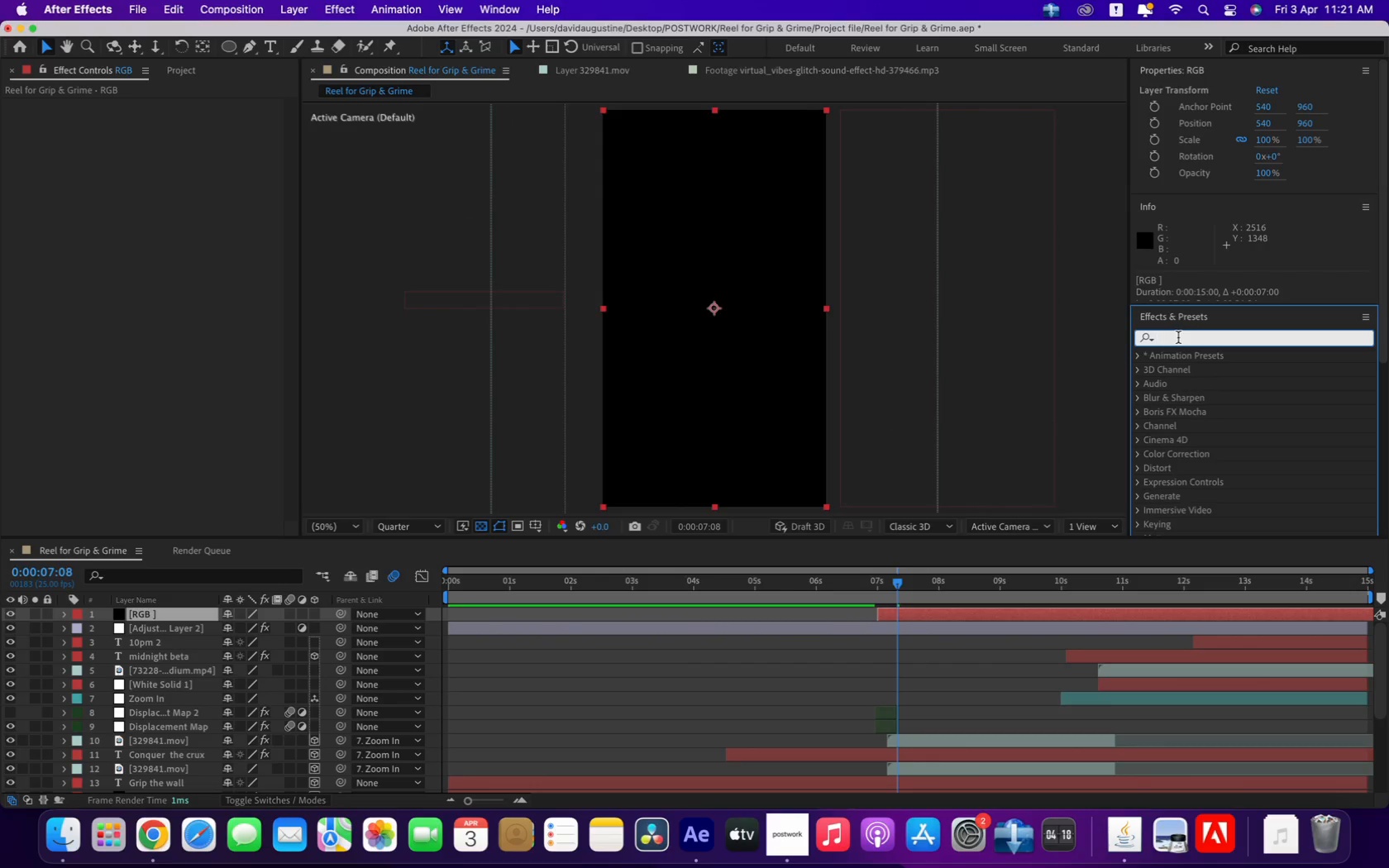 
type(split chan)
key(Backspace)
key(Backspace)
key(Backspace)
key(Backspace)
key(Backspace)
 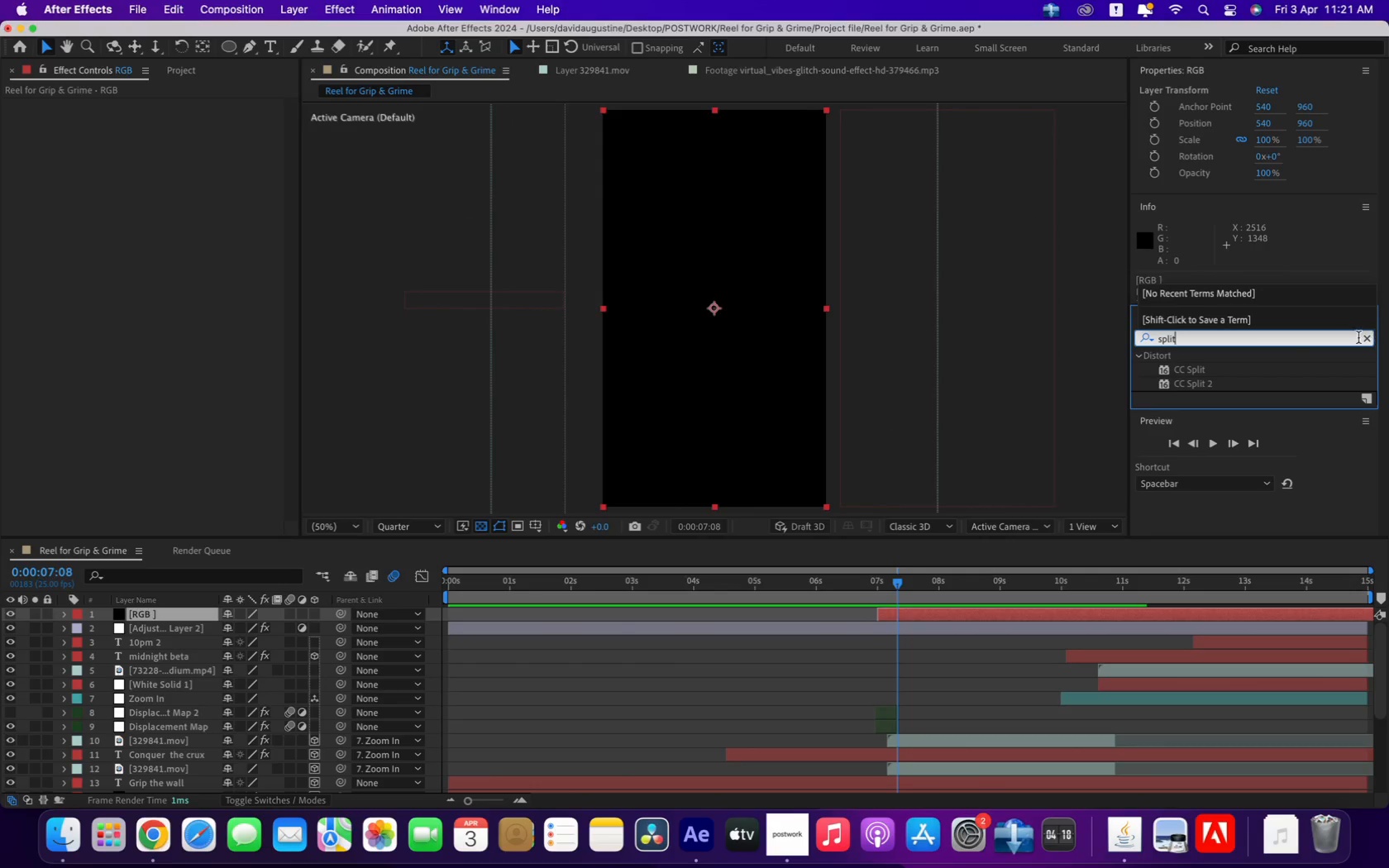 
scroll: coordinate [1196, 362], scroll_direction: down, amount: 13.0
 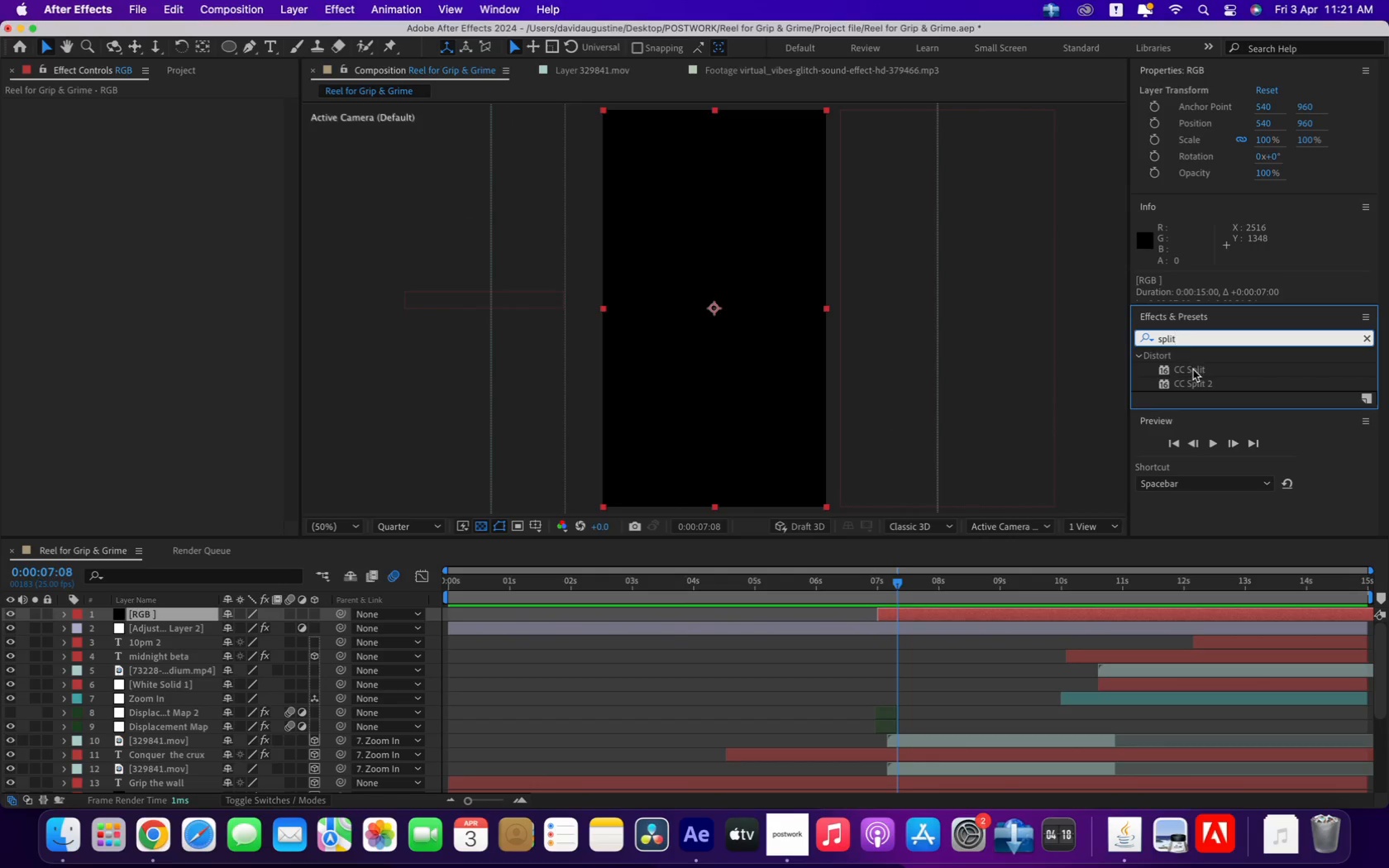 
left_click([1193, 370])
 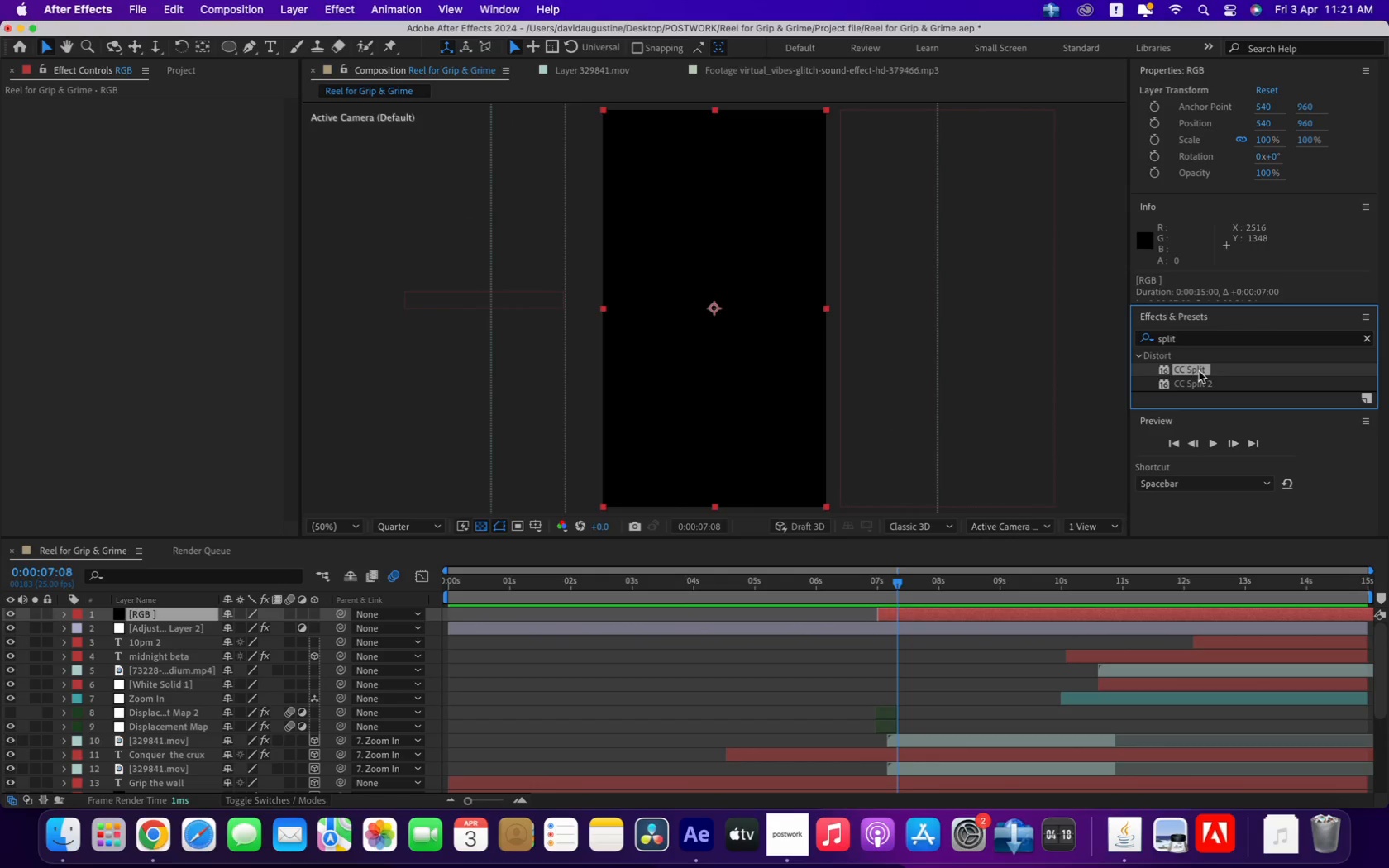 
scroll: coordinate [1200, 371], scroll_direction: down, amount: 10.0
 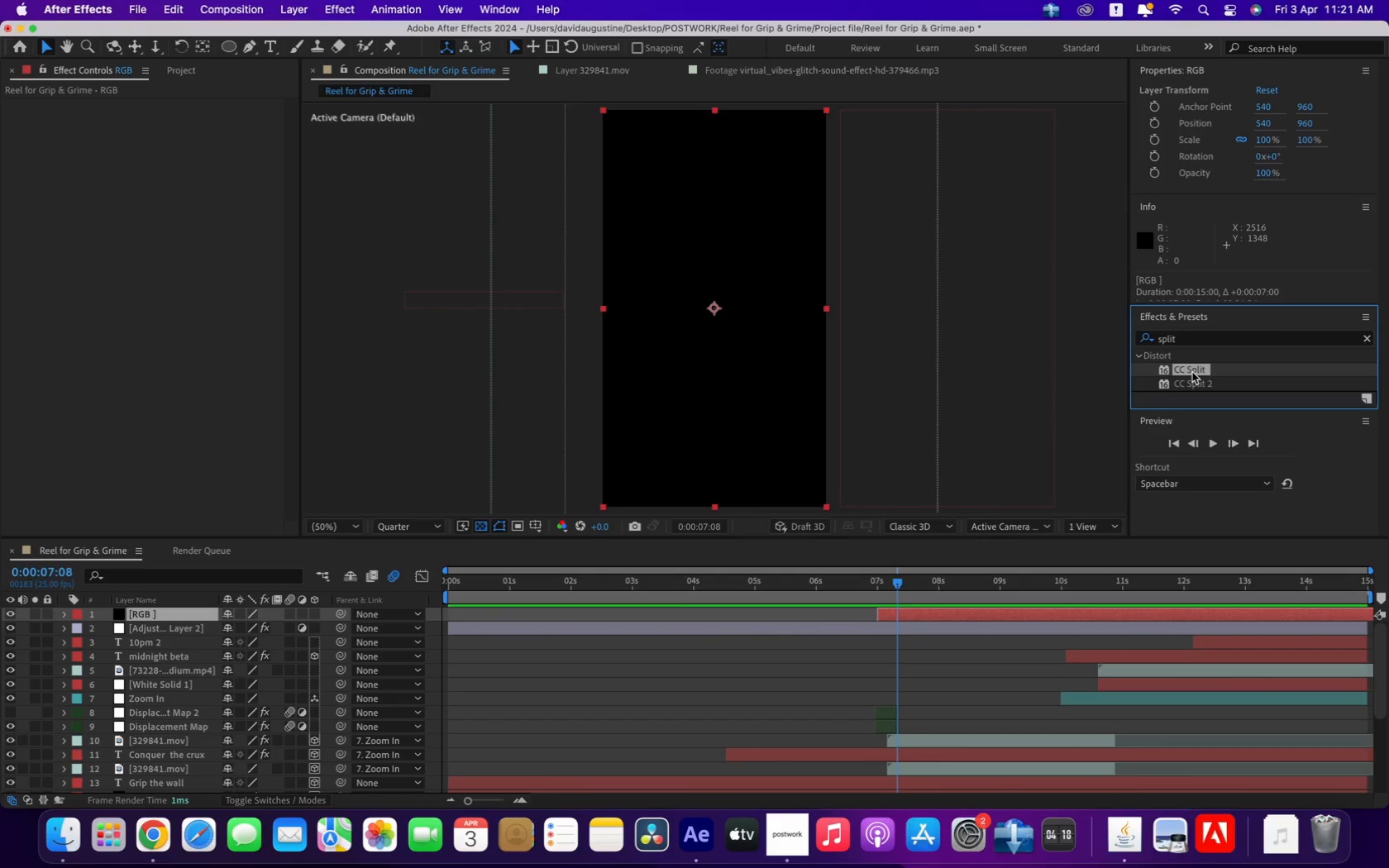 
left_click_drag(start_coordinate=[1189, 367], to_coordinate=[897, 614])
 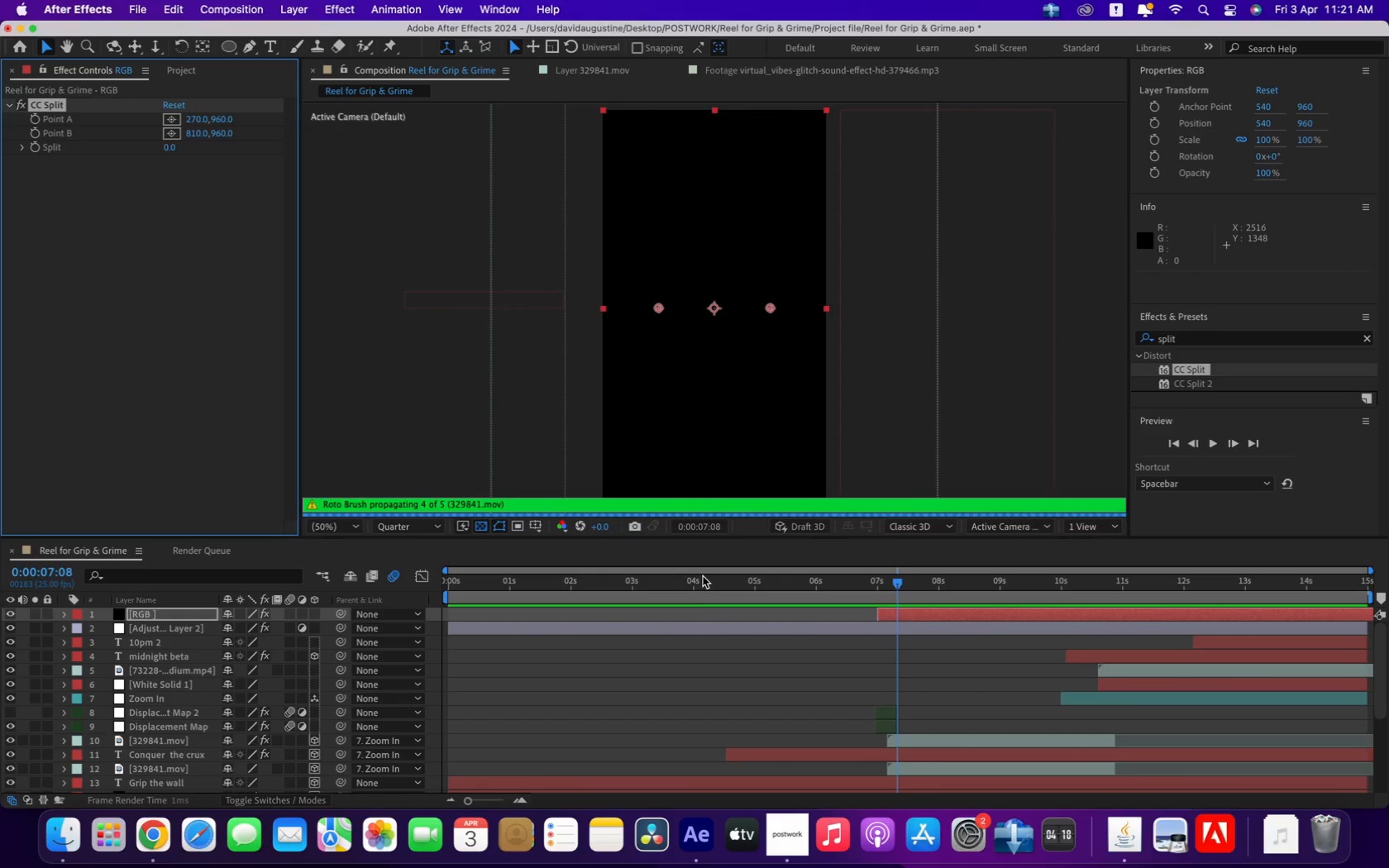 
wait(7.82)
 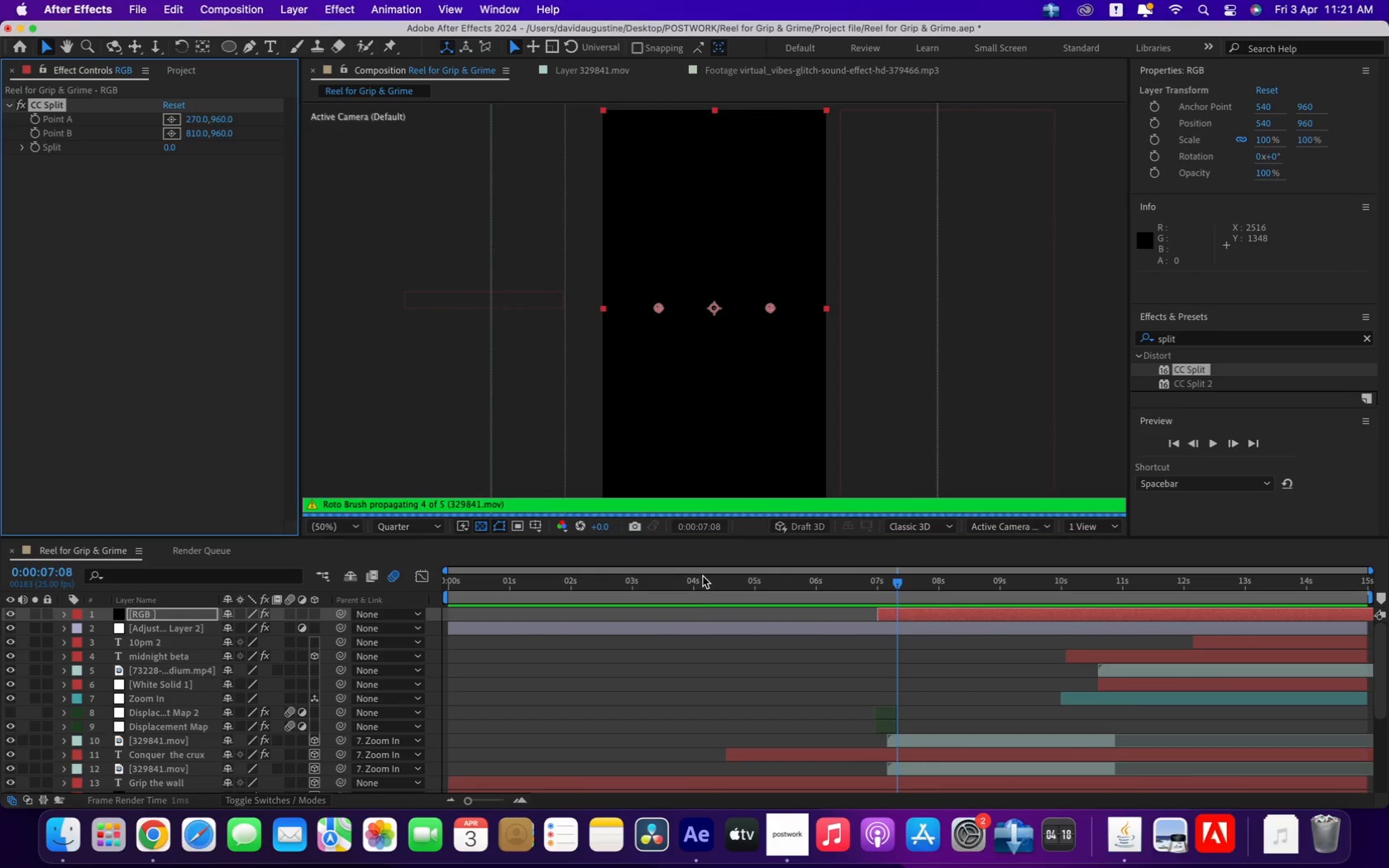 
left_click([37, 106])
 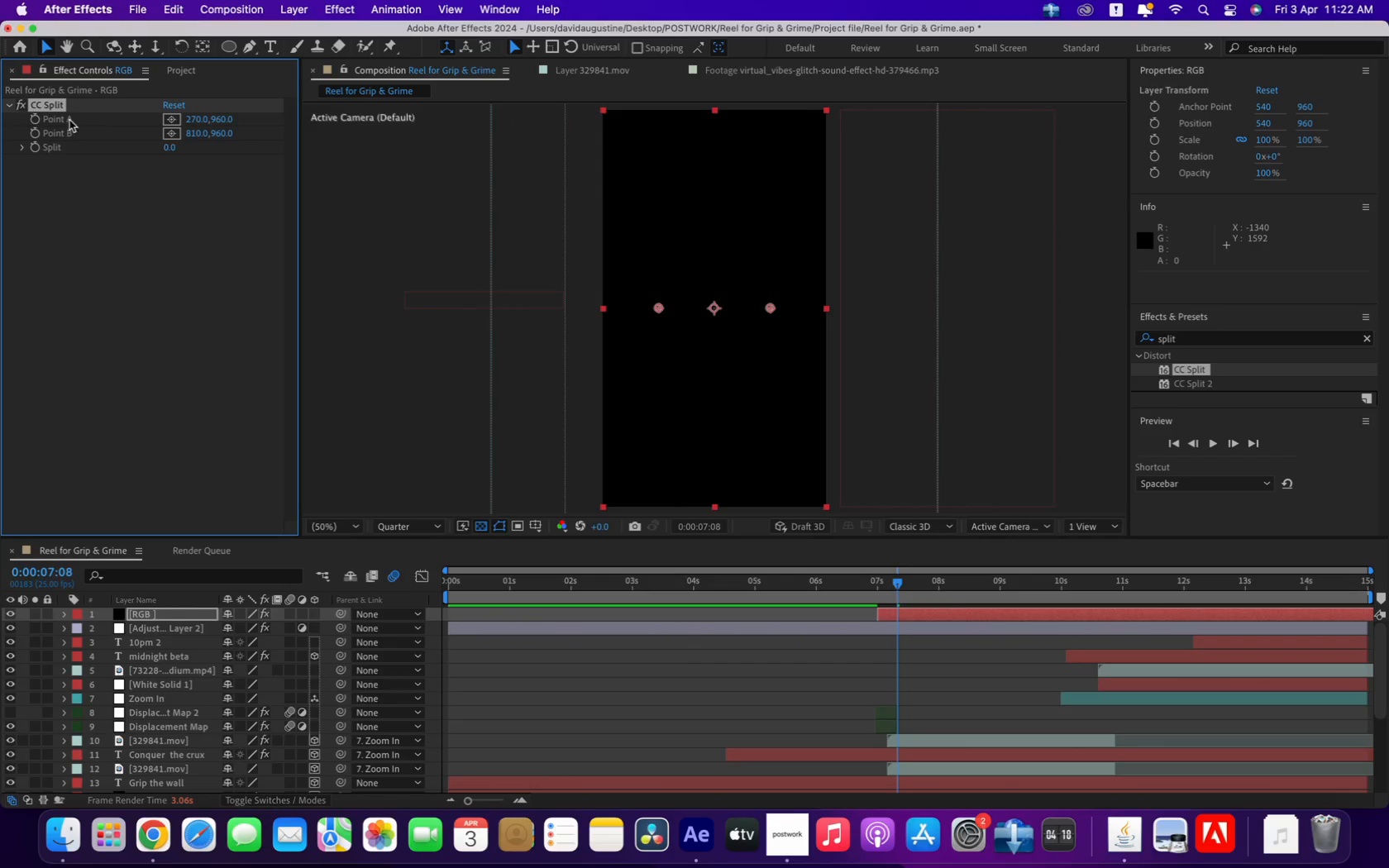 
key(Backspace)
 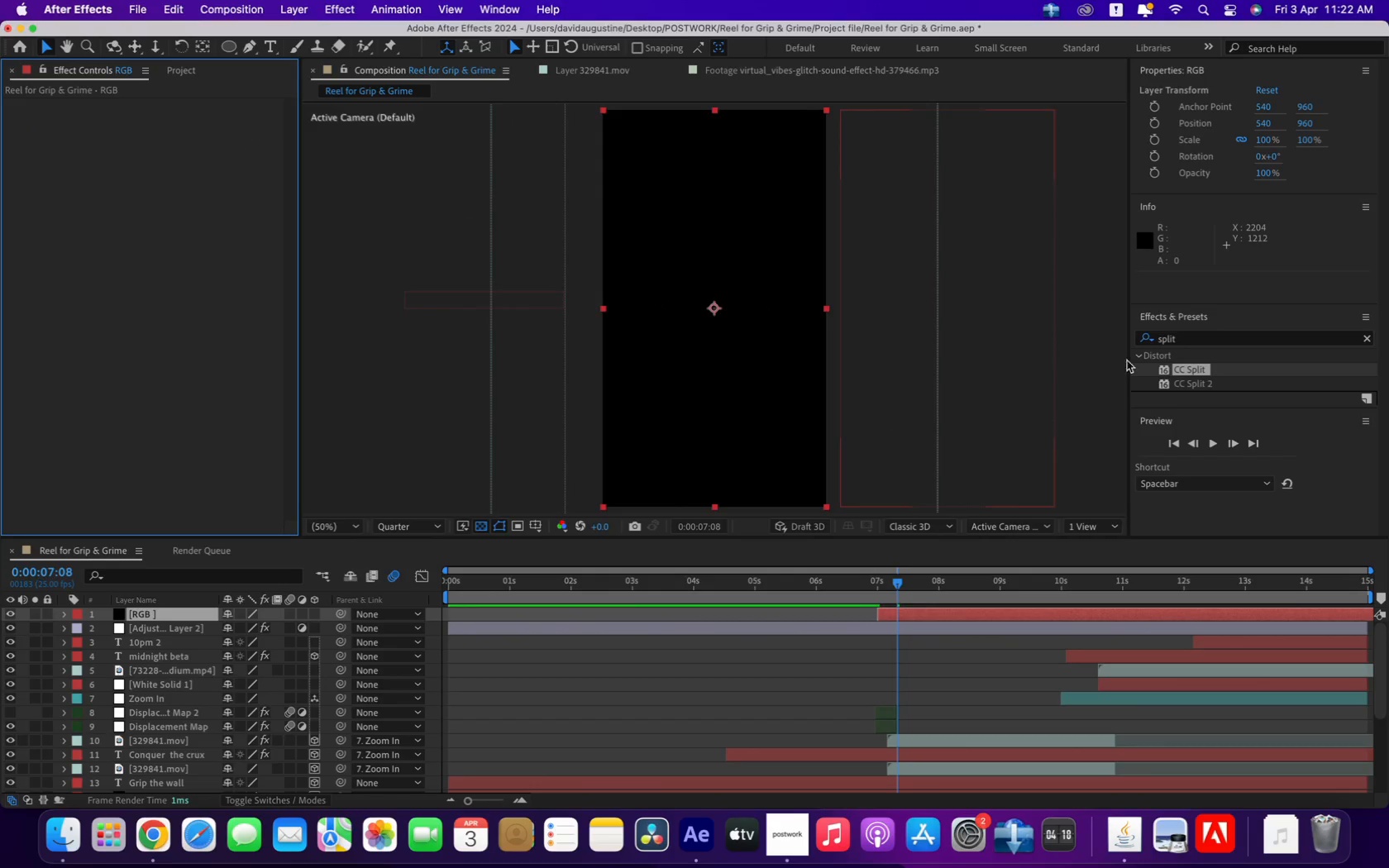 
left_click_drag(start_coordinate=[1185, 338], to_coordinate=[1099, 338])
 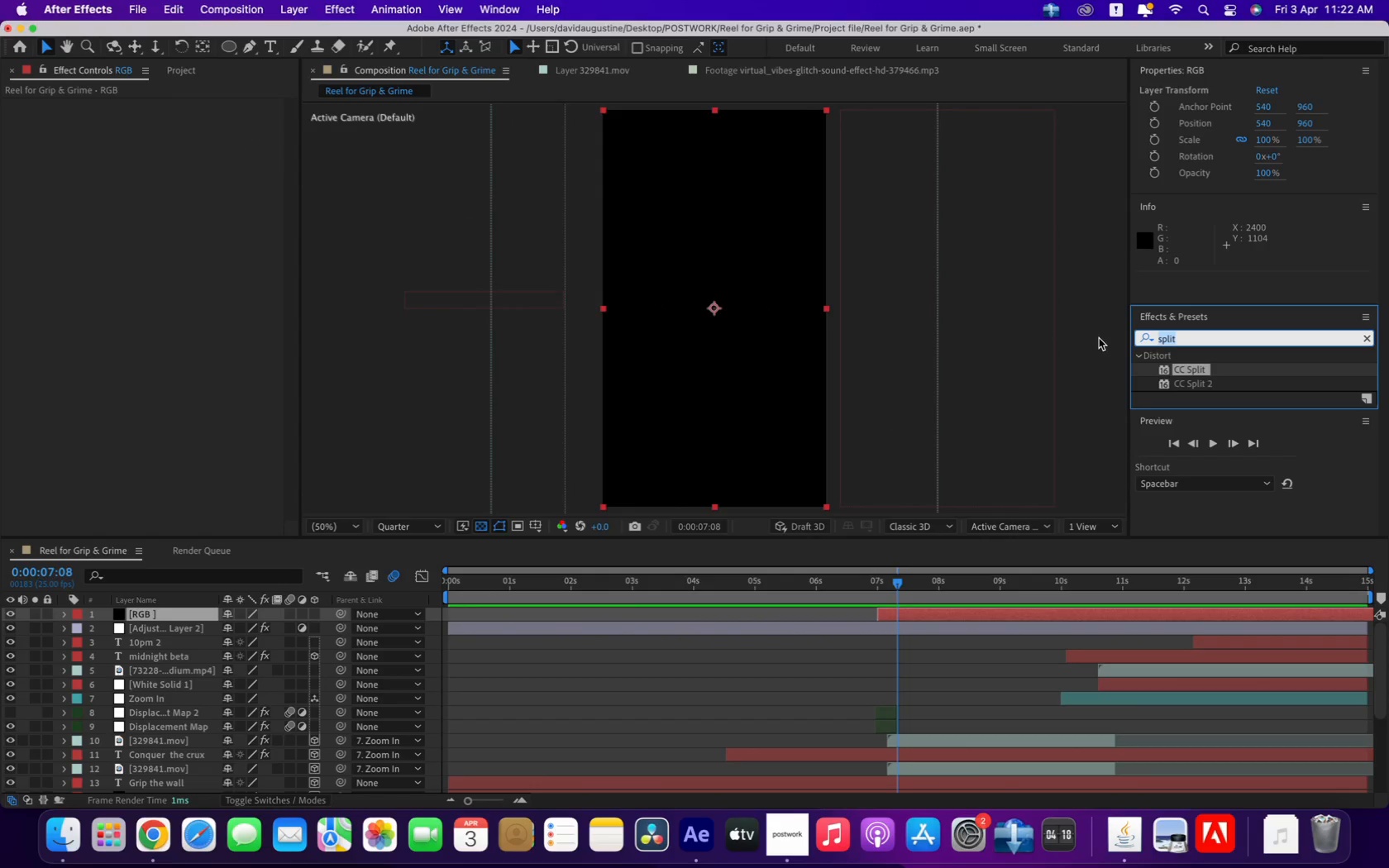 
type(chall)
key(Backspace)
key(Backspace)
type(nne)
 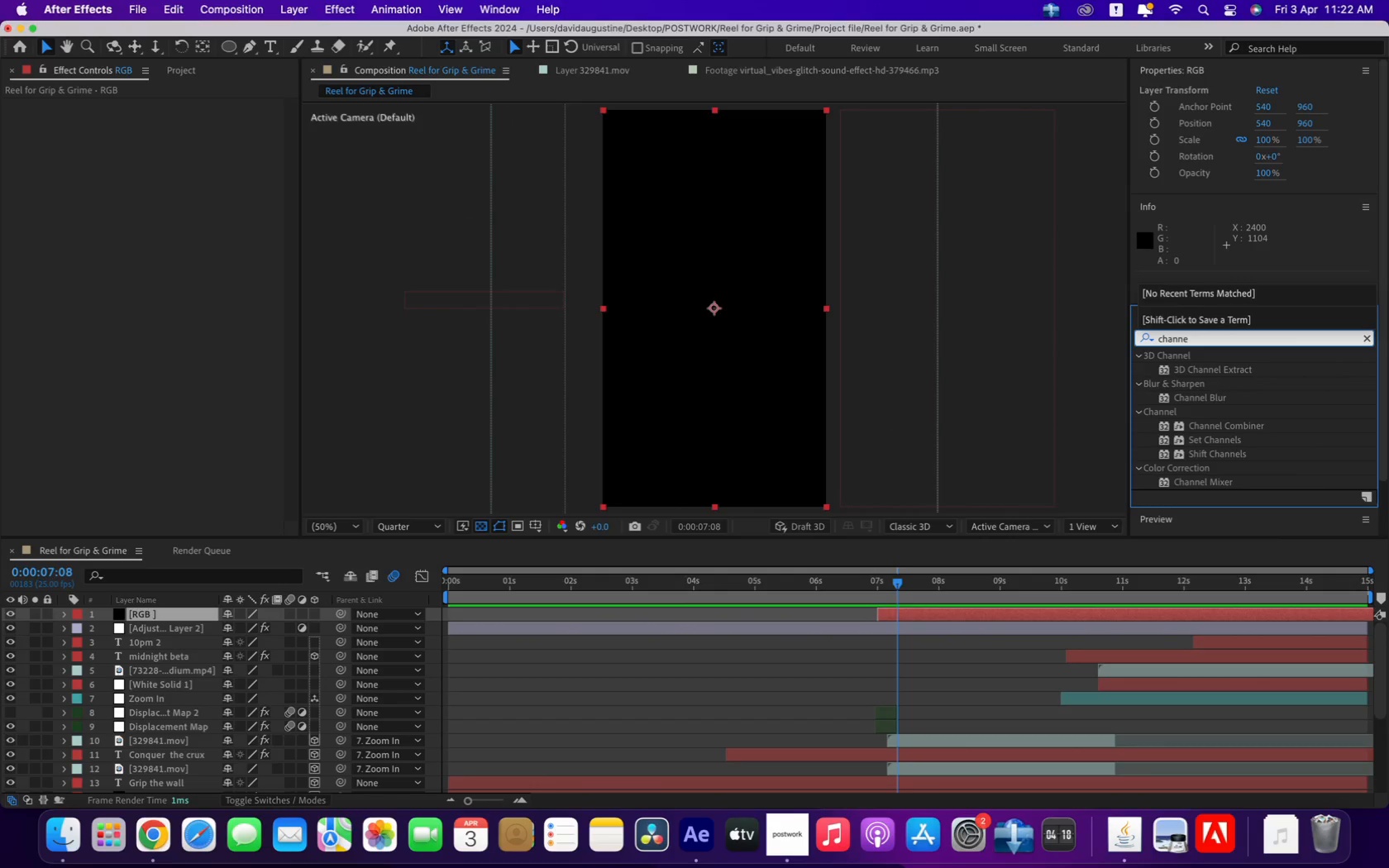 
type(l s)
key(Backspace)
key(Backspace)
type(plit)
 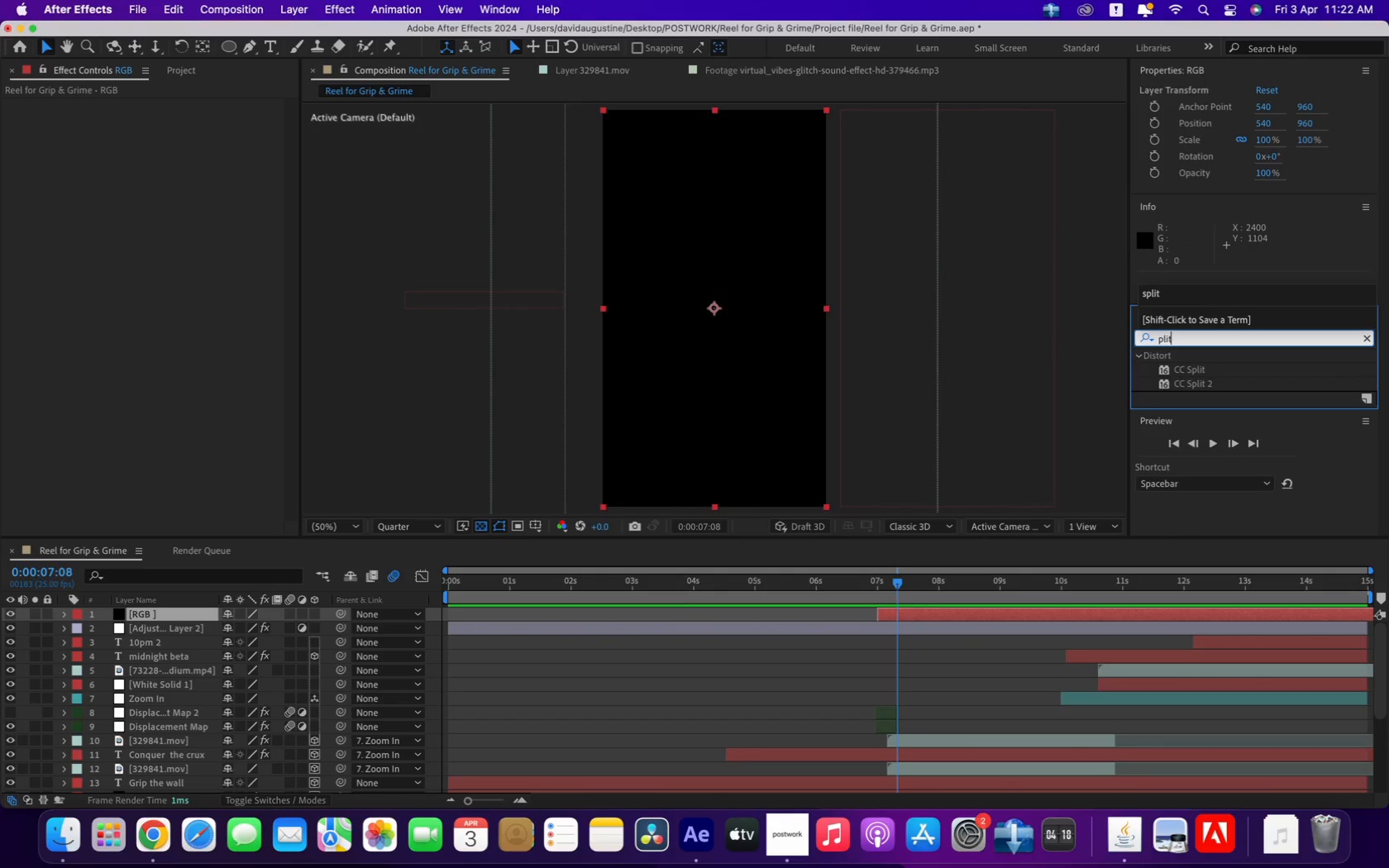 
scroll: coordinate [1191, 379], scroll_direction: down, amount: 10.0
 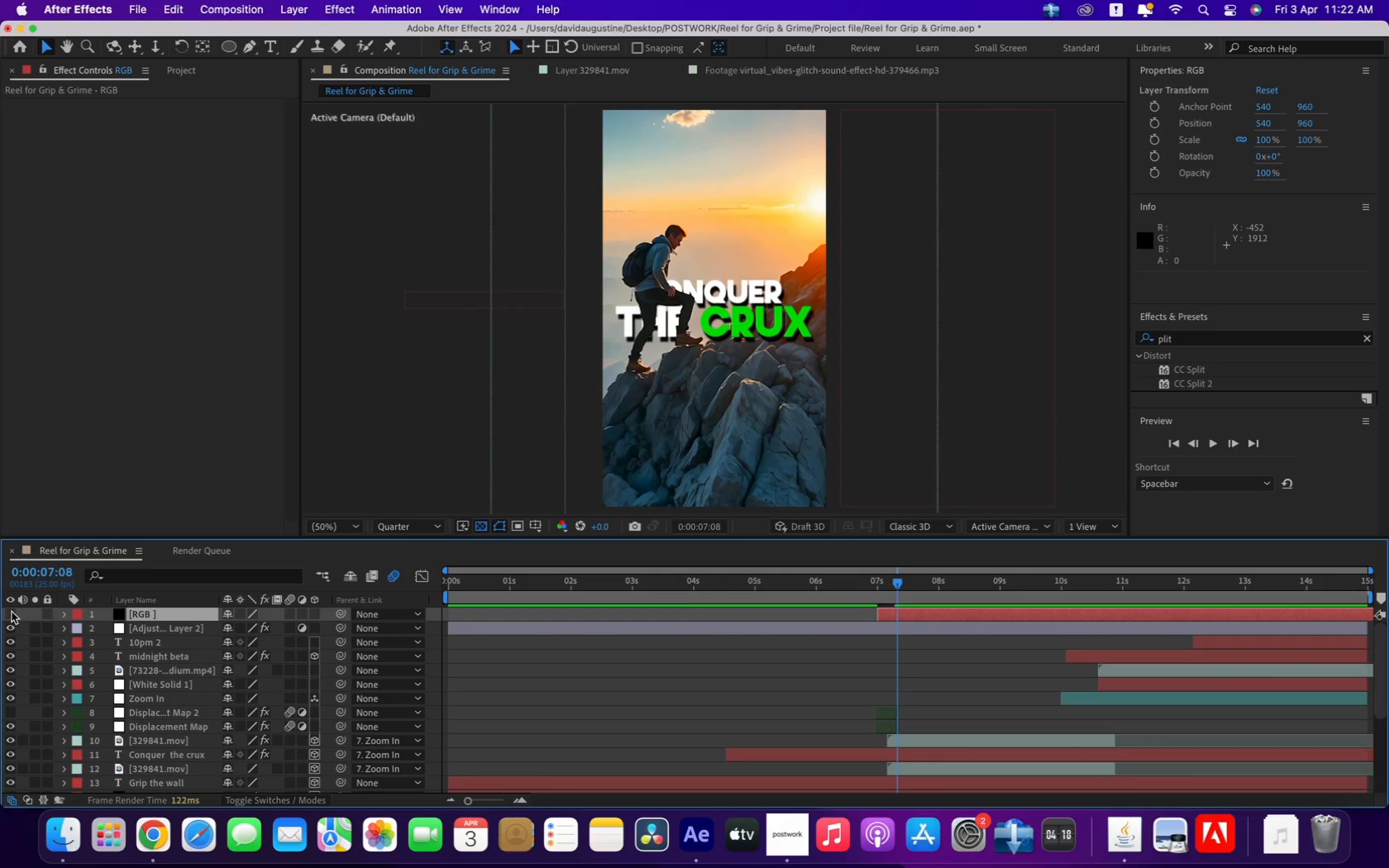 
left_click_drag(start_coordinate=[891, 586], to_coordinate=[1241, 627])
 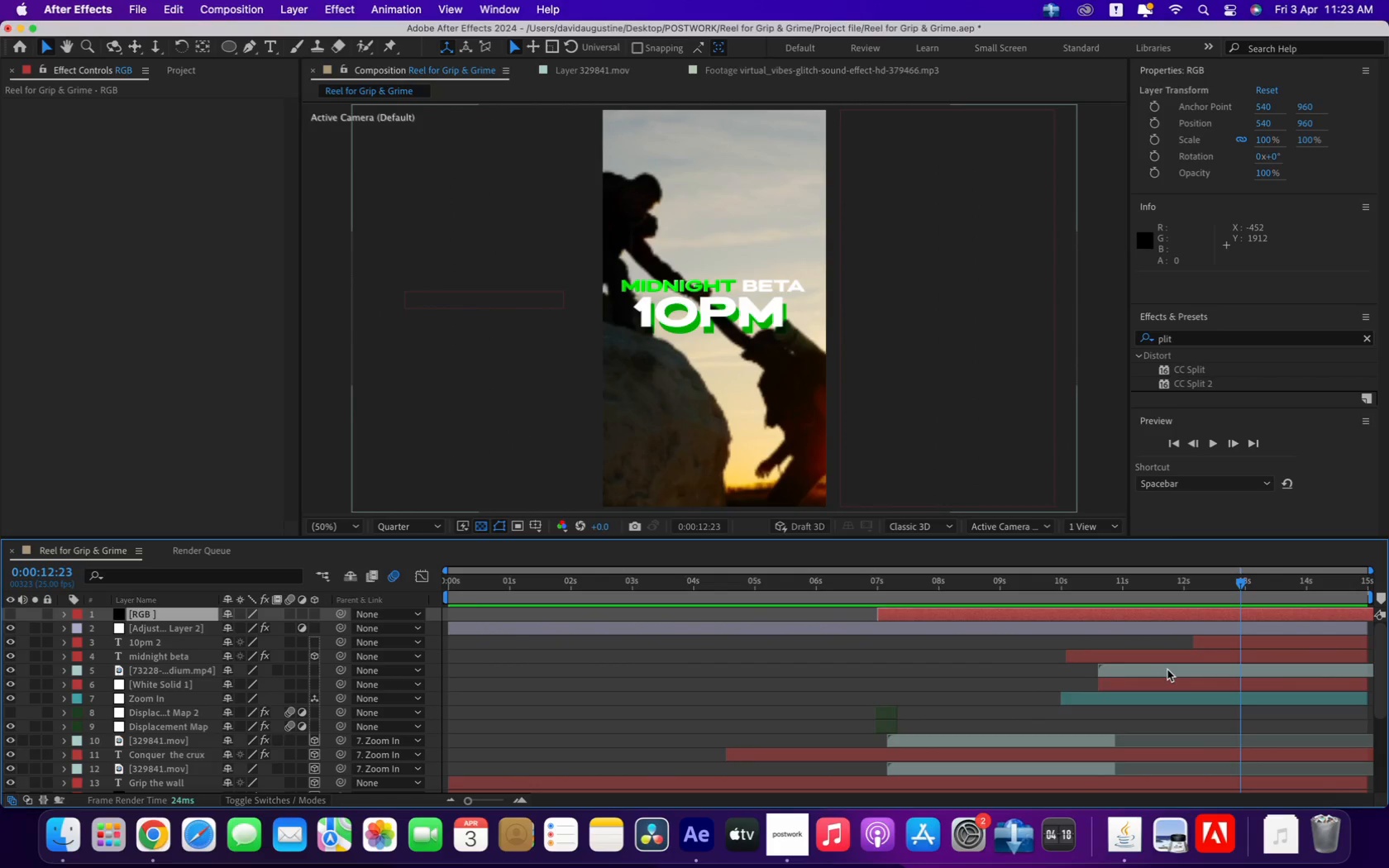 
wait(9.14)
 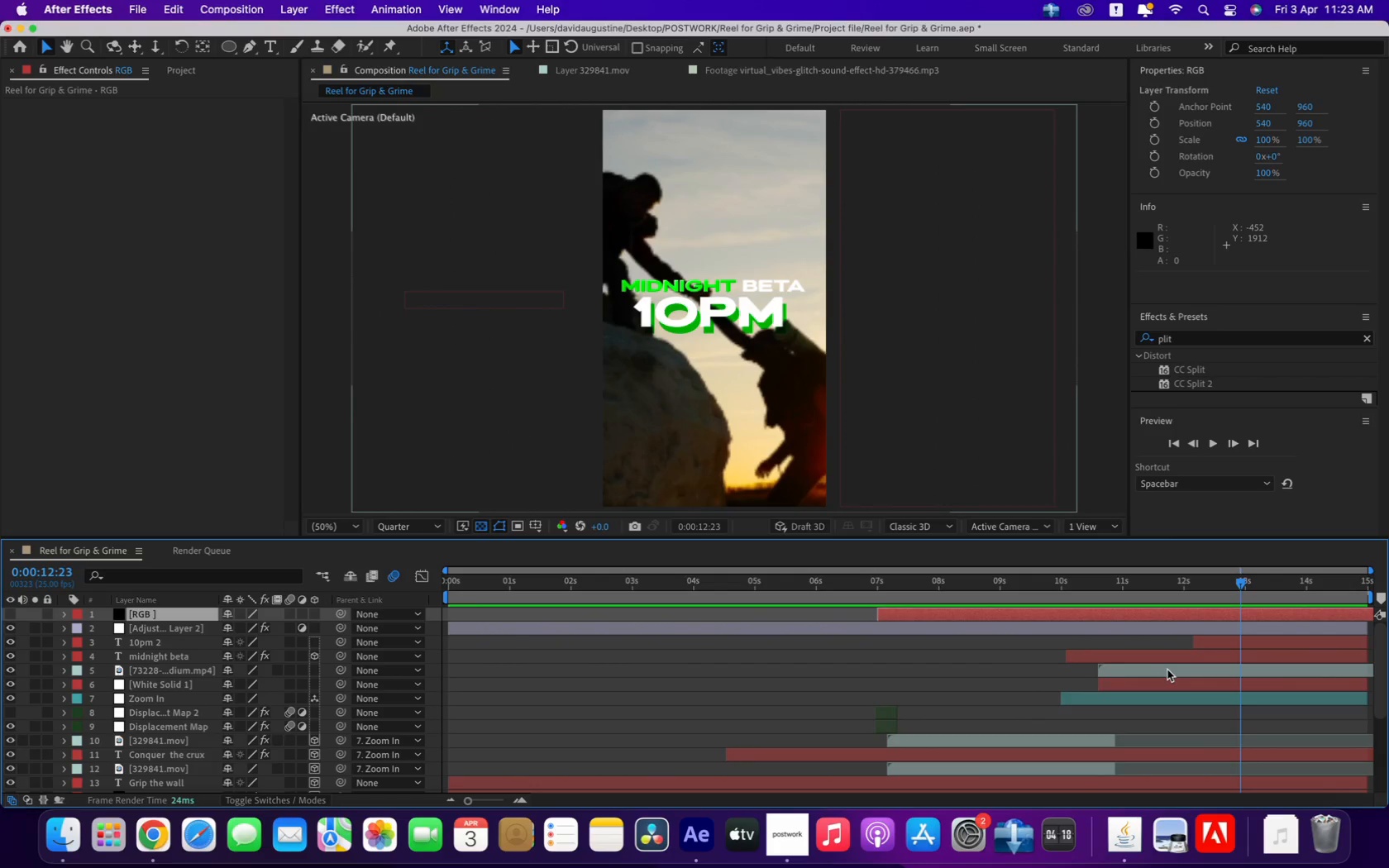 
left_click([101, 621])
 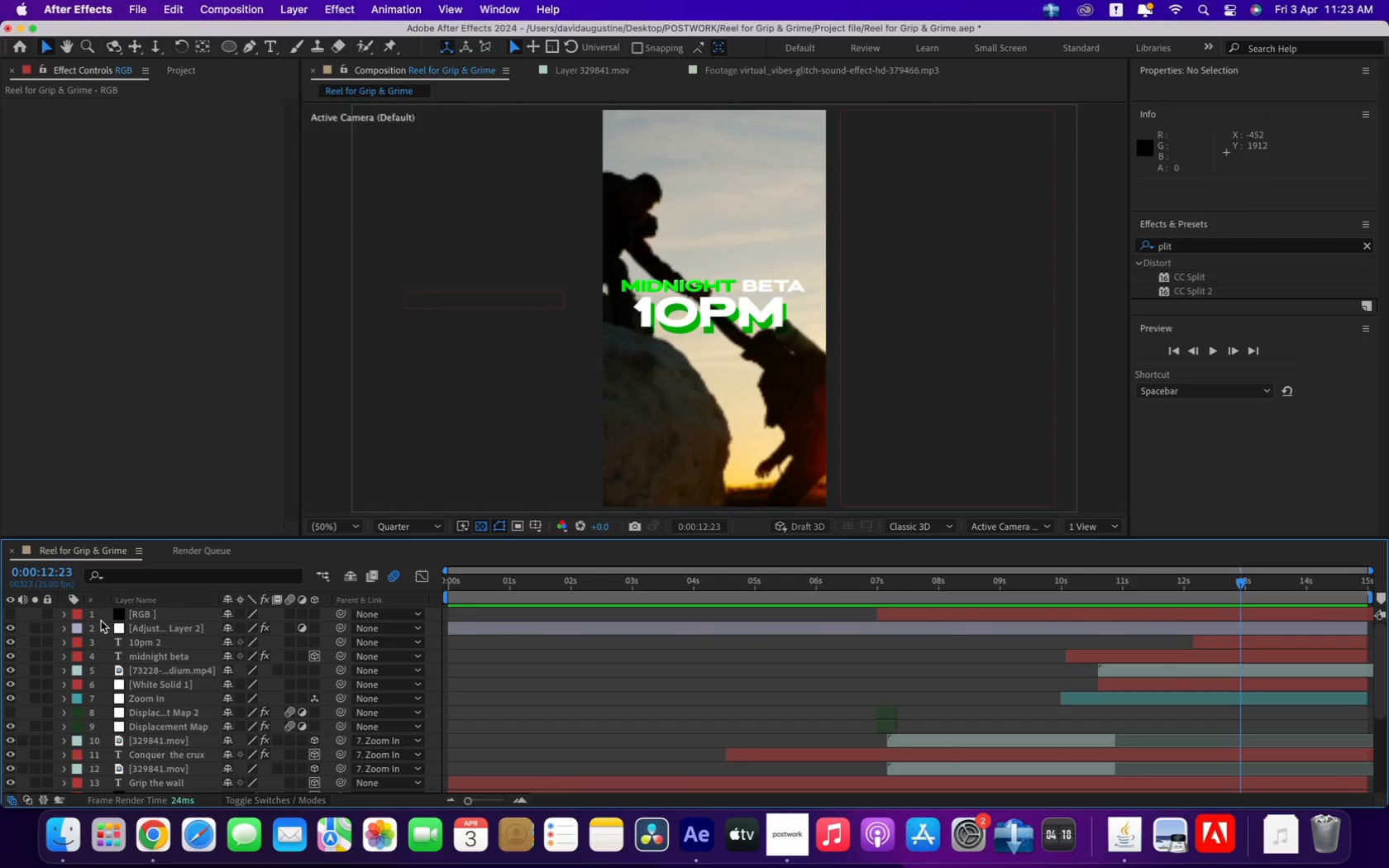 
right_click([101, 621])
 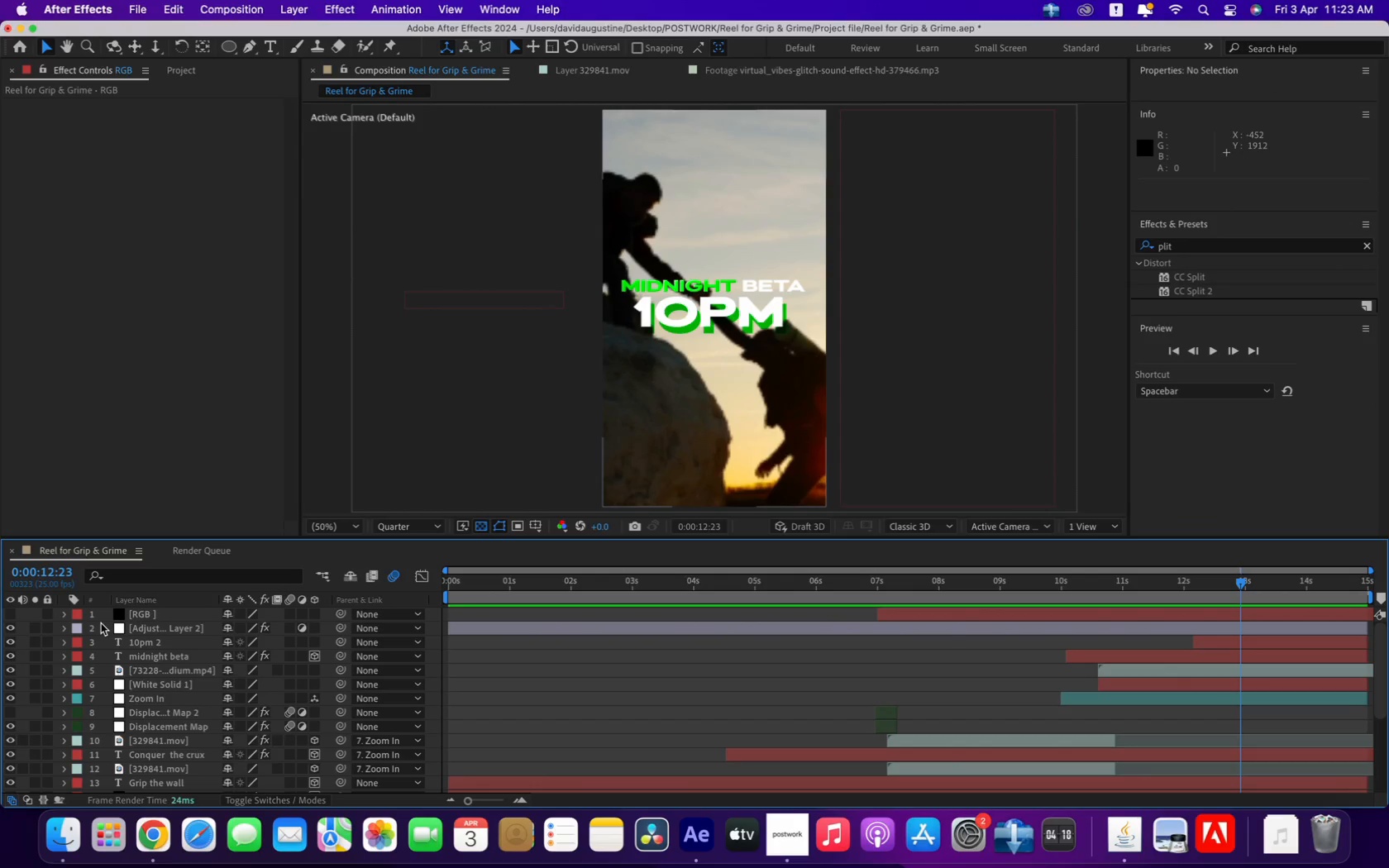 
right_click([101, 623])
 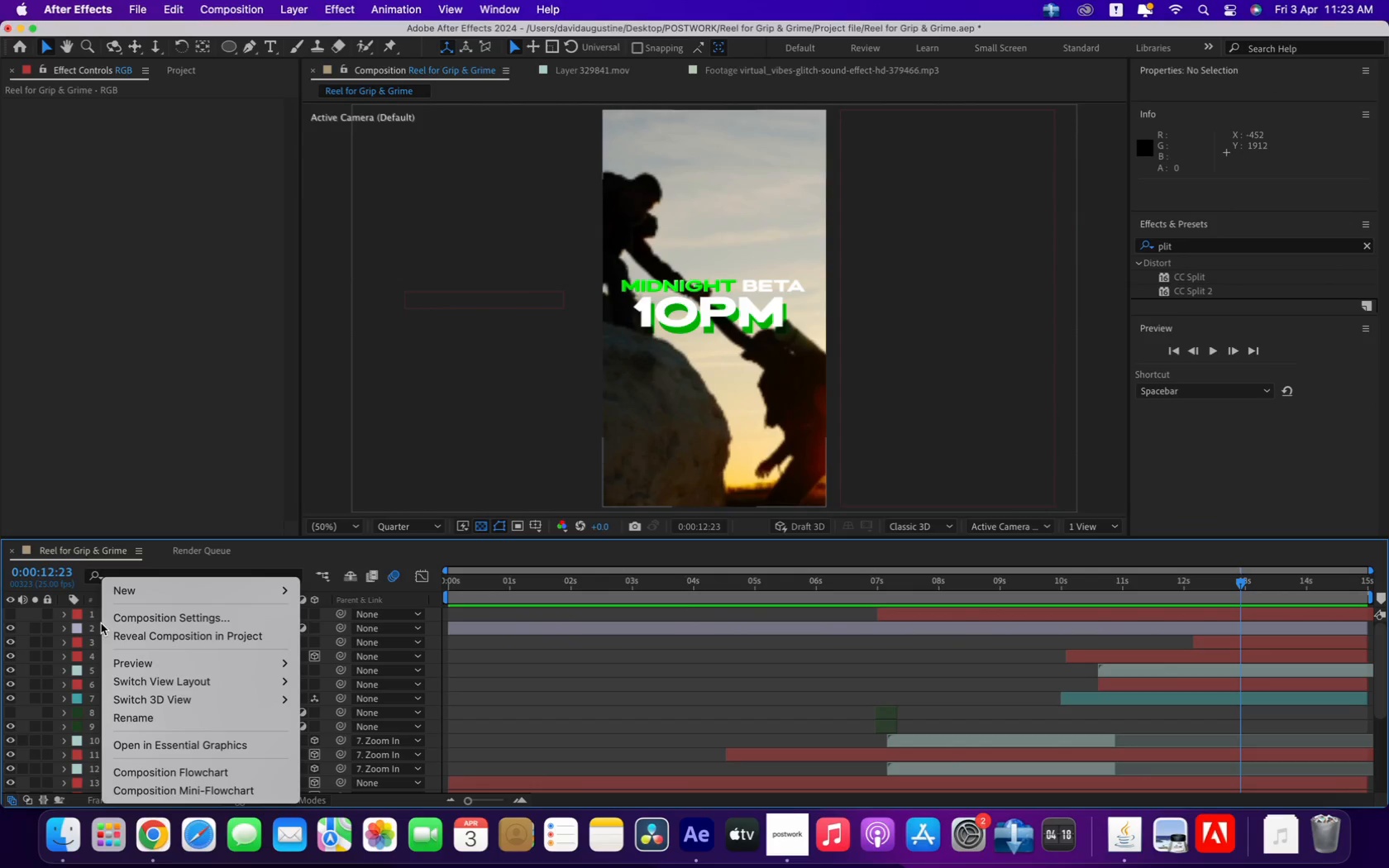 
left_click([100, 624])
 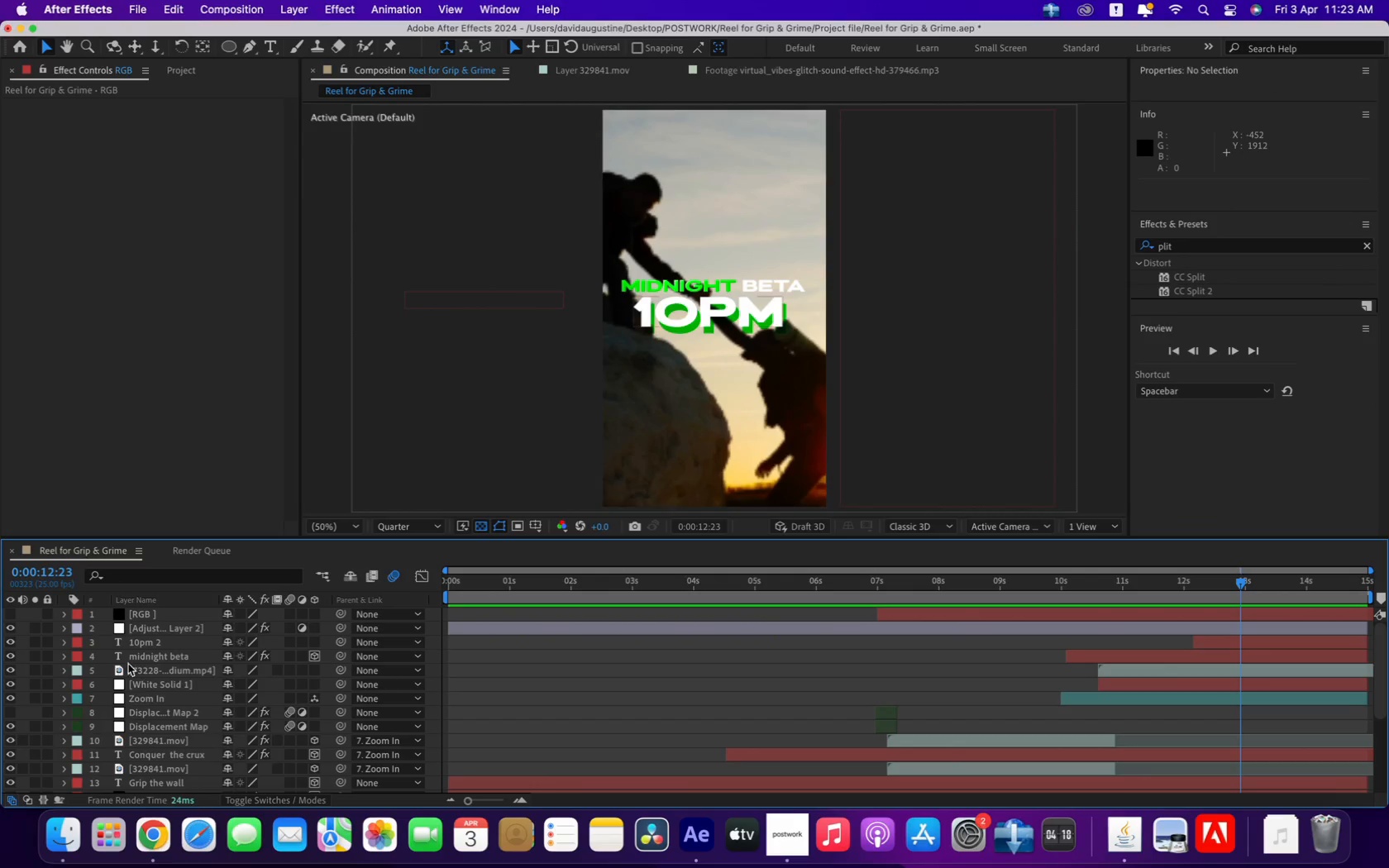 
scroll: coordinate [154, 722], scroll_direction: down, amount: 28.0
 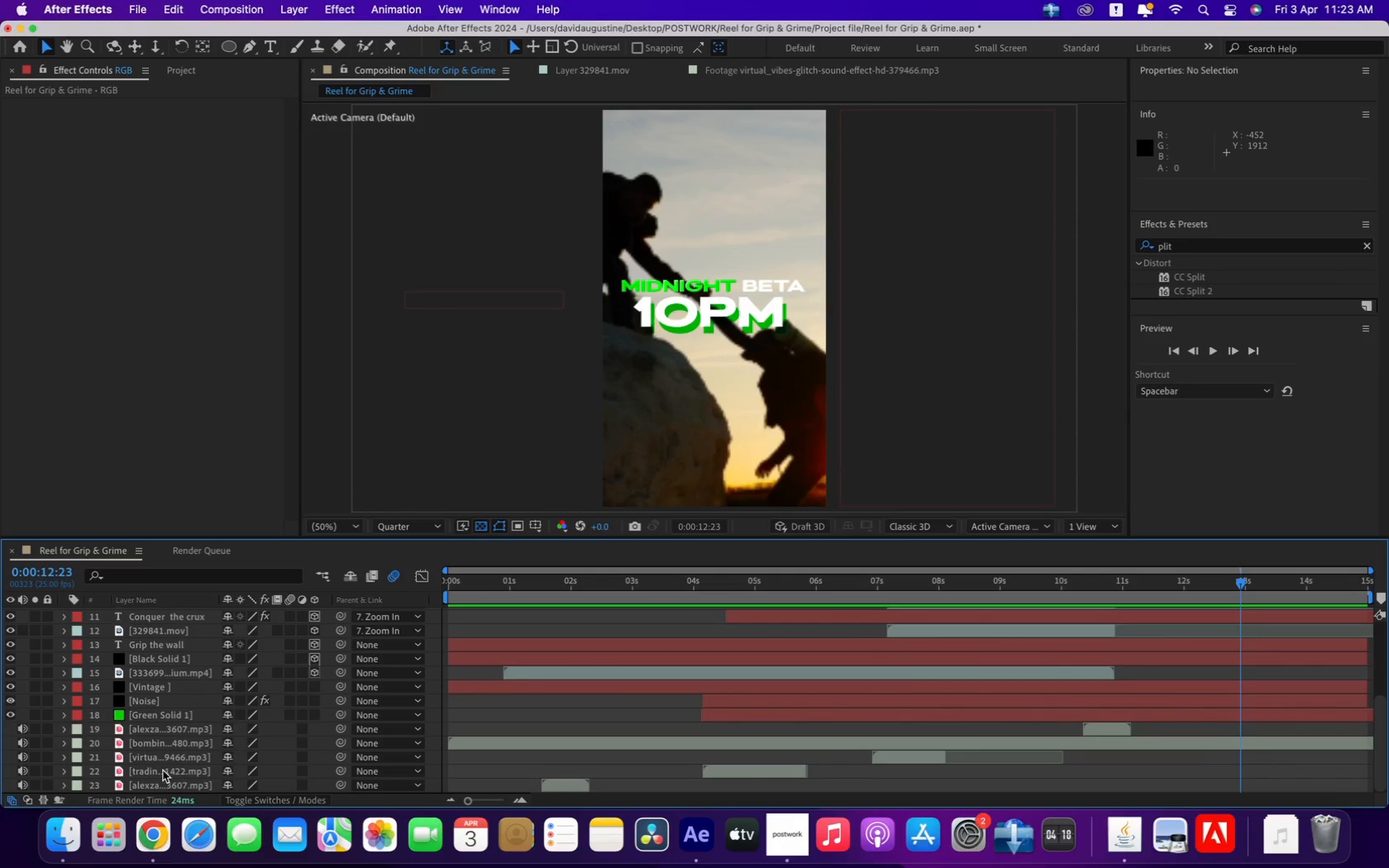 
left_click([156, 699])
 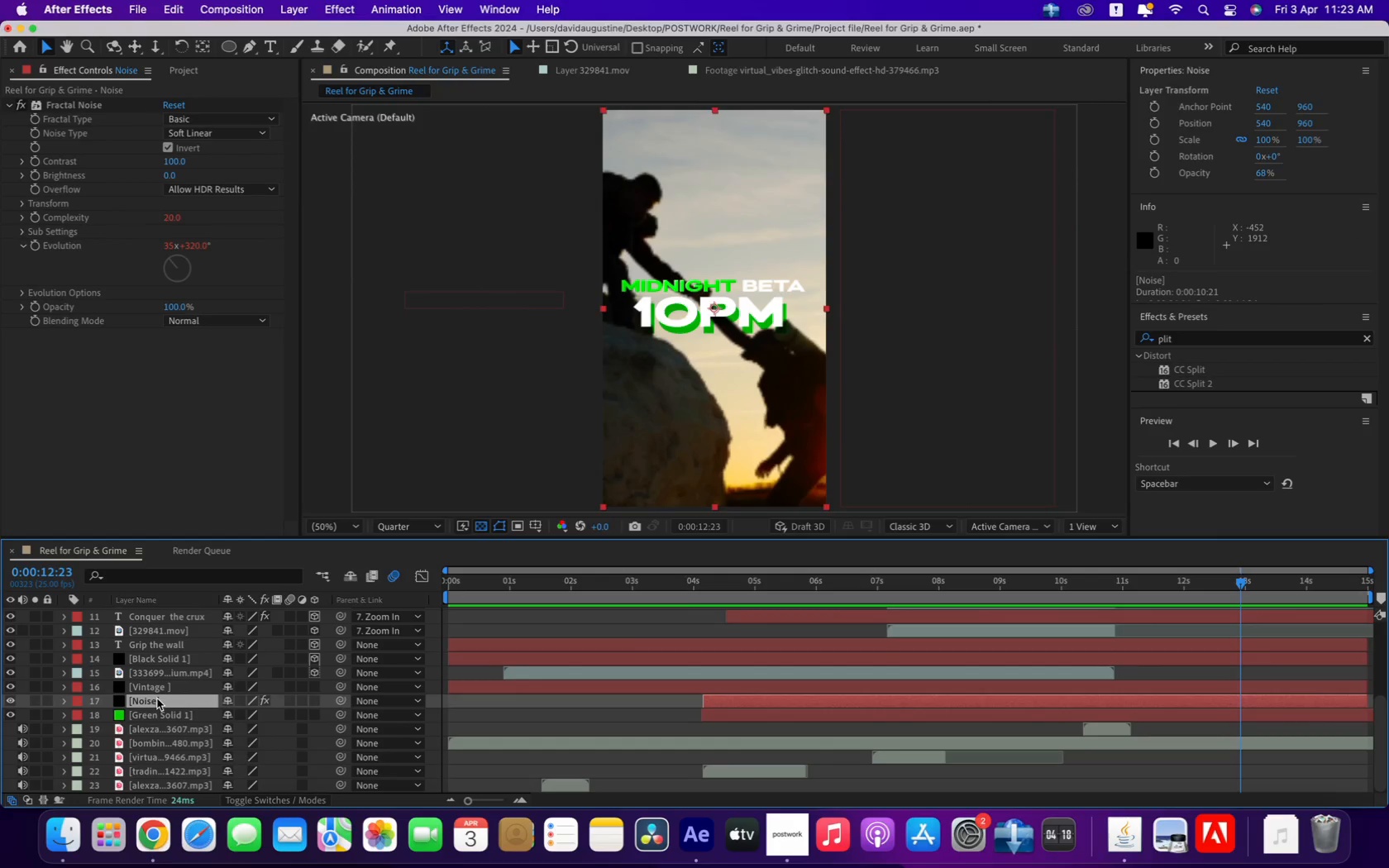 
key(Meta+D)
 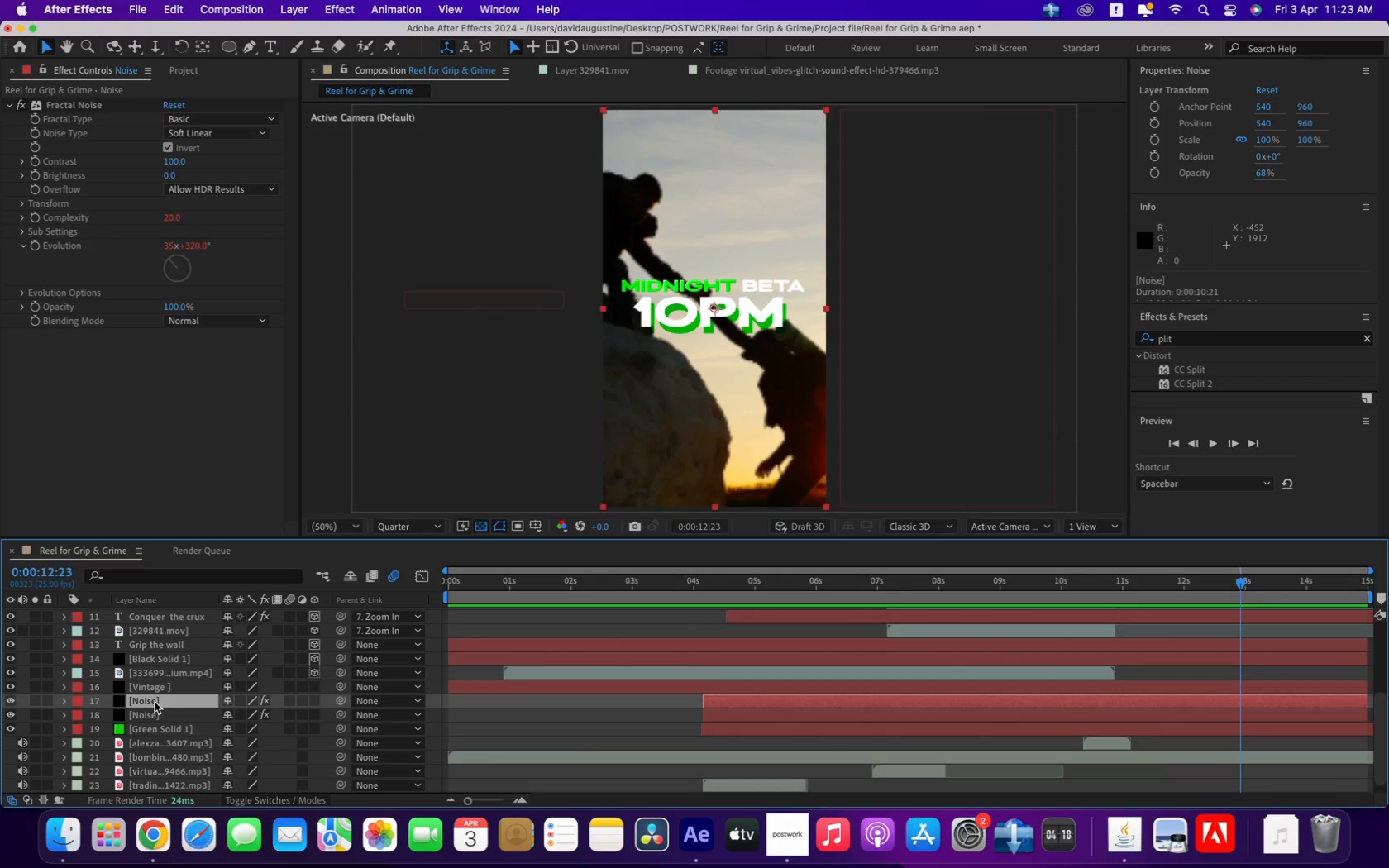 
left_click_drag(start_coordinate=[149, 704], to_coordinate=[177, 613])
 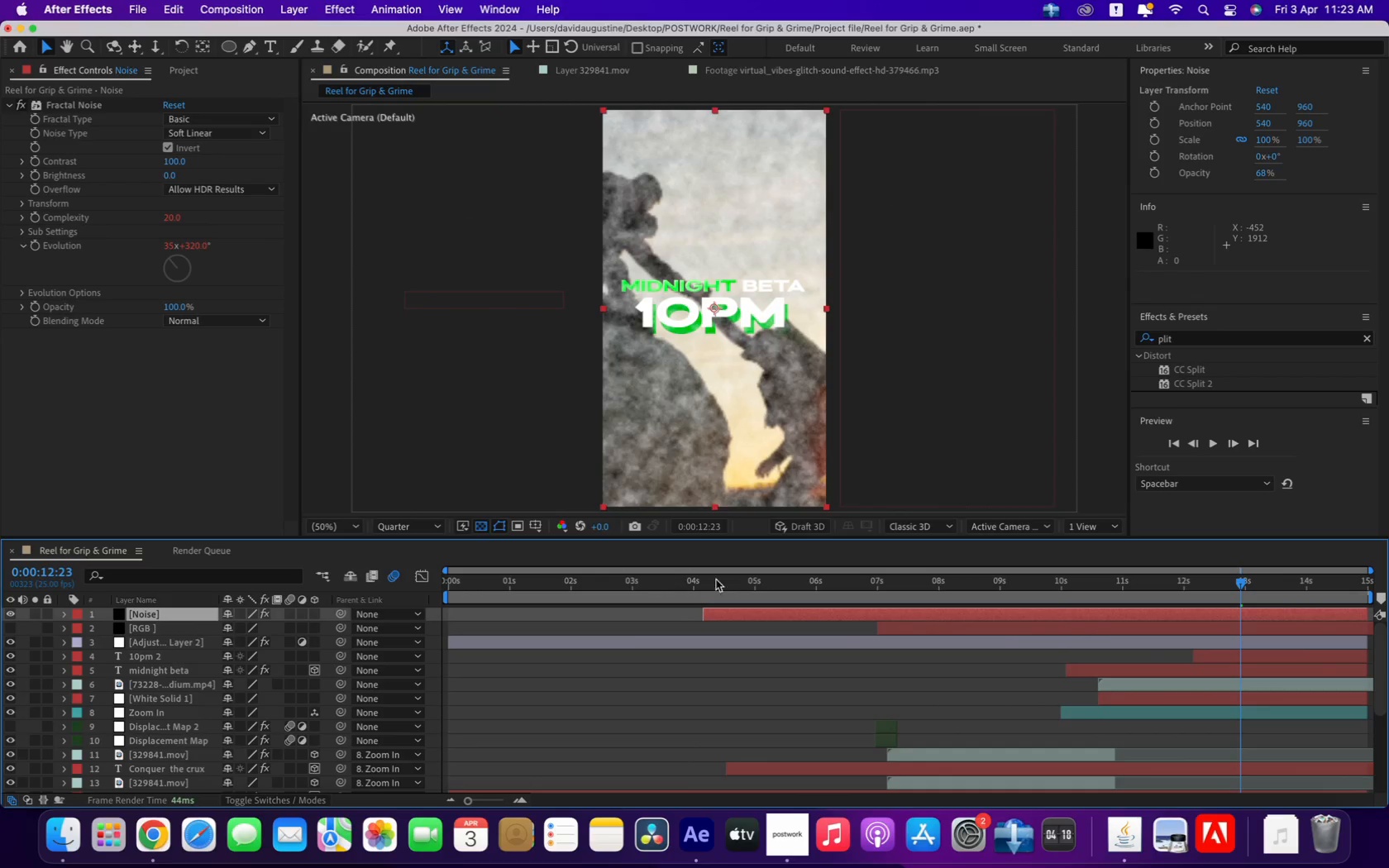 
left_click_drag(start_coordinate=[770, 613], to_coordinate=[1263, 619])
 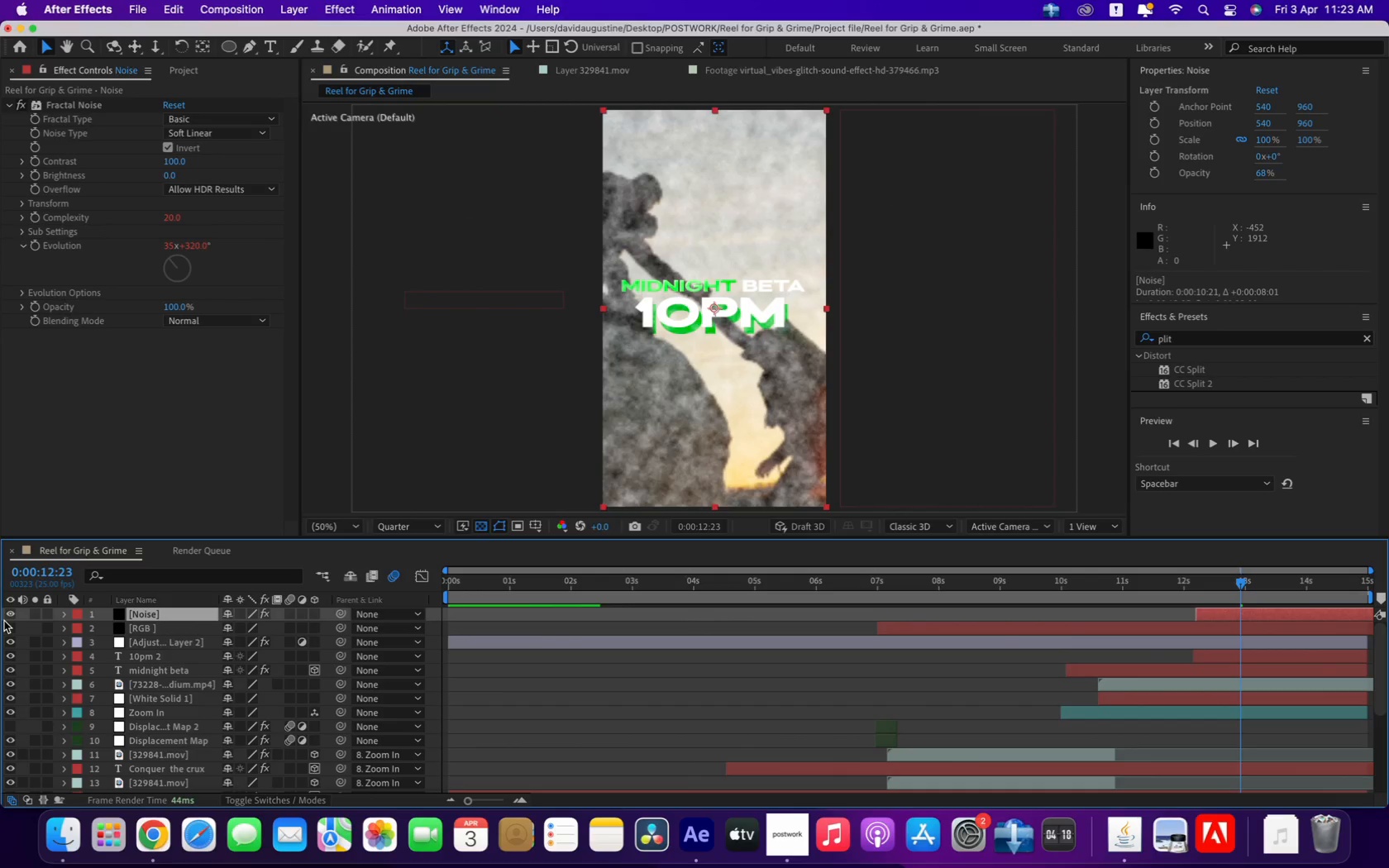 
left_click([7, 617])
 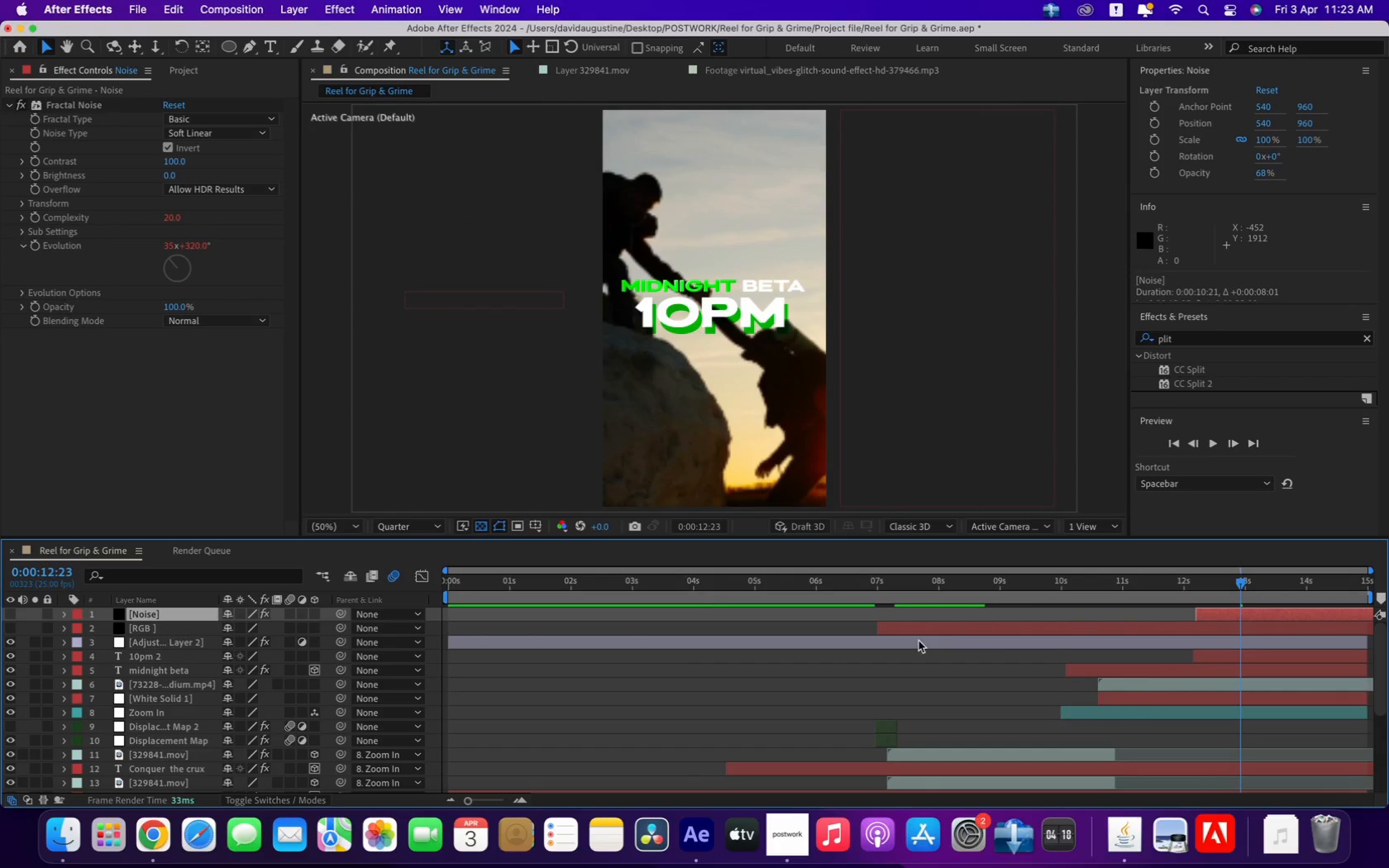 
left_click([133, 662])
 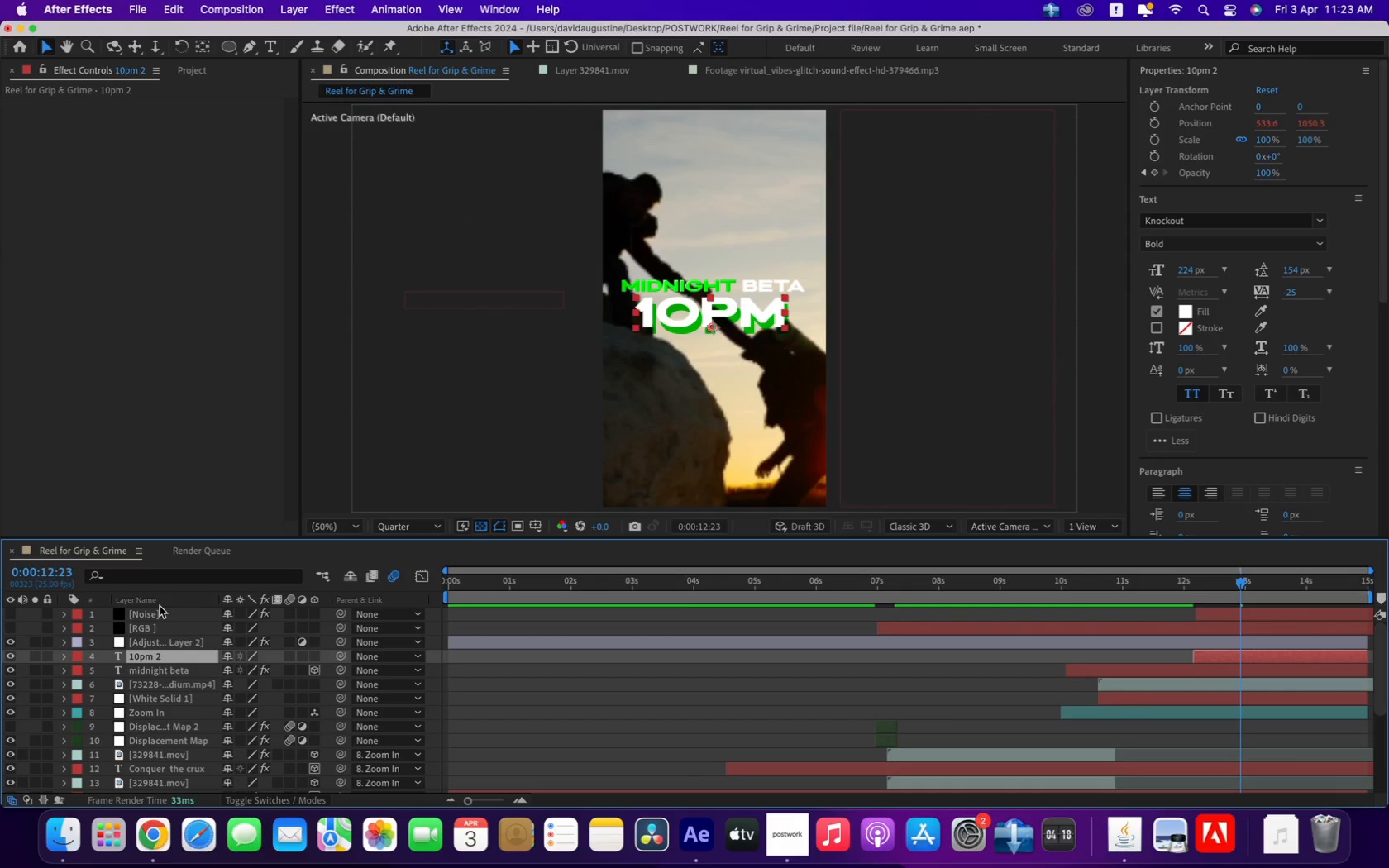 
left_click_drag(start_coordinate=[150, 617], to_coordinate=[150, 647])
 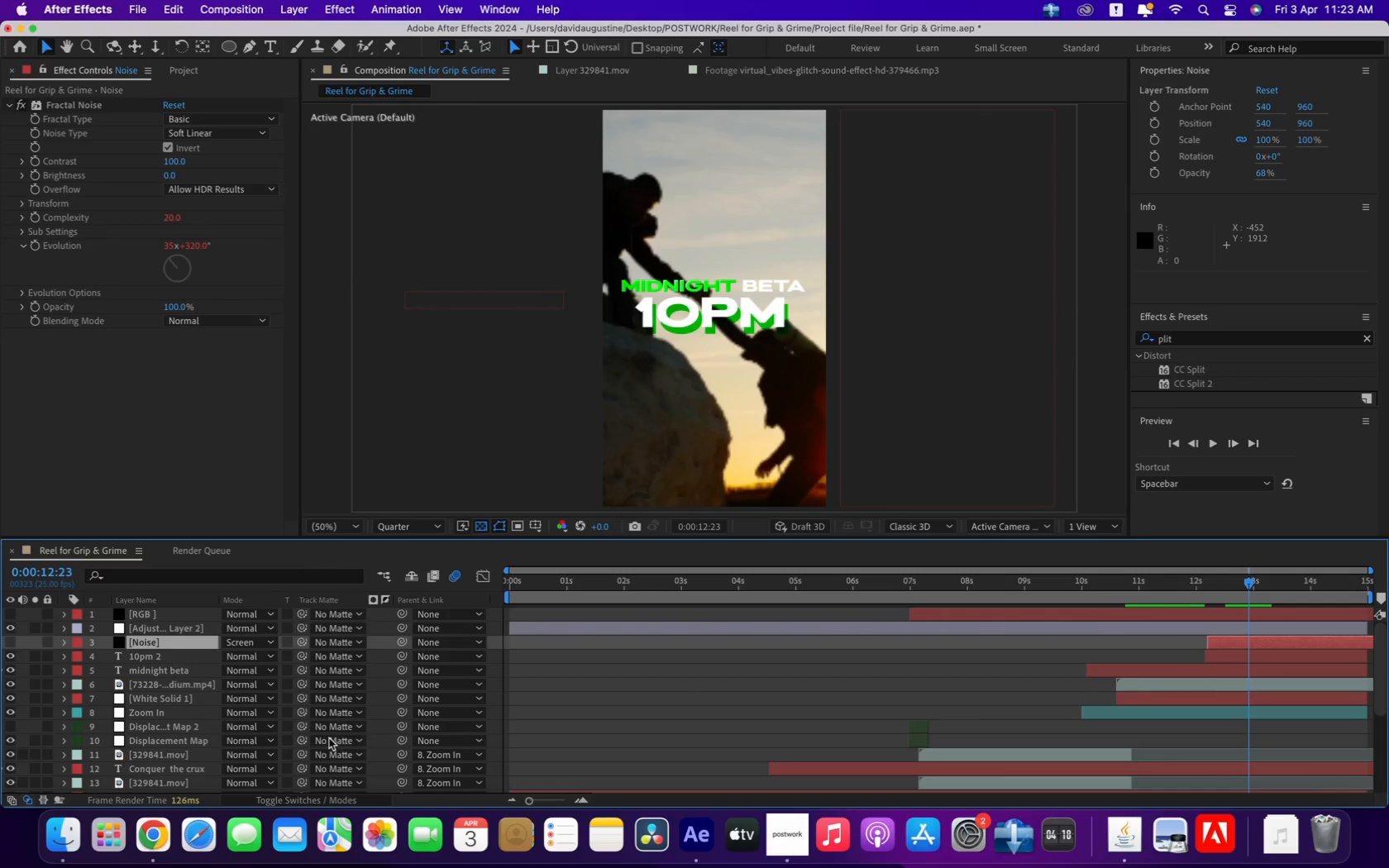 
left_click([356, 641])
 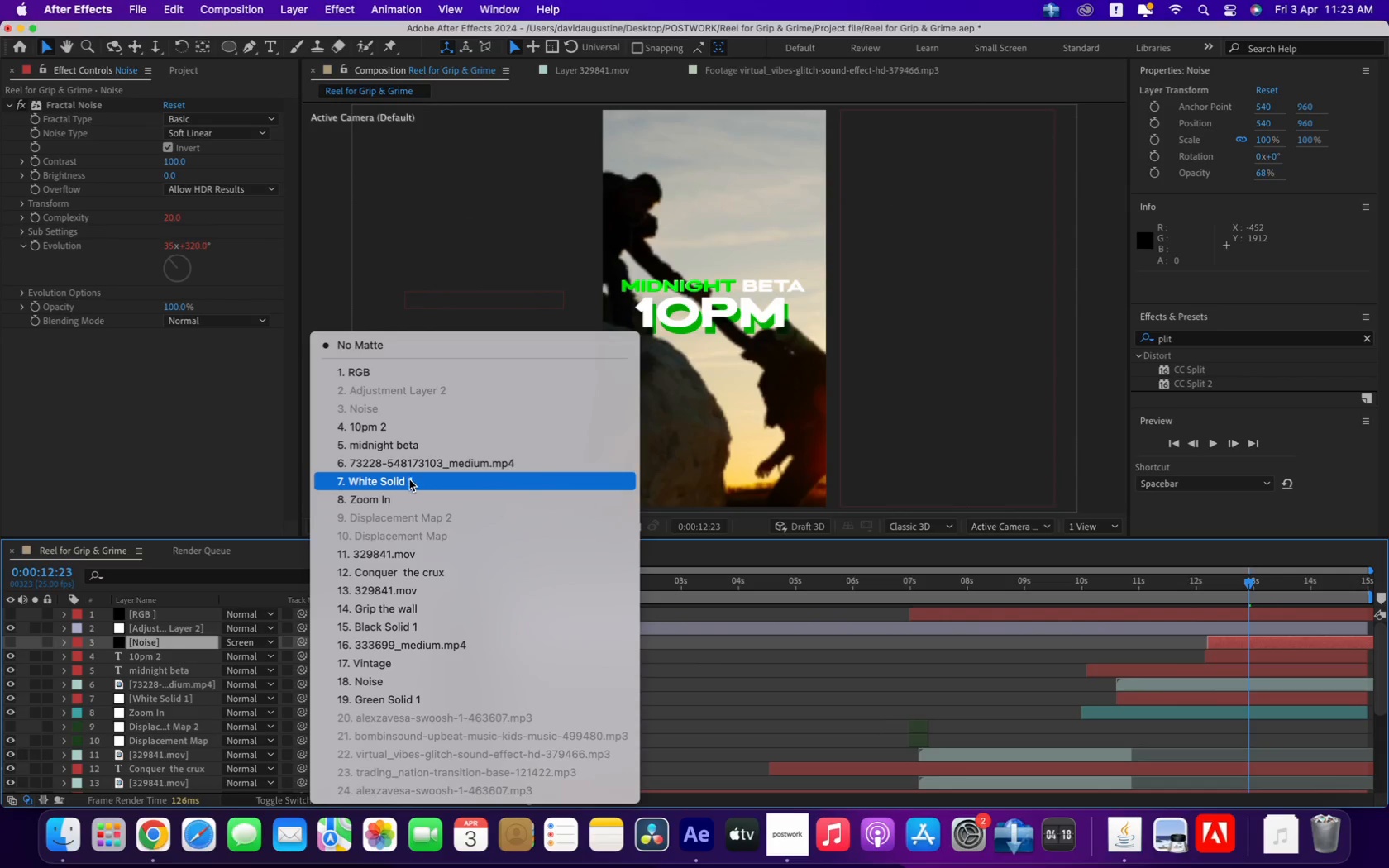 
scroll: coordinate [396, 683], scroll_direction: down, amount: 26.0
 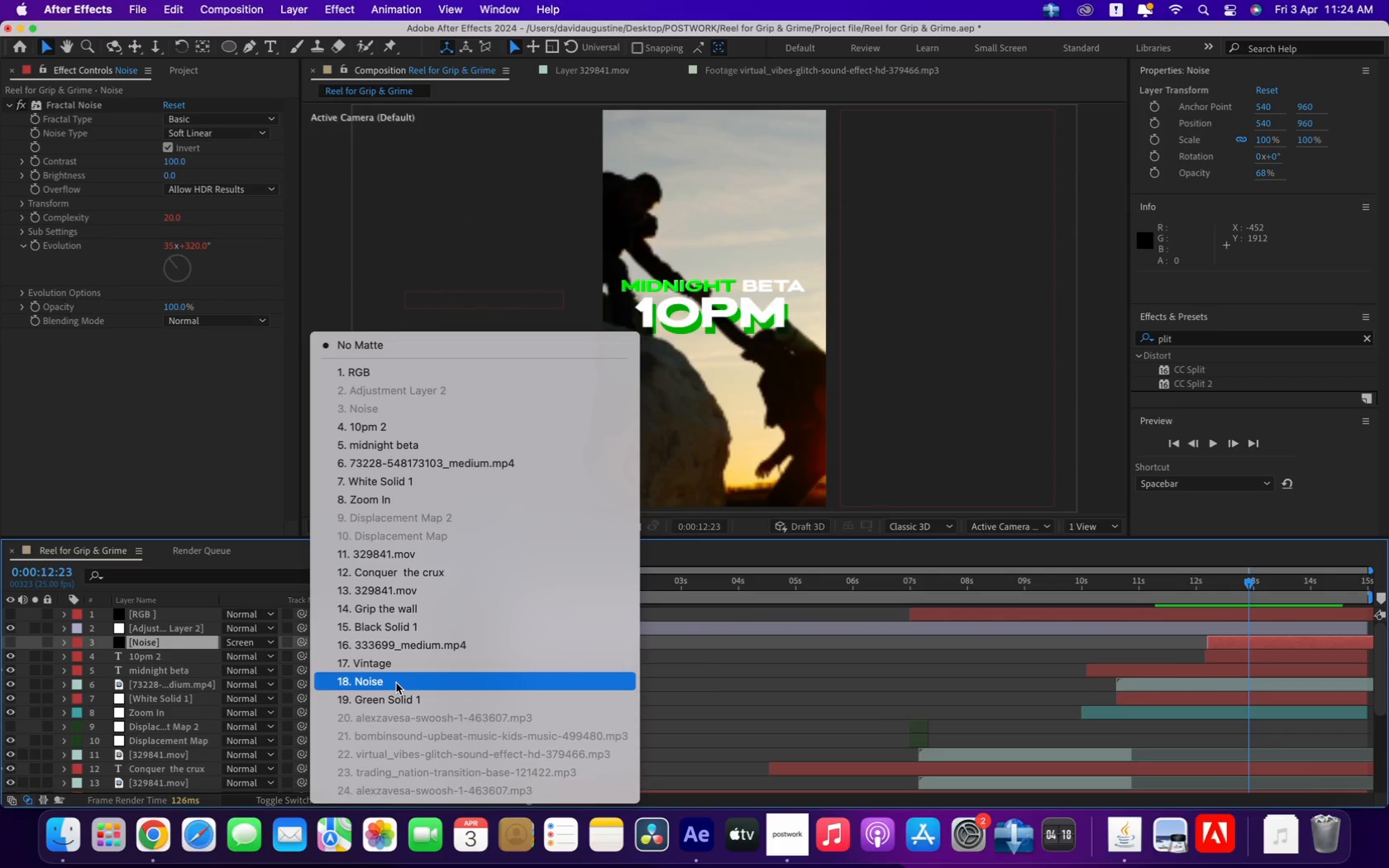 
left_click([396, 683])
 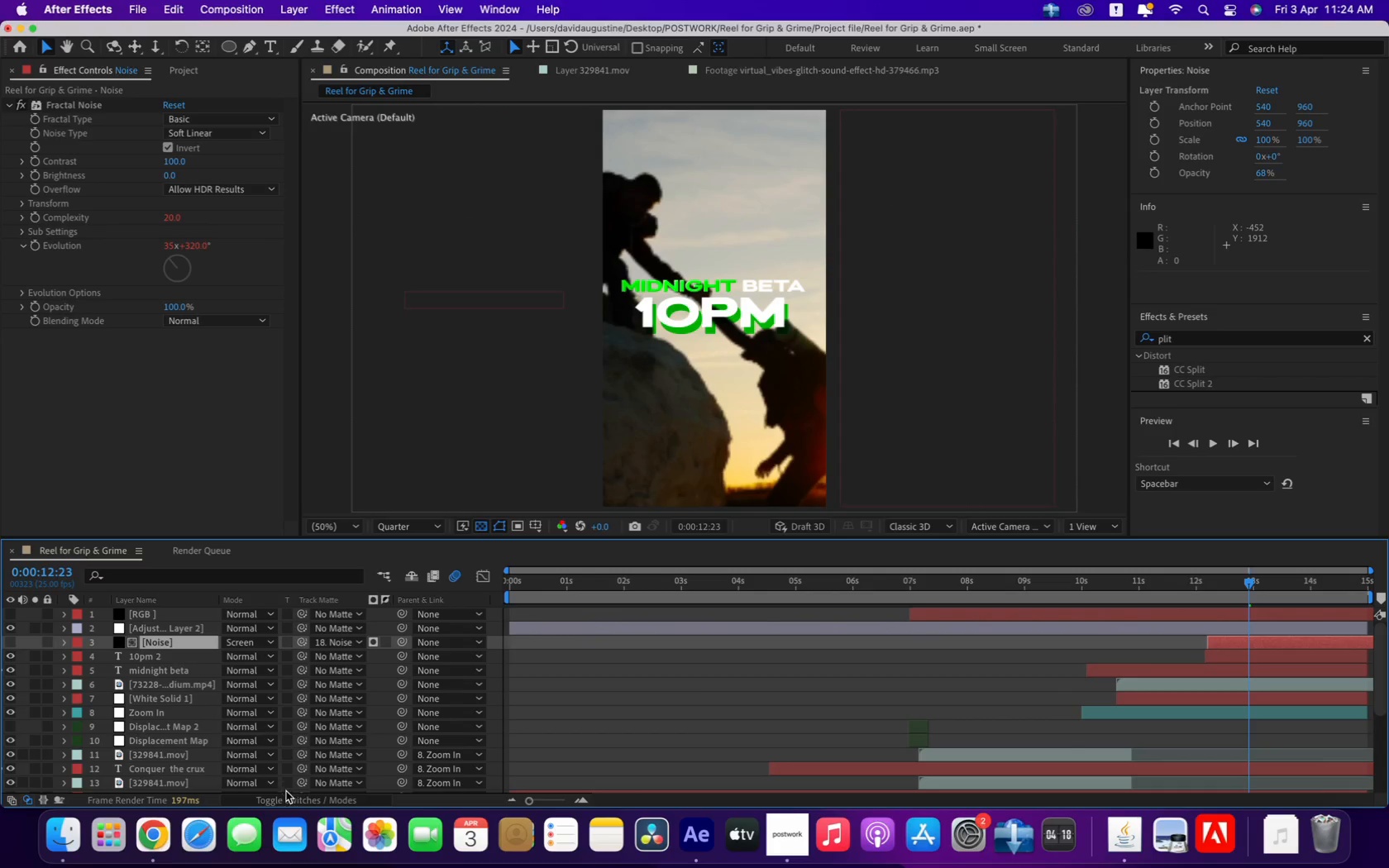 
wait(10.14)
 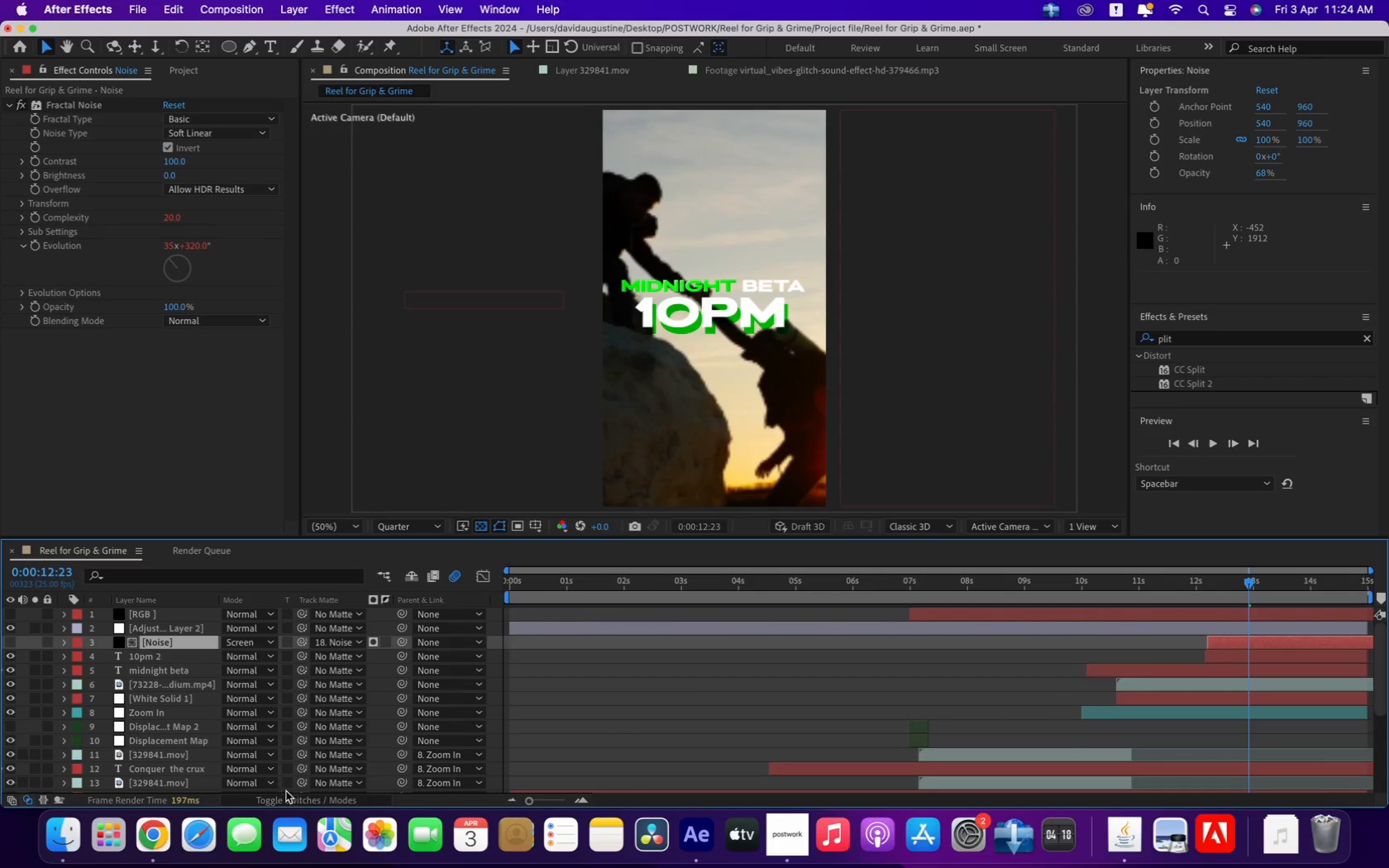 
left_click([375, 641])
 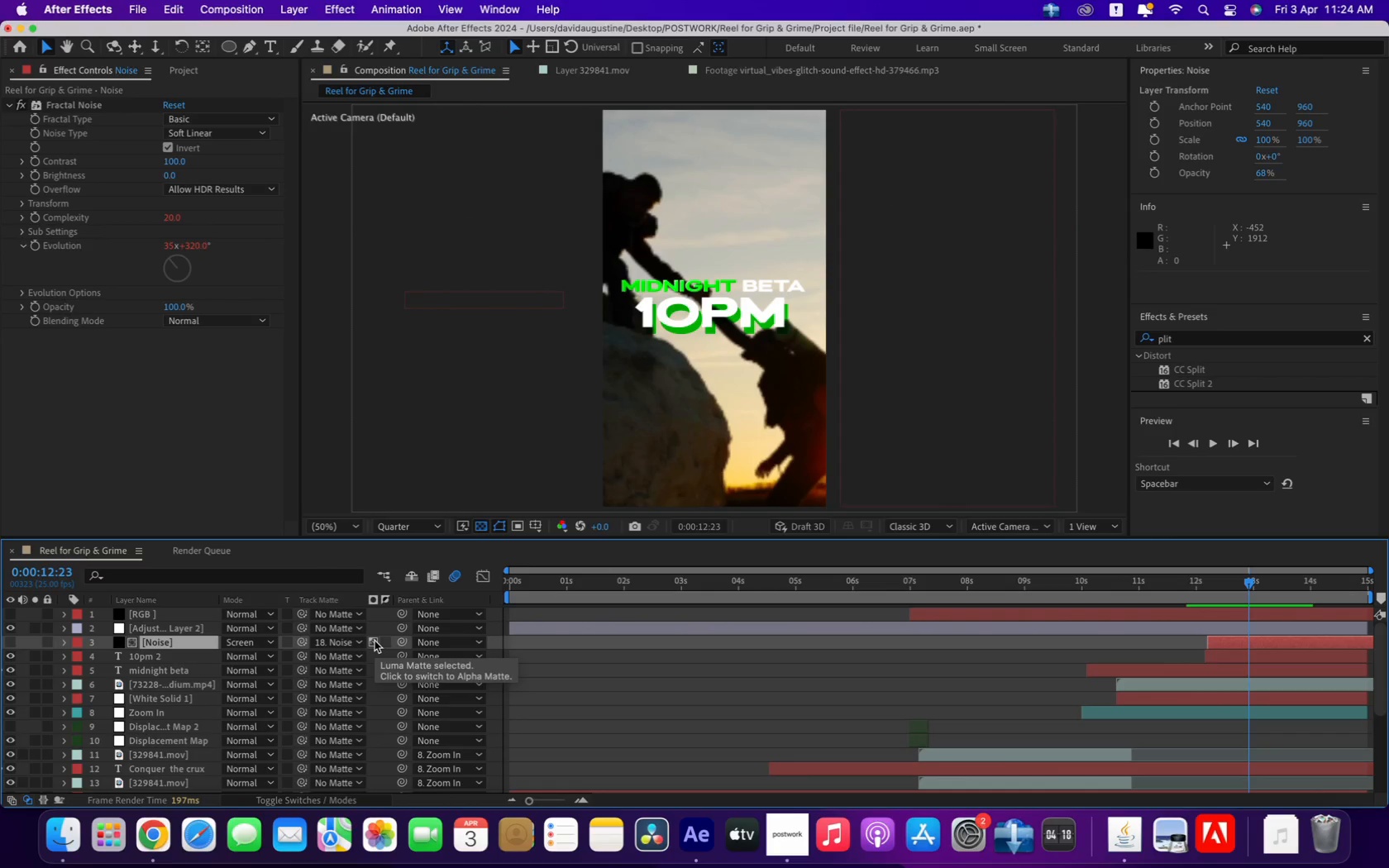 
left_click([375, 641])
 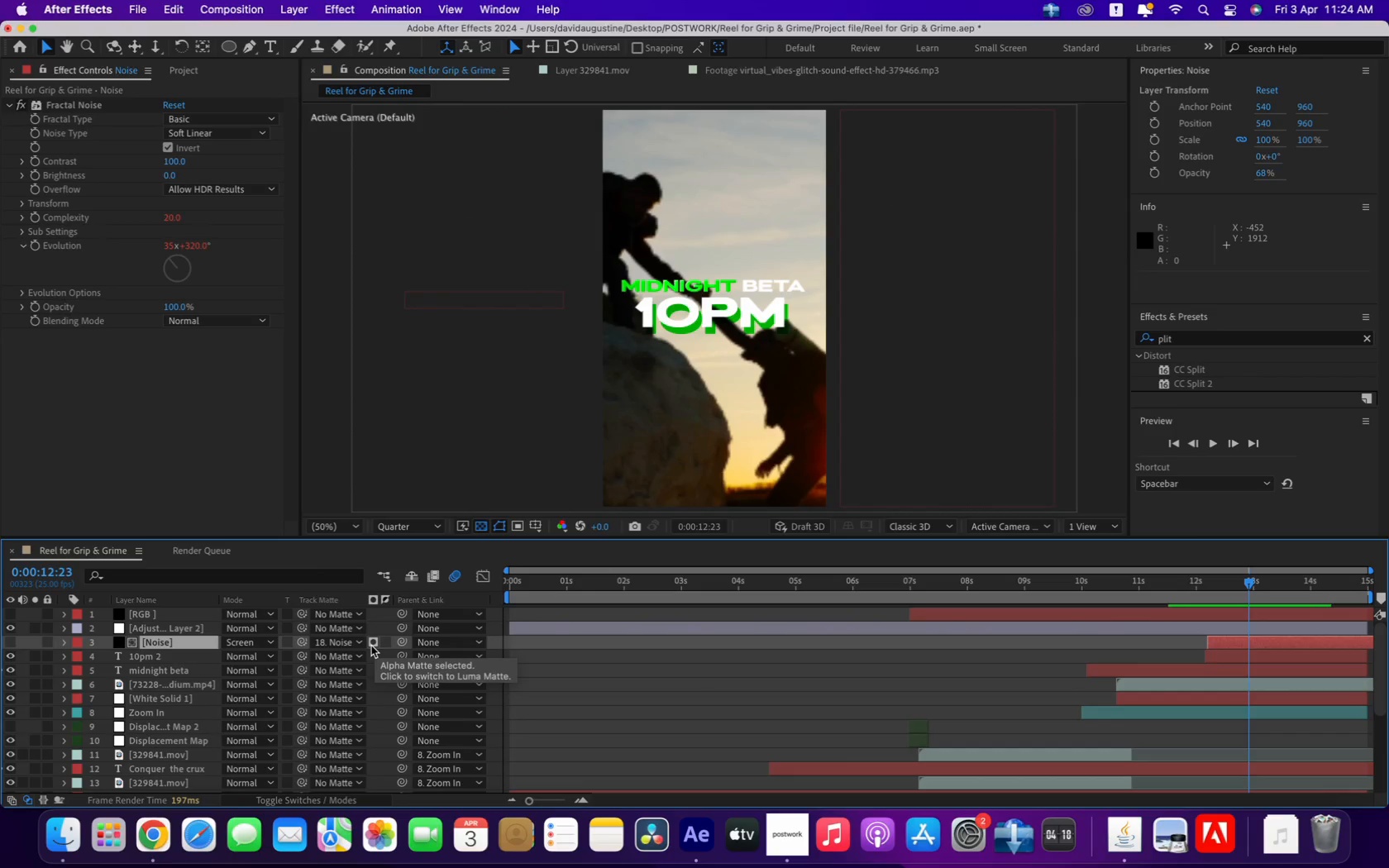 
left_click([371, 646])
 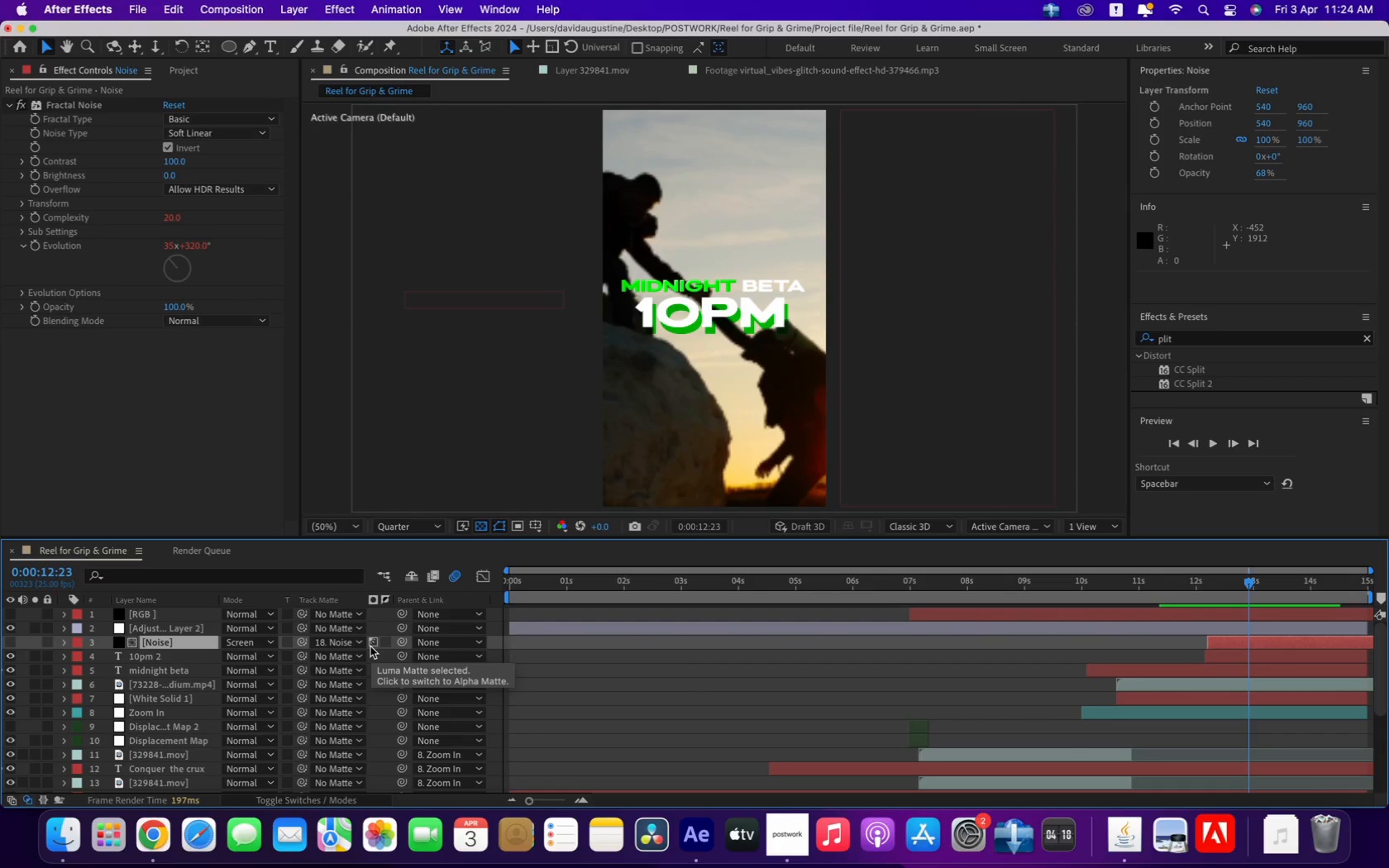 
left_click([372, 643])
 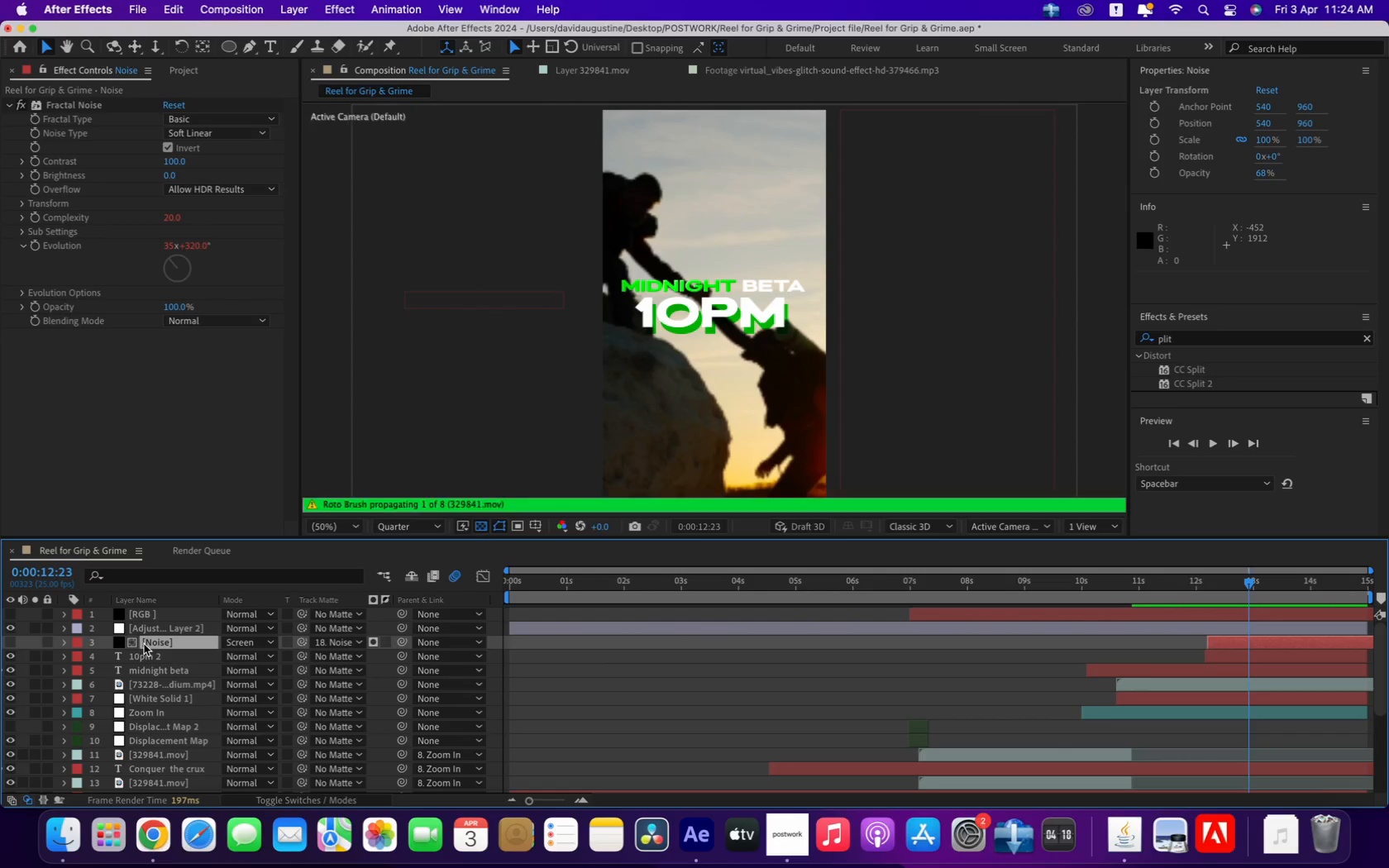 
left_click_drag(start_coordinate=[154, 641], to_coordinate=[155, 658])
 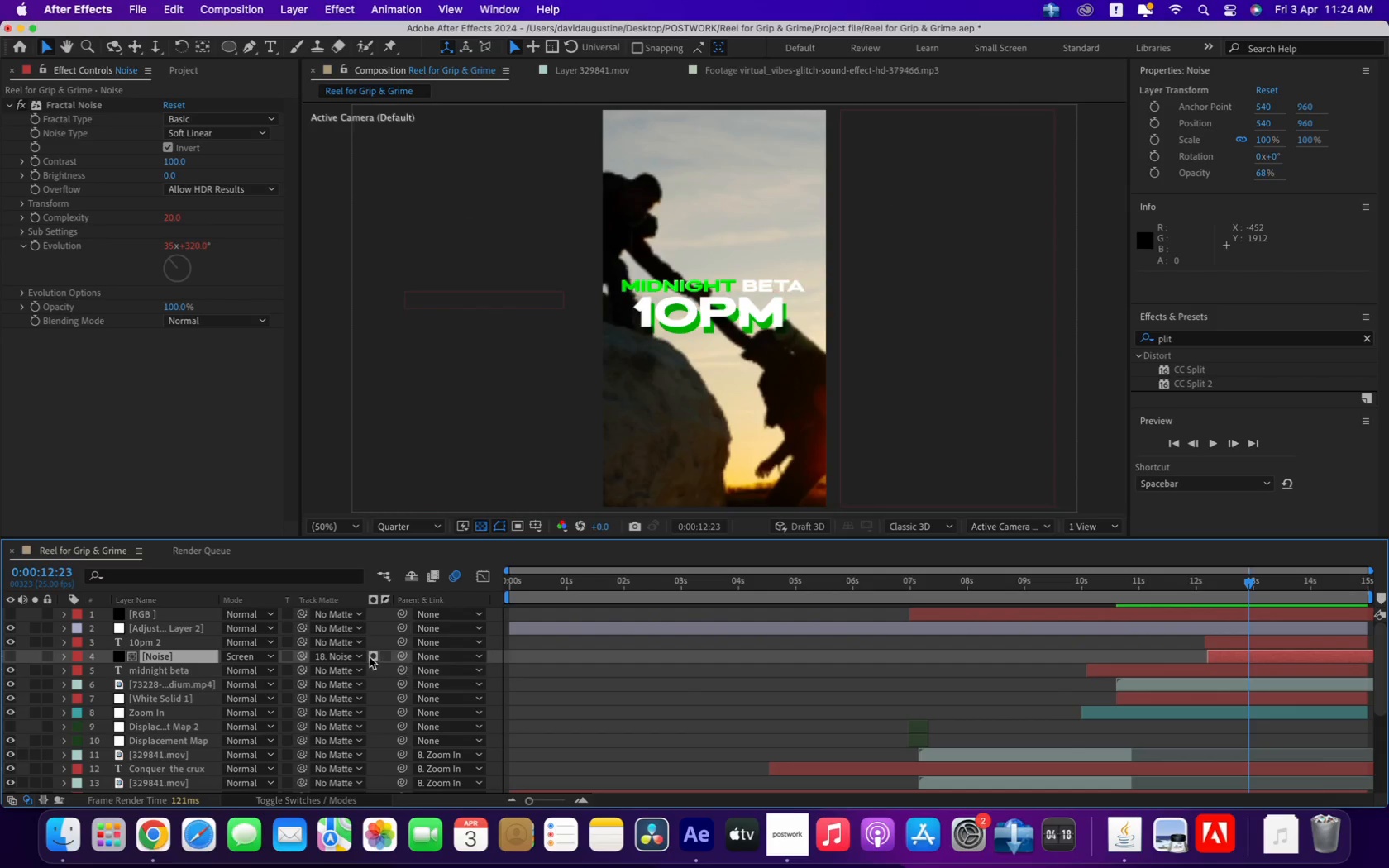 
left_click([351, 656])
 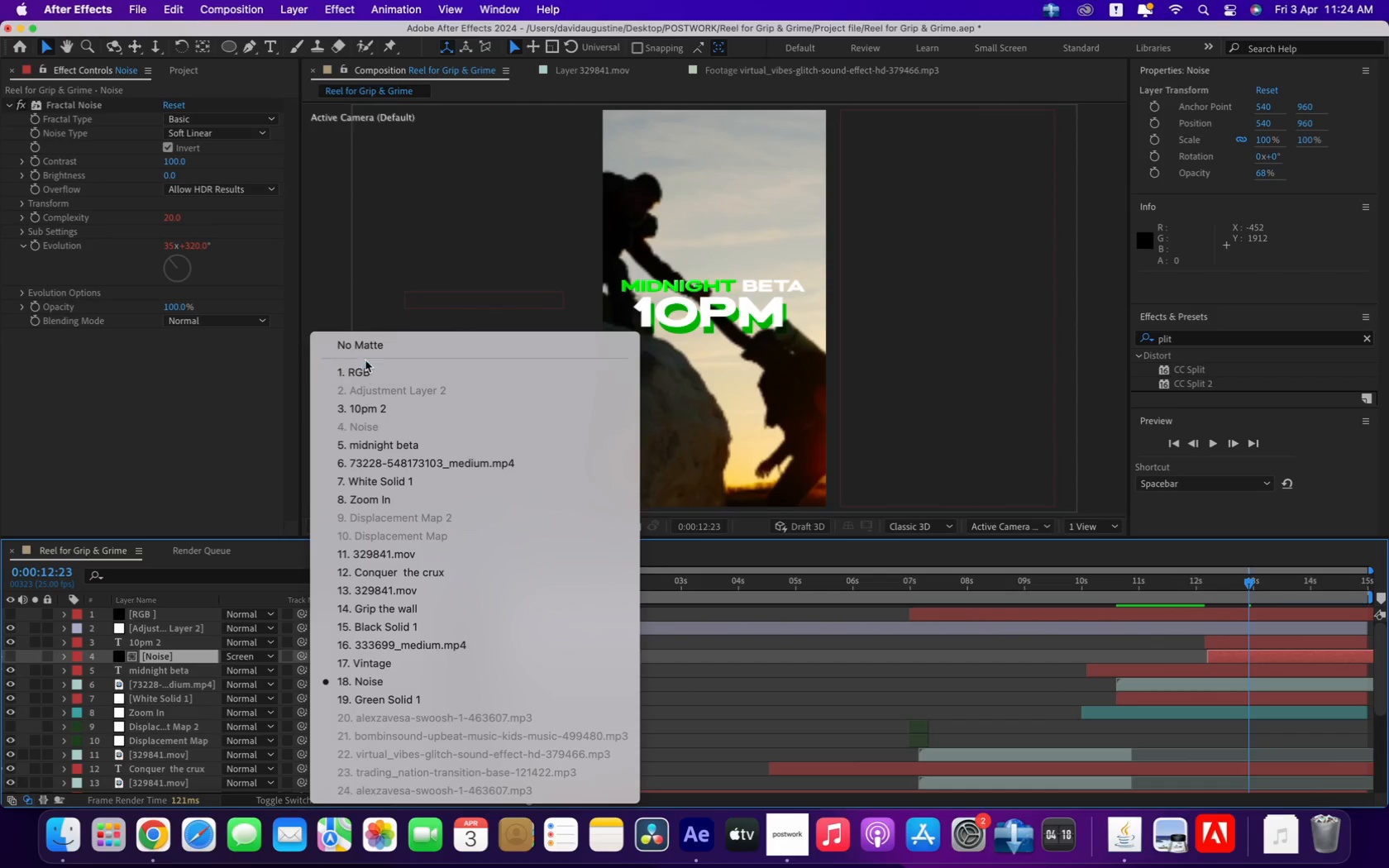 
left_click([366, 345])
 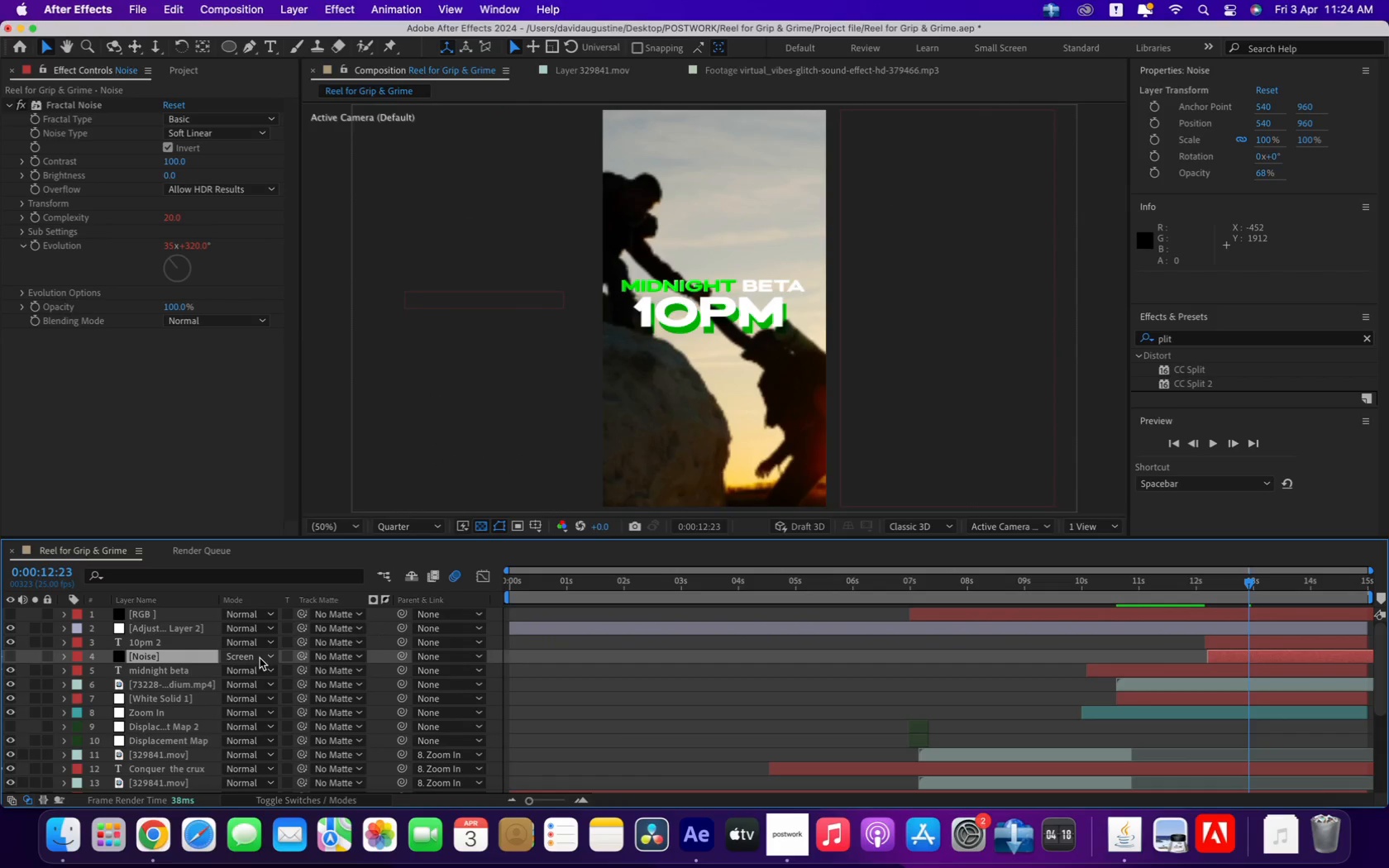 
left_click([358, 656])
 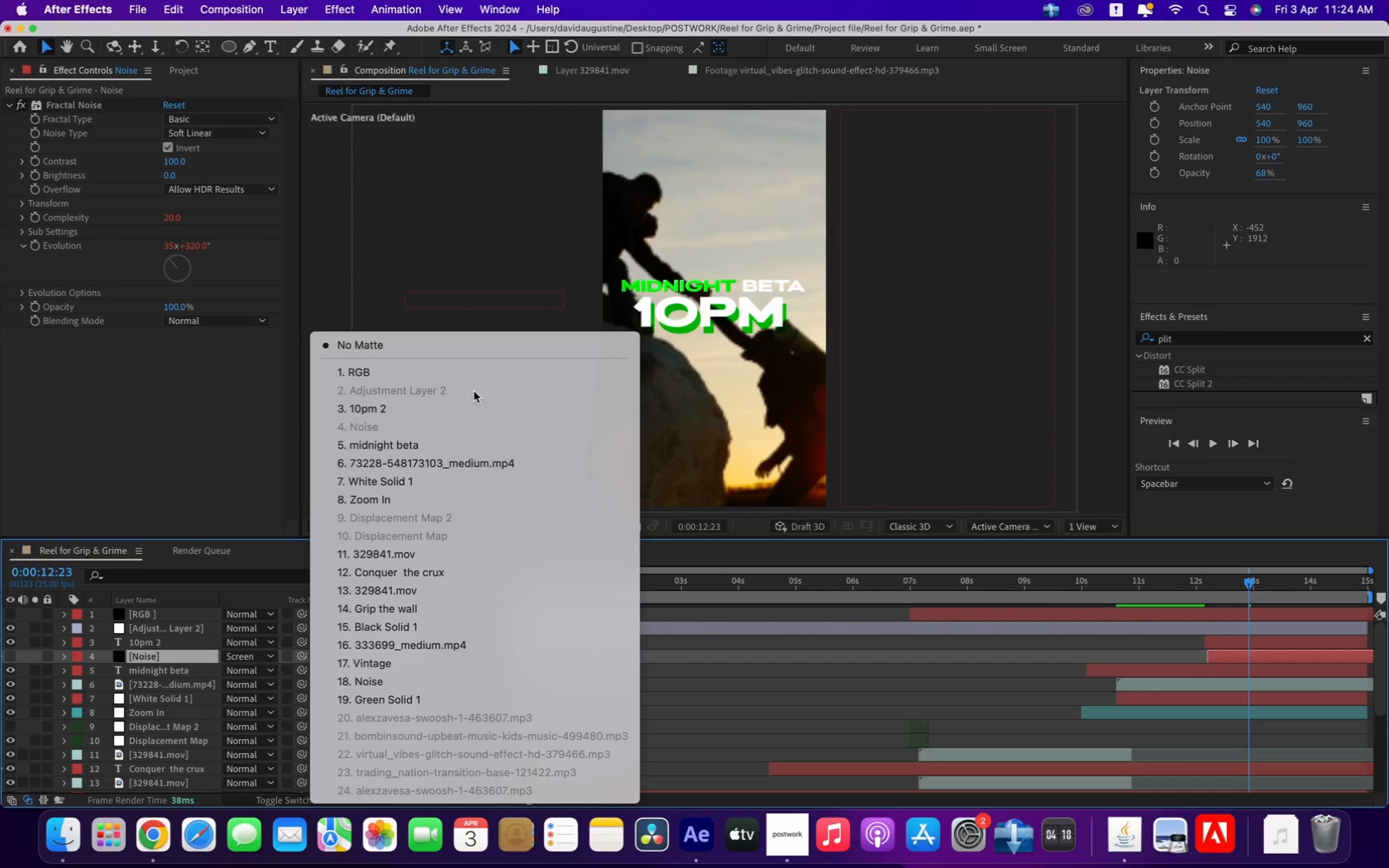 
left_click([467, 408])
 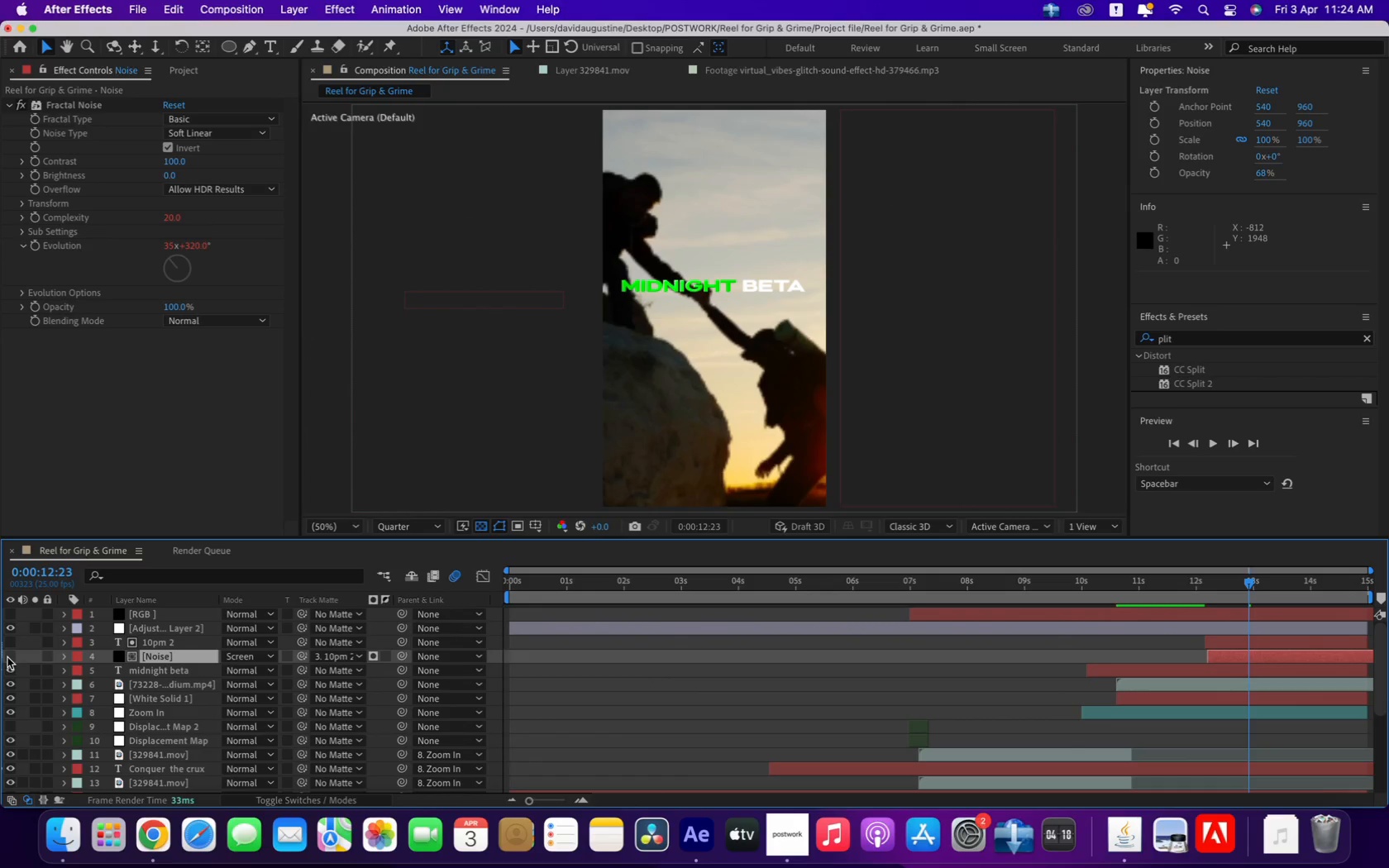 
left_click([8, 659])
 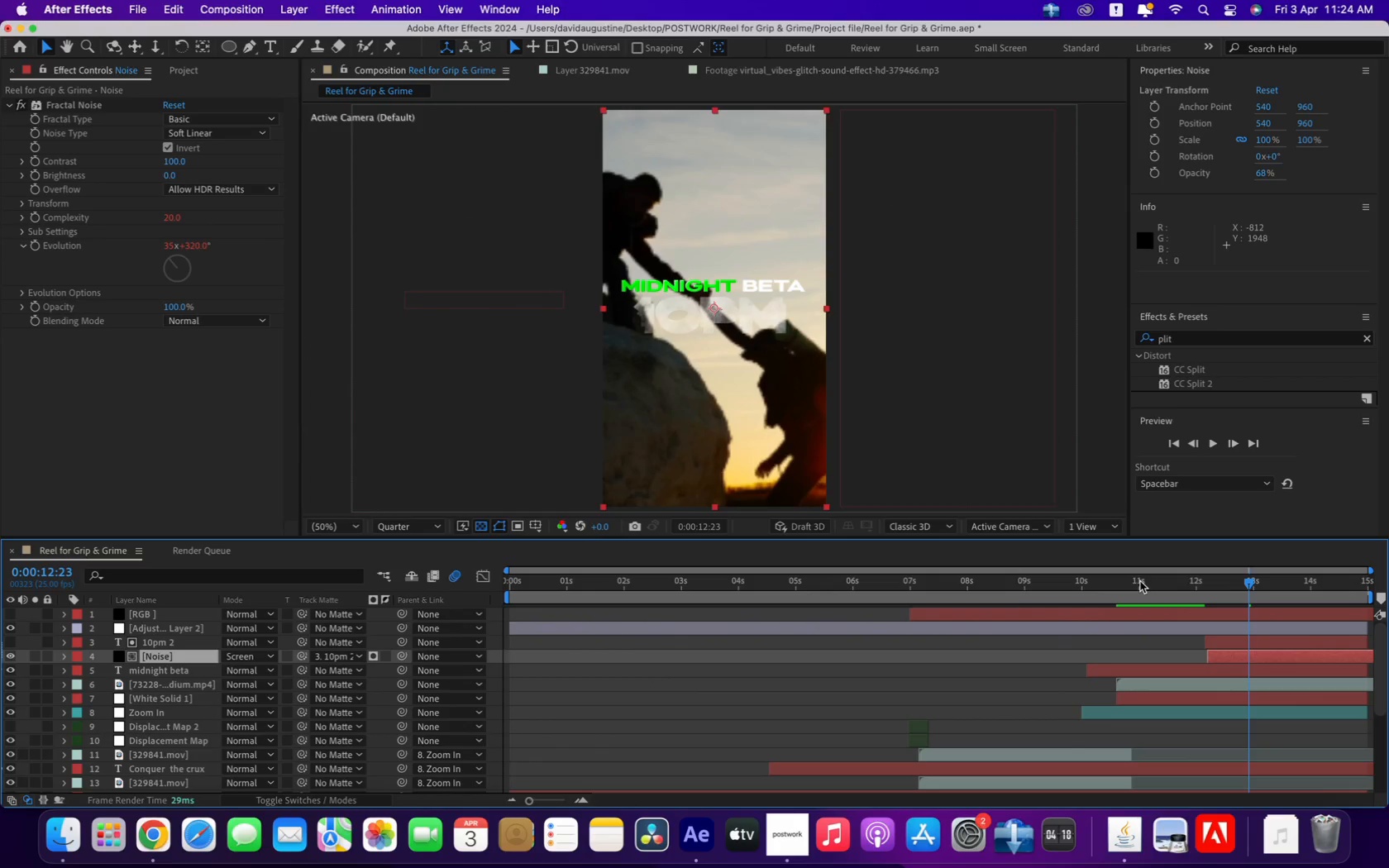 
wait(5.12)
 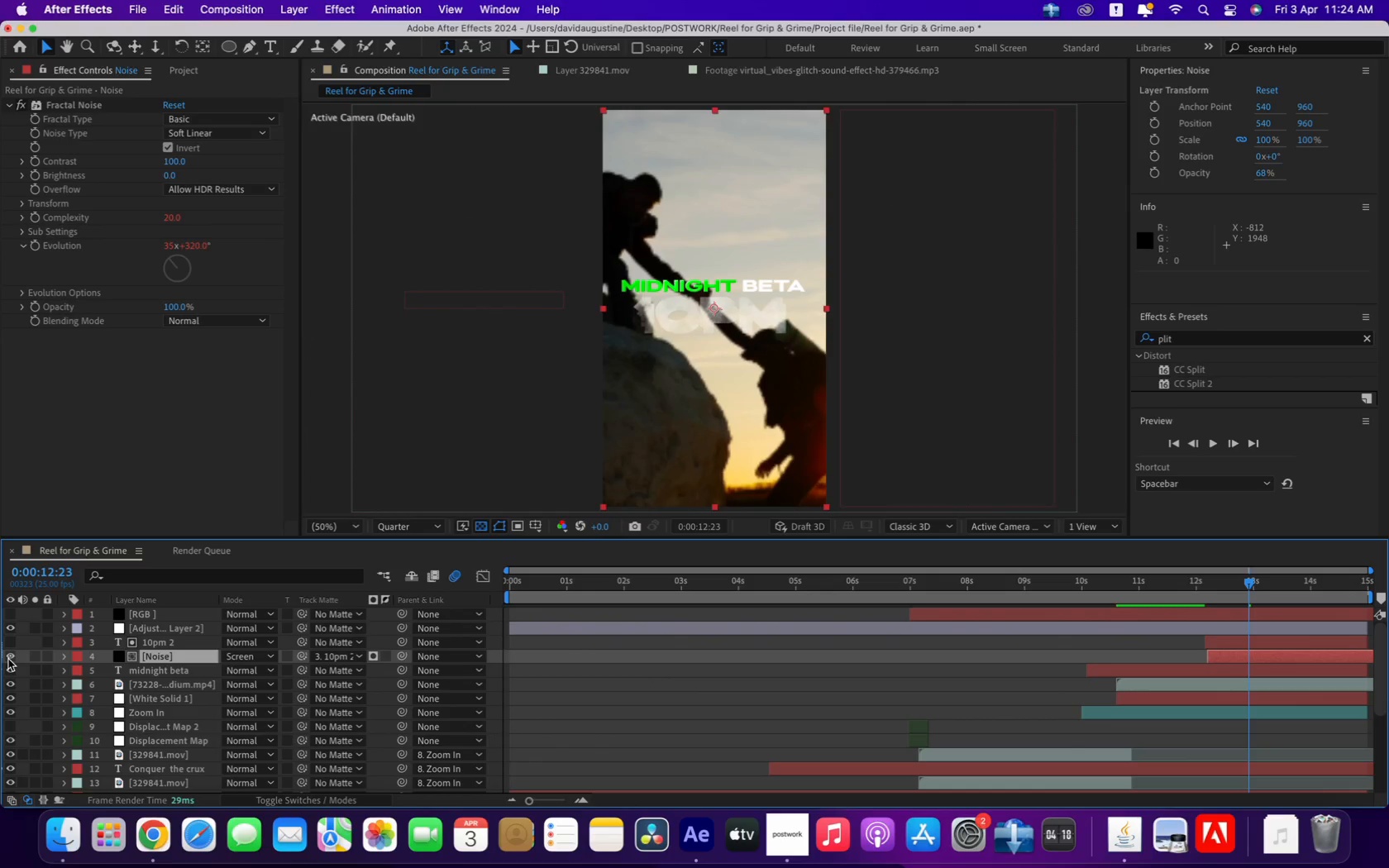 
left_click_drag(start_coordinate=[1270, 579], to_coordinate=[1251, 593])
 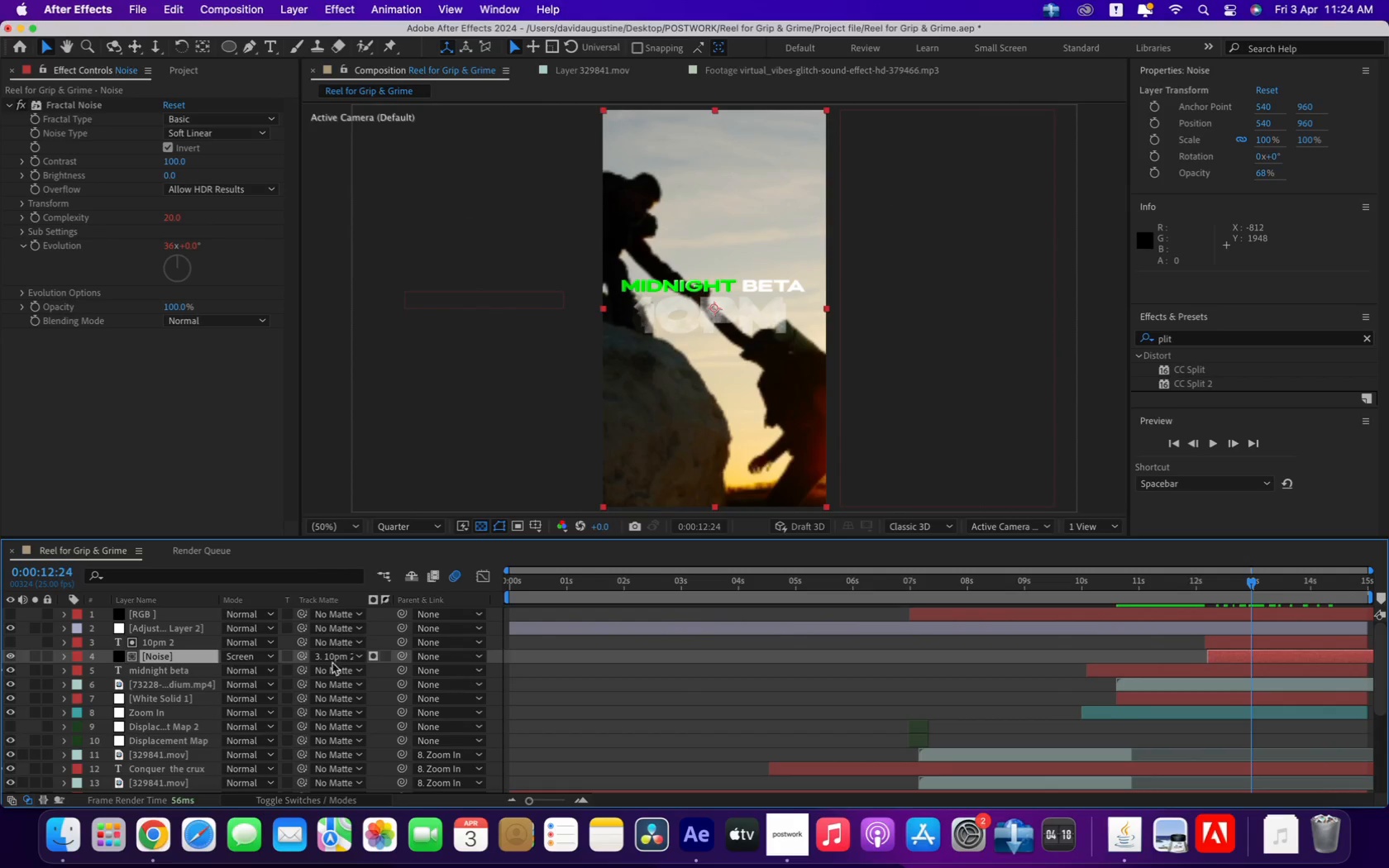 
left_click([371, 658])
 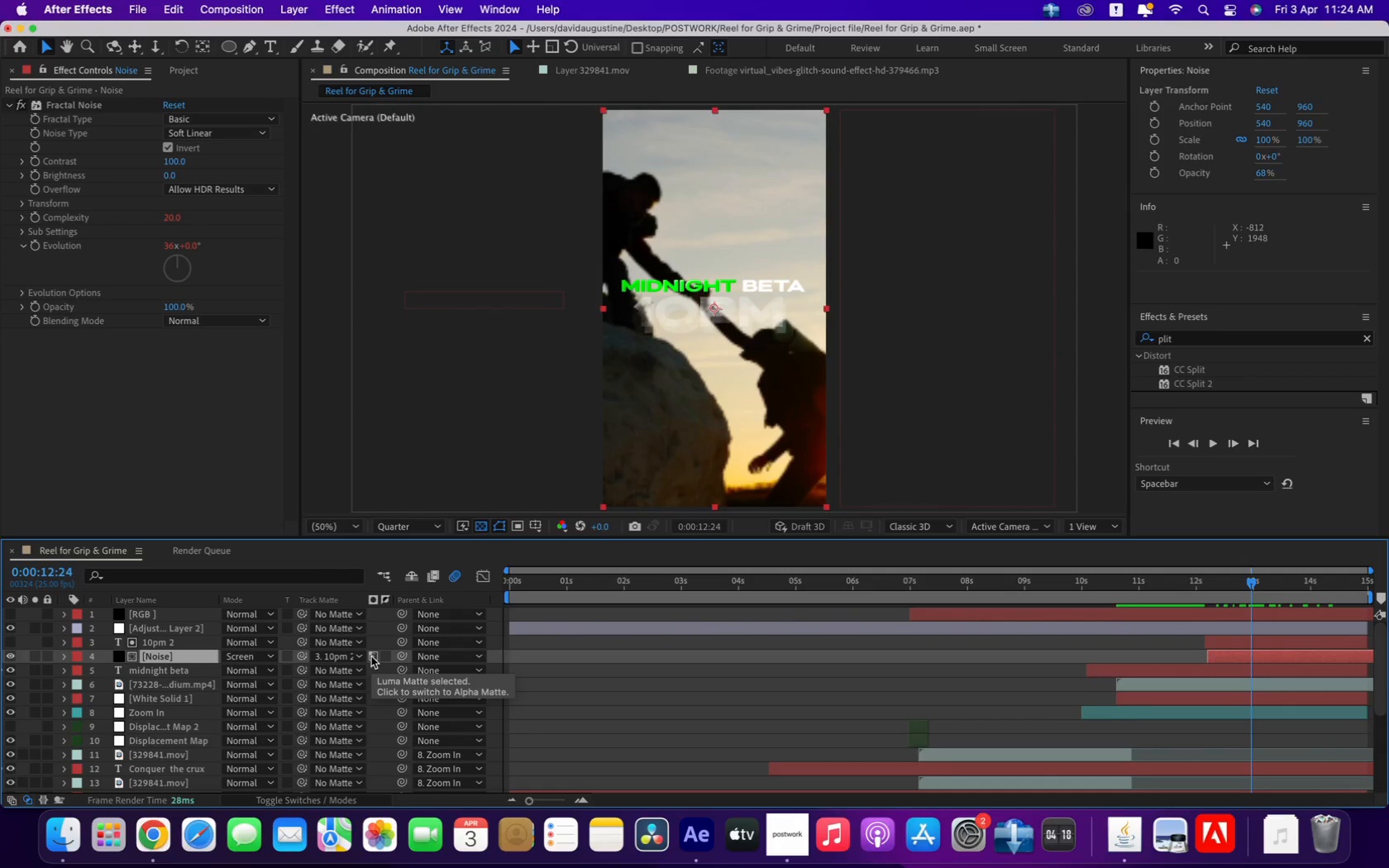 
left_click([371, 656])
 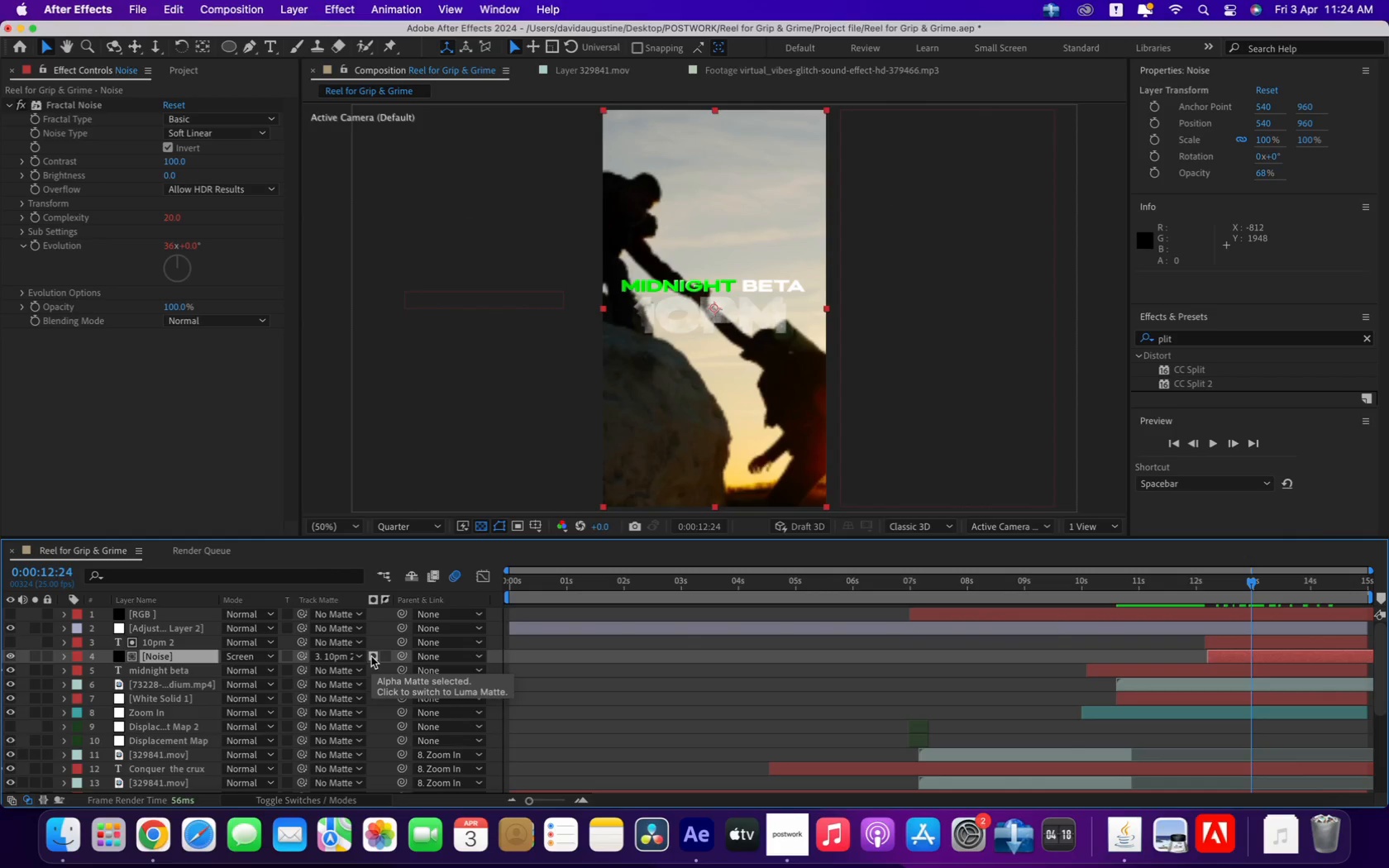 
left_click([371, 656])
 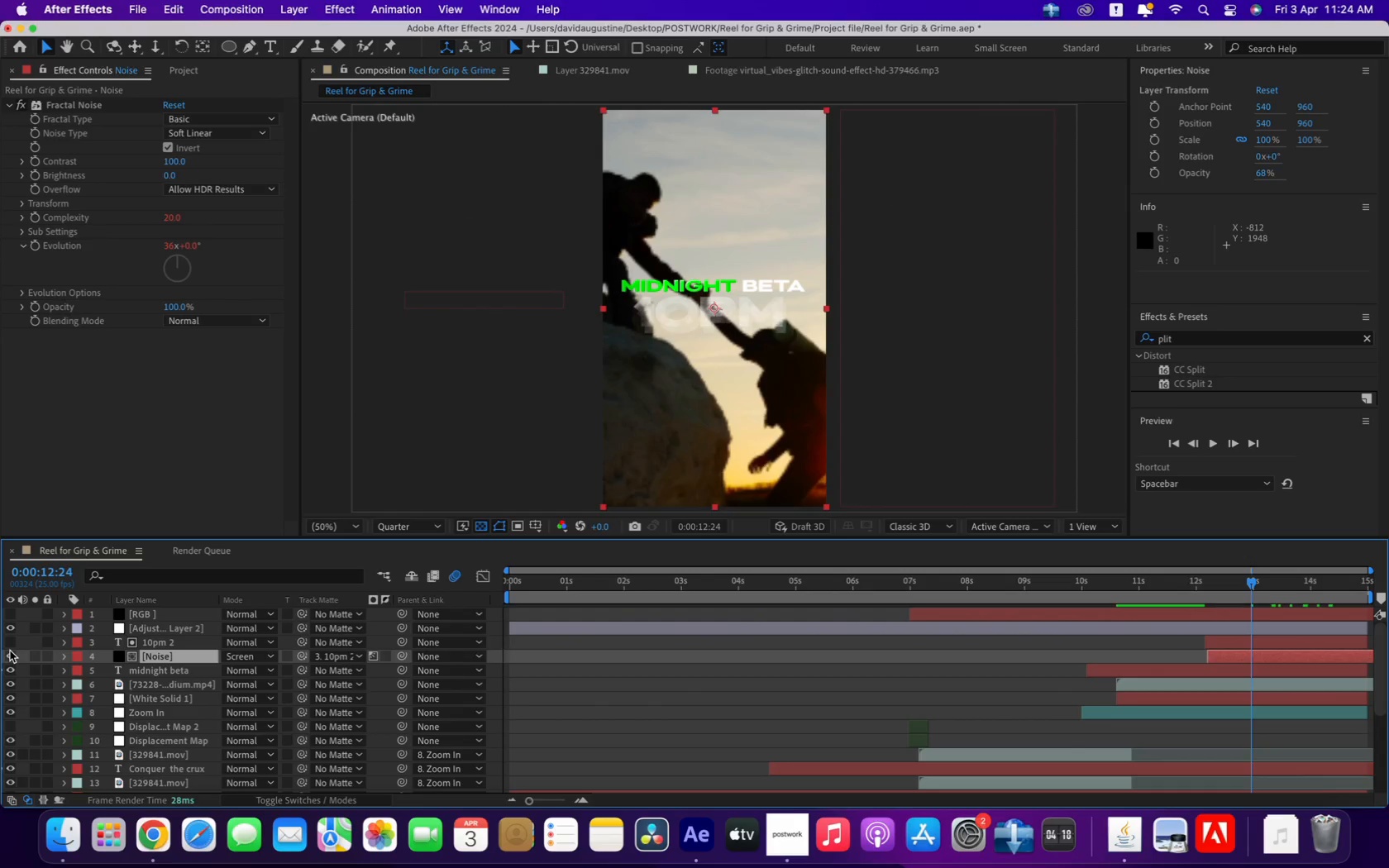 
left_click([11, 646])
 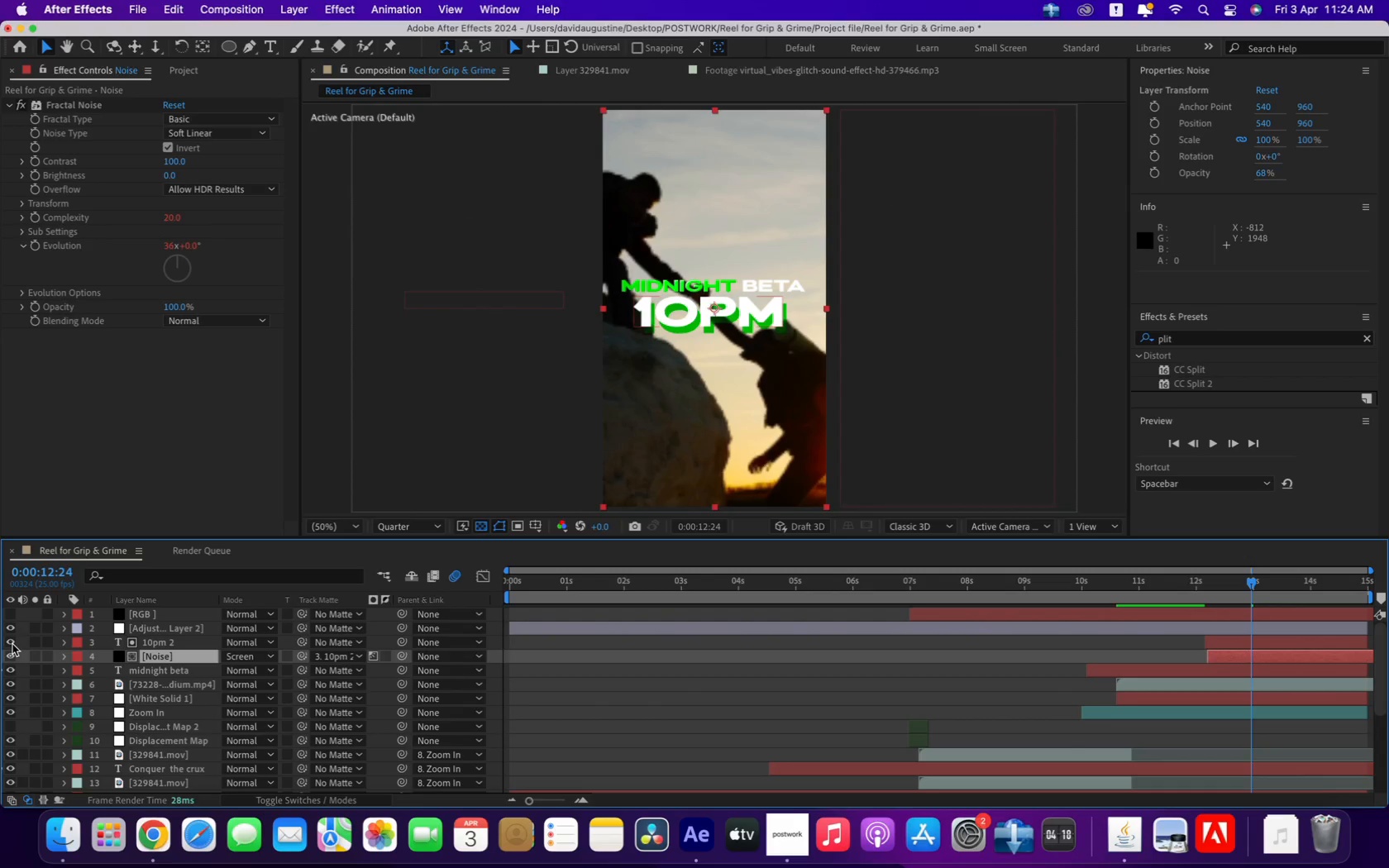 
wait(9.46)
 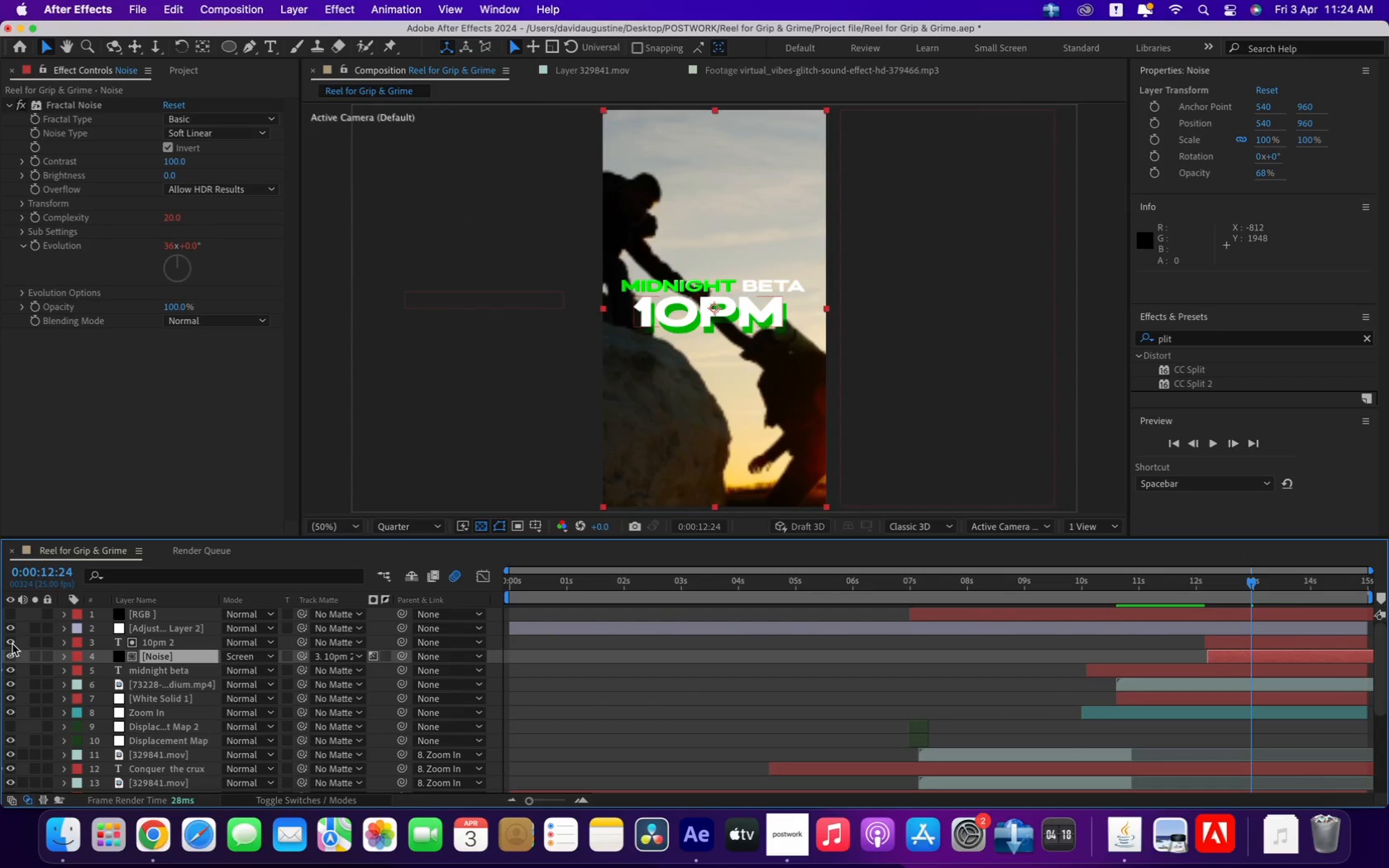 
left_click_drag(start_coordinate=[1223, 594], to_coordinate=[1286, 586])
 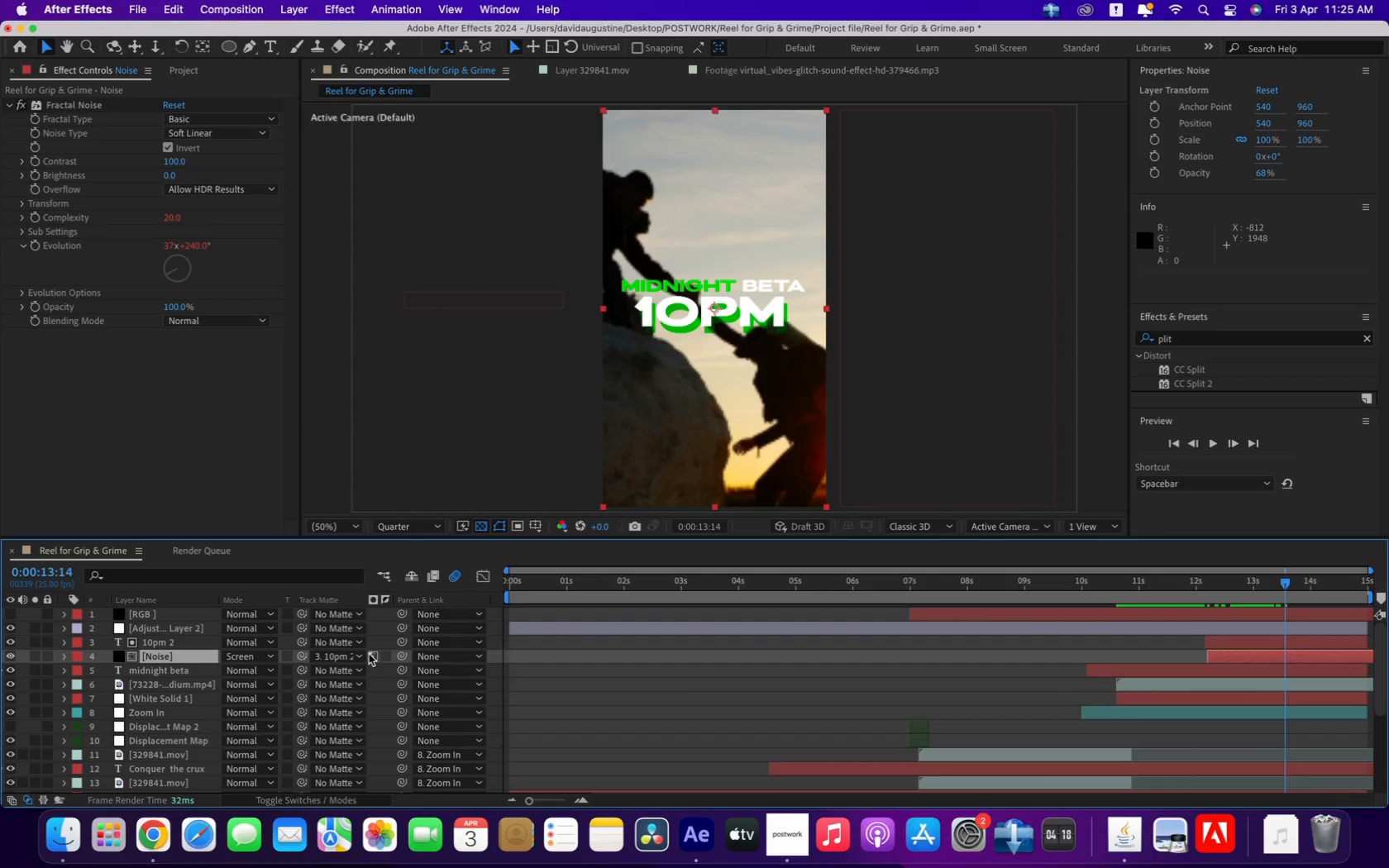 
left_click([376, 656])
 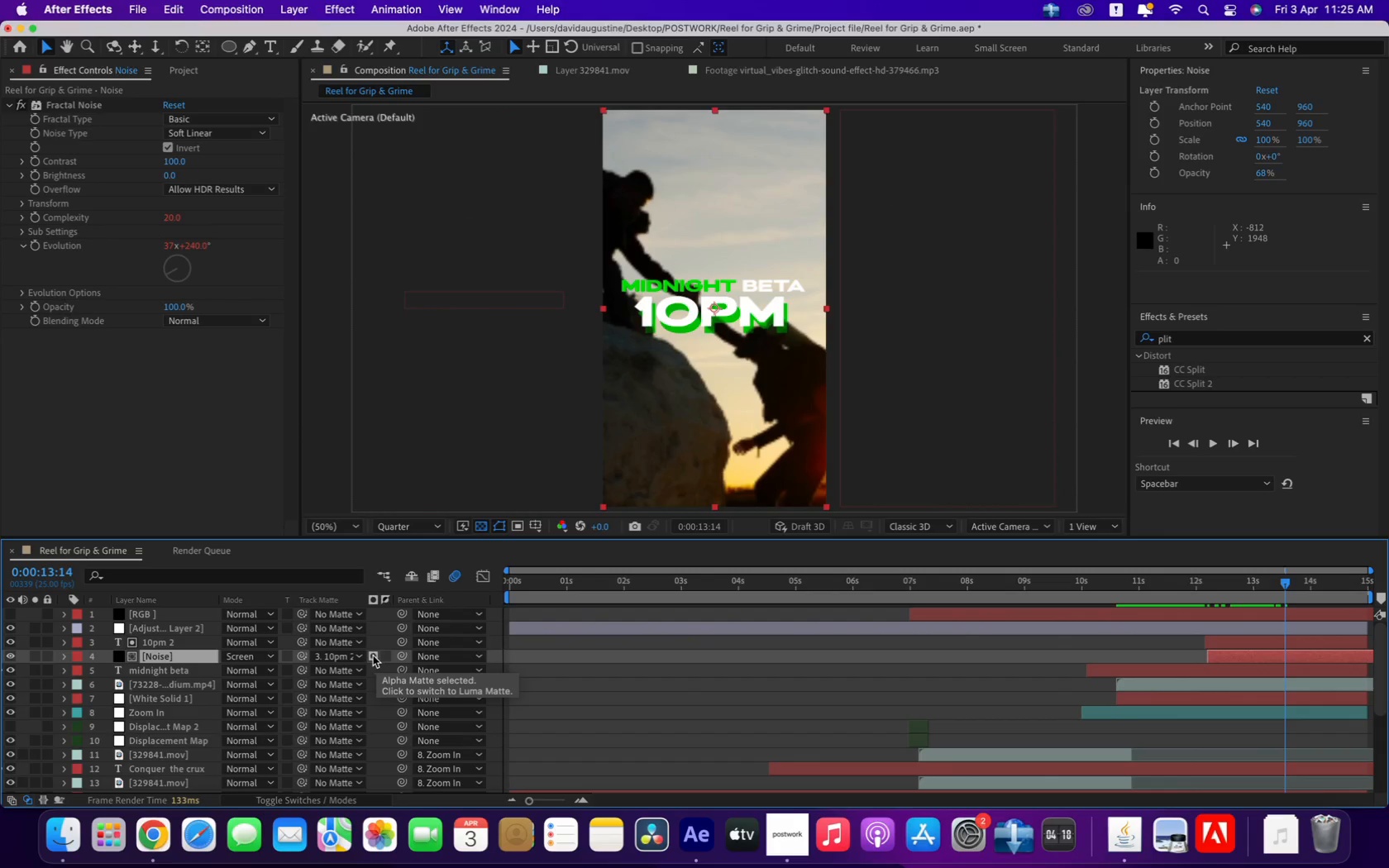 
left_click([373, 656])
 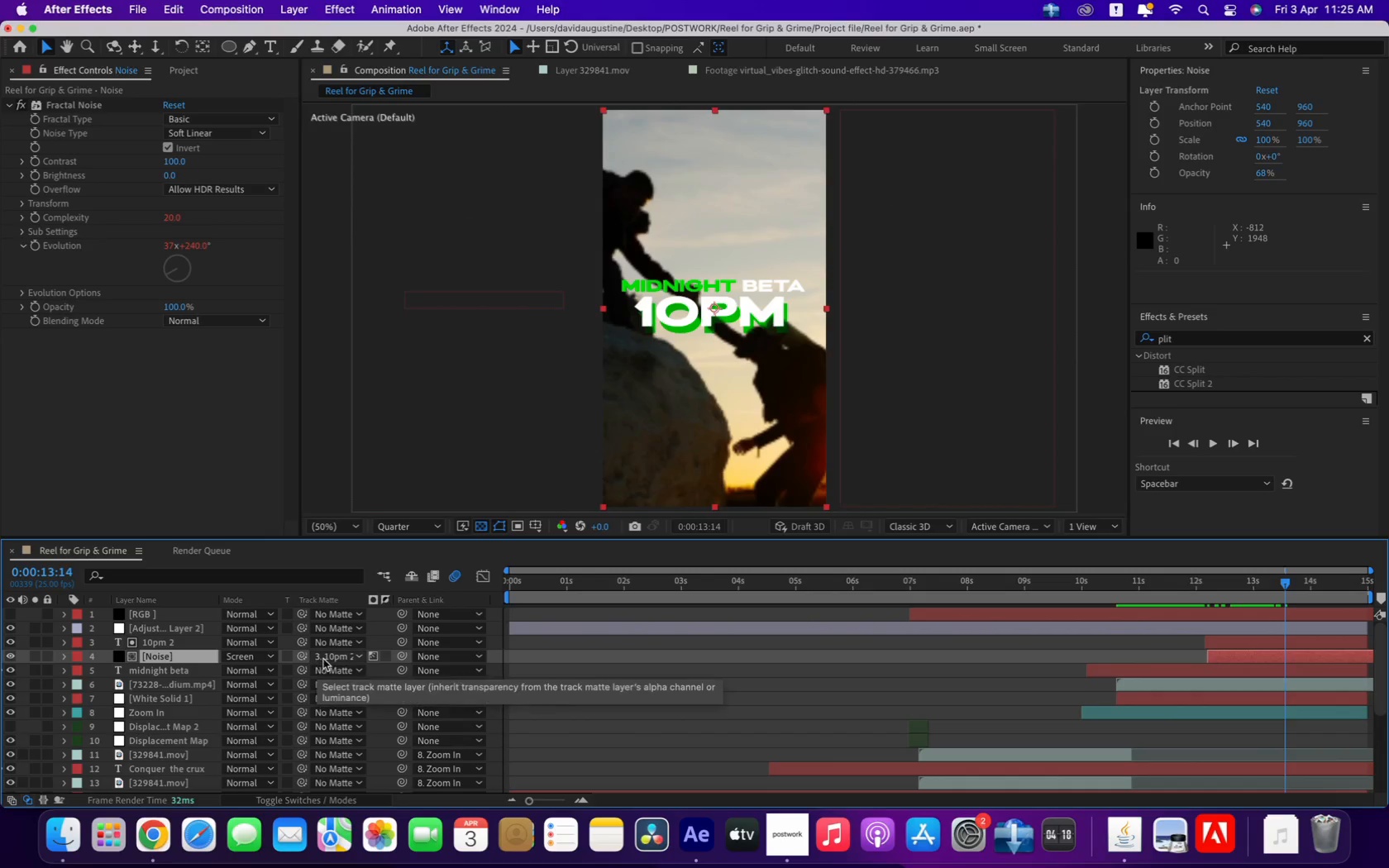 
left_click([329, 656])
 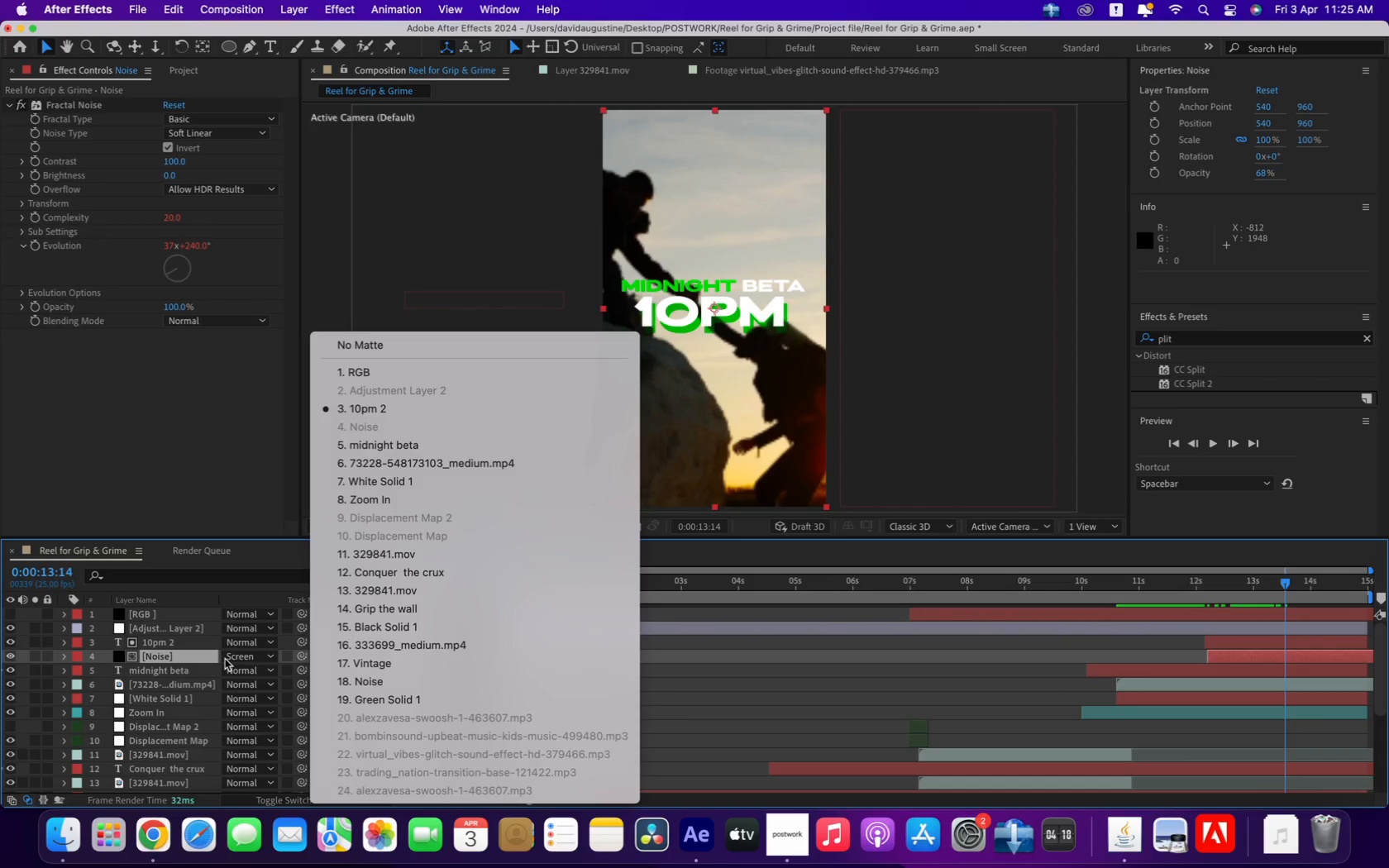 
left_click([238, 653])
 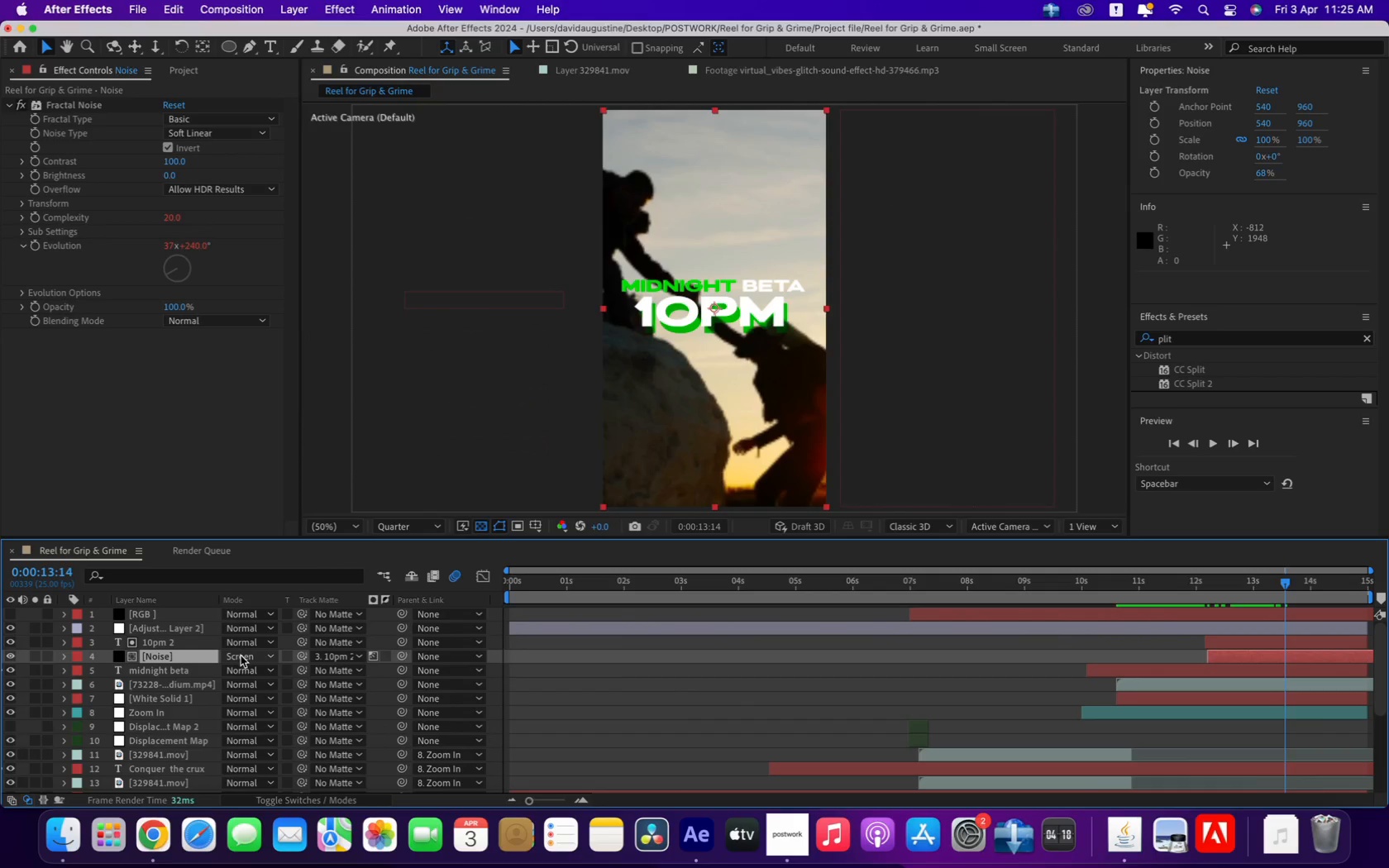 
left_click([241, 656])
 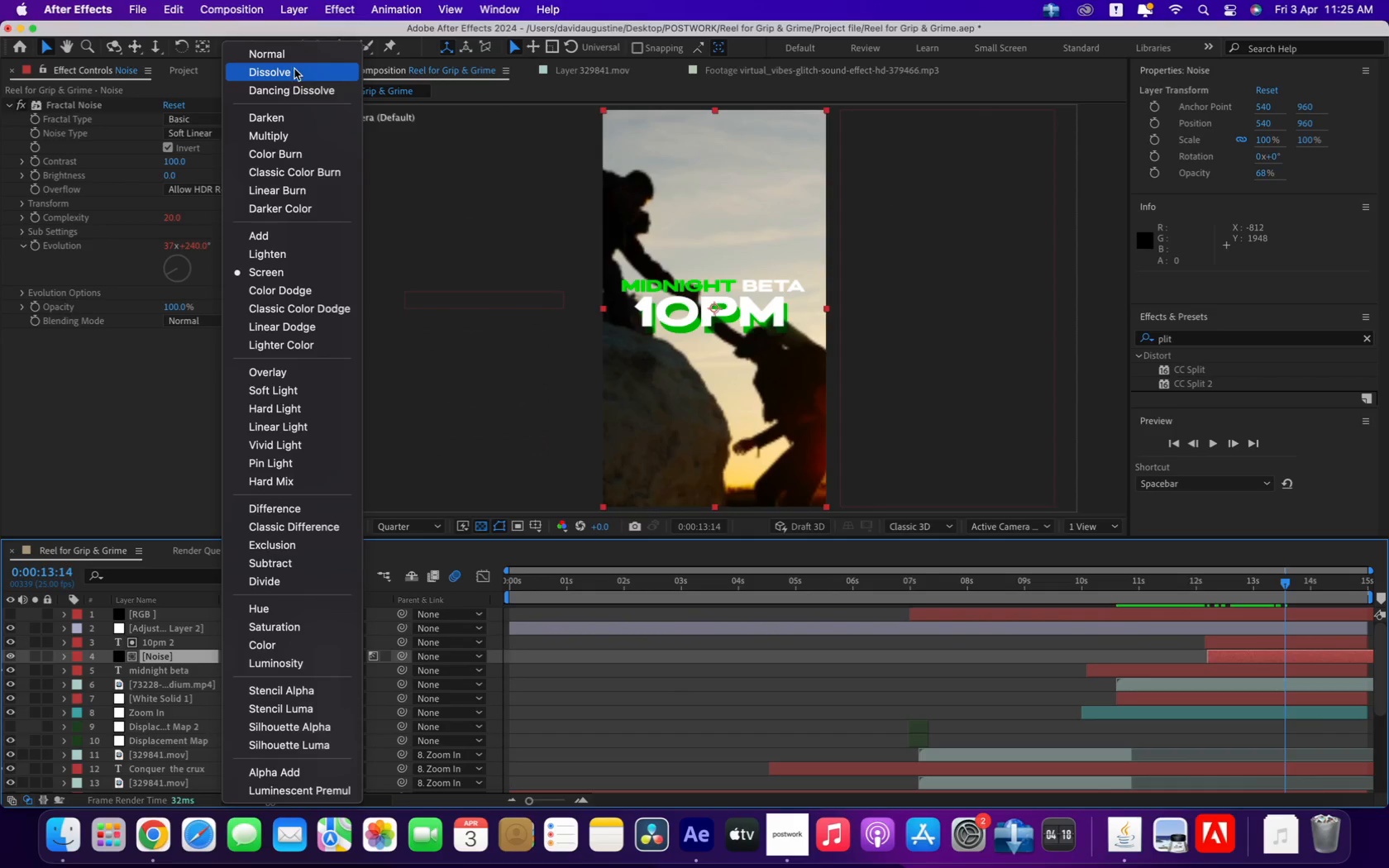 
left_click([296, 55])
 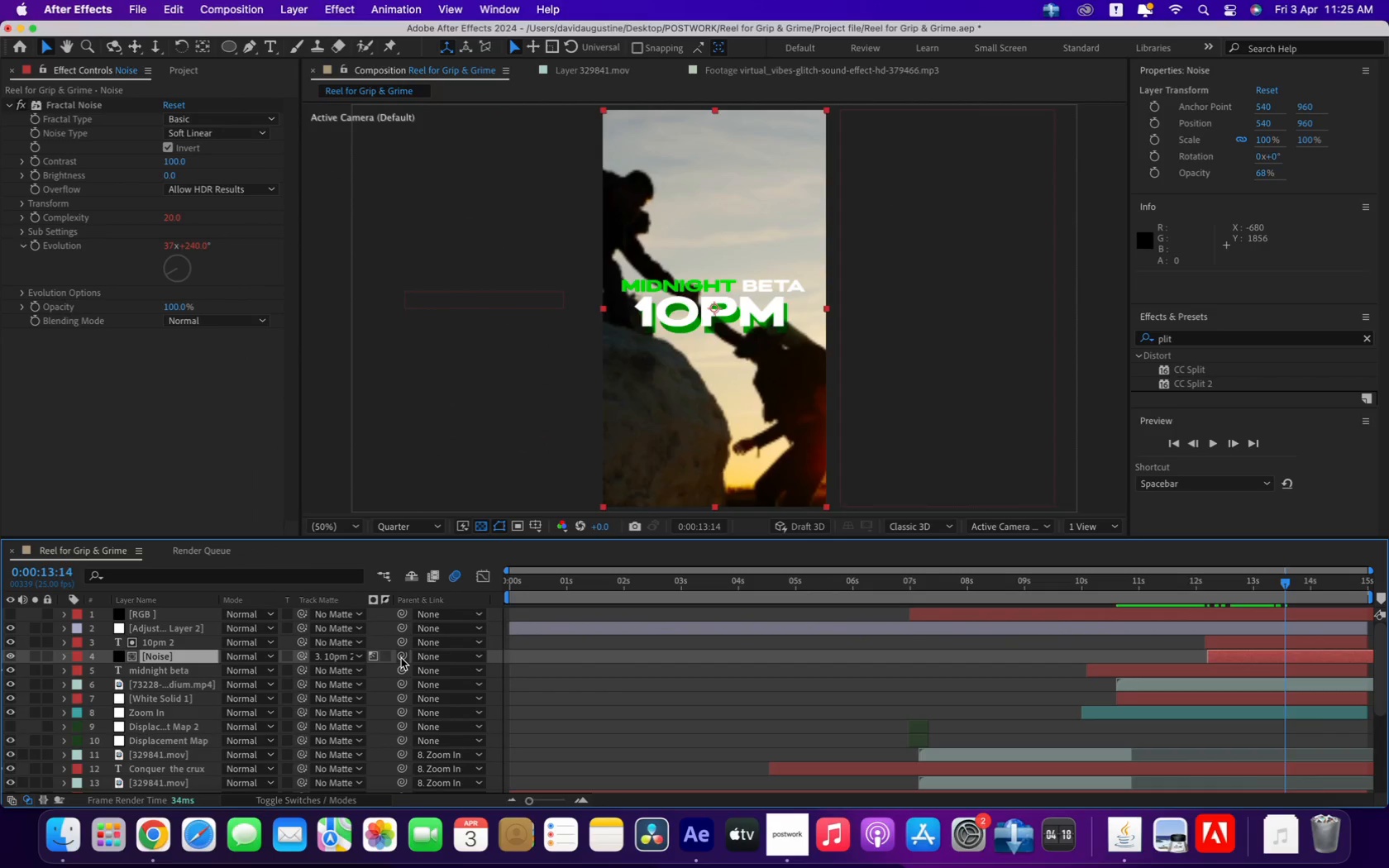 
left_click([375, 657])
 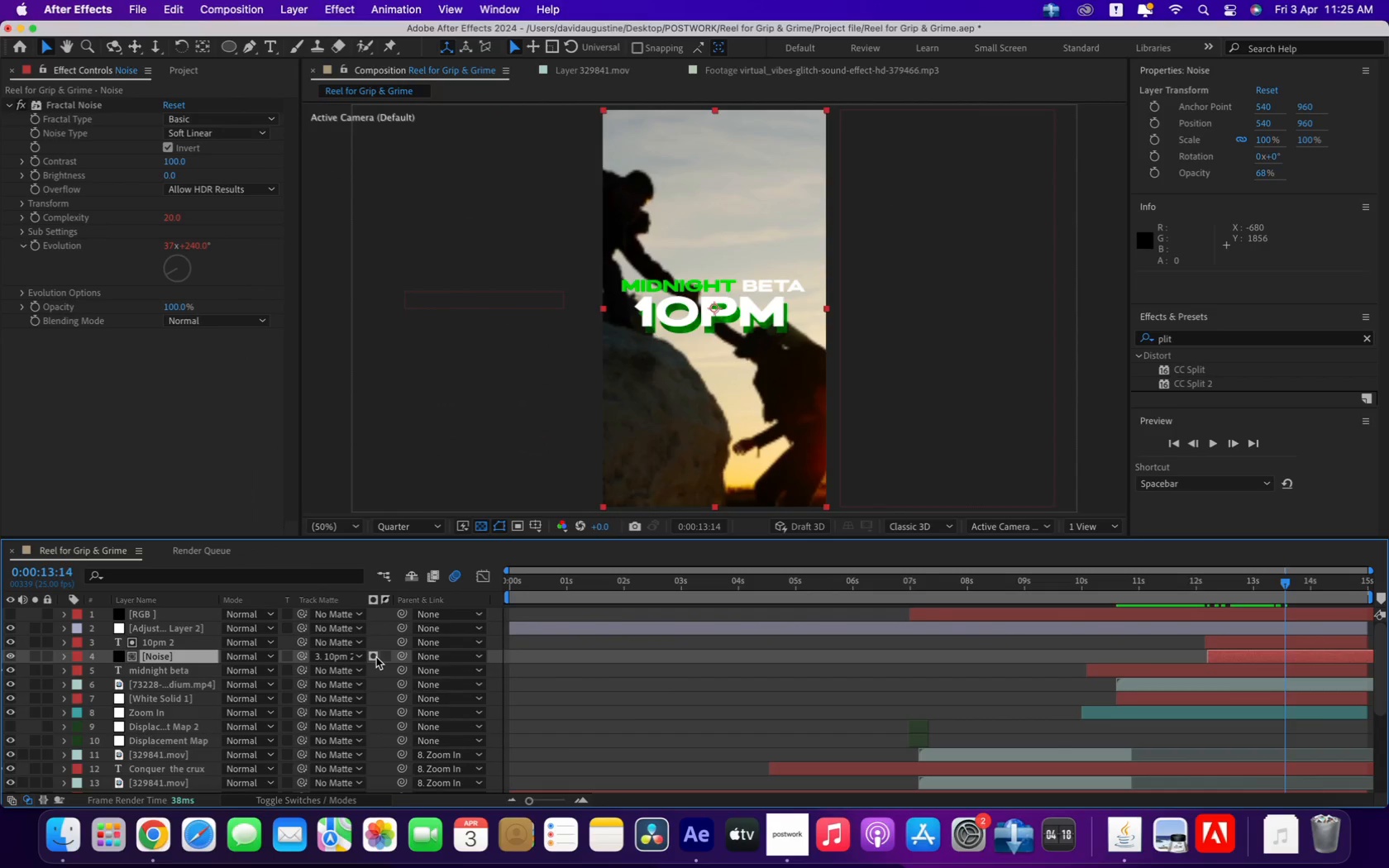 
left_click([376, 657])
 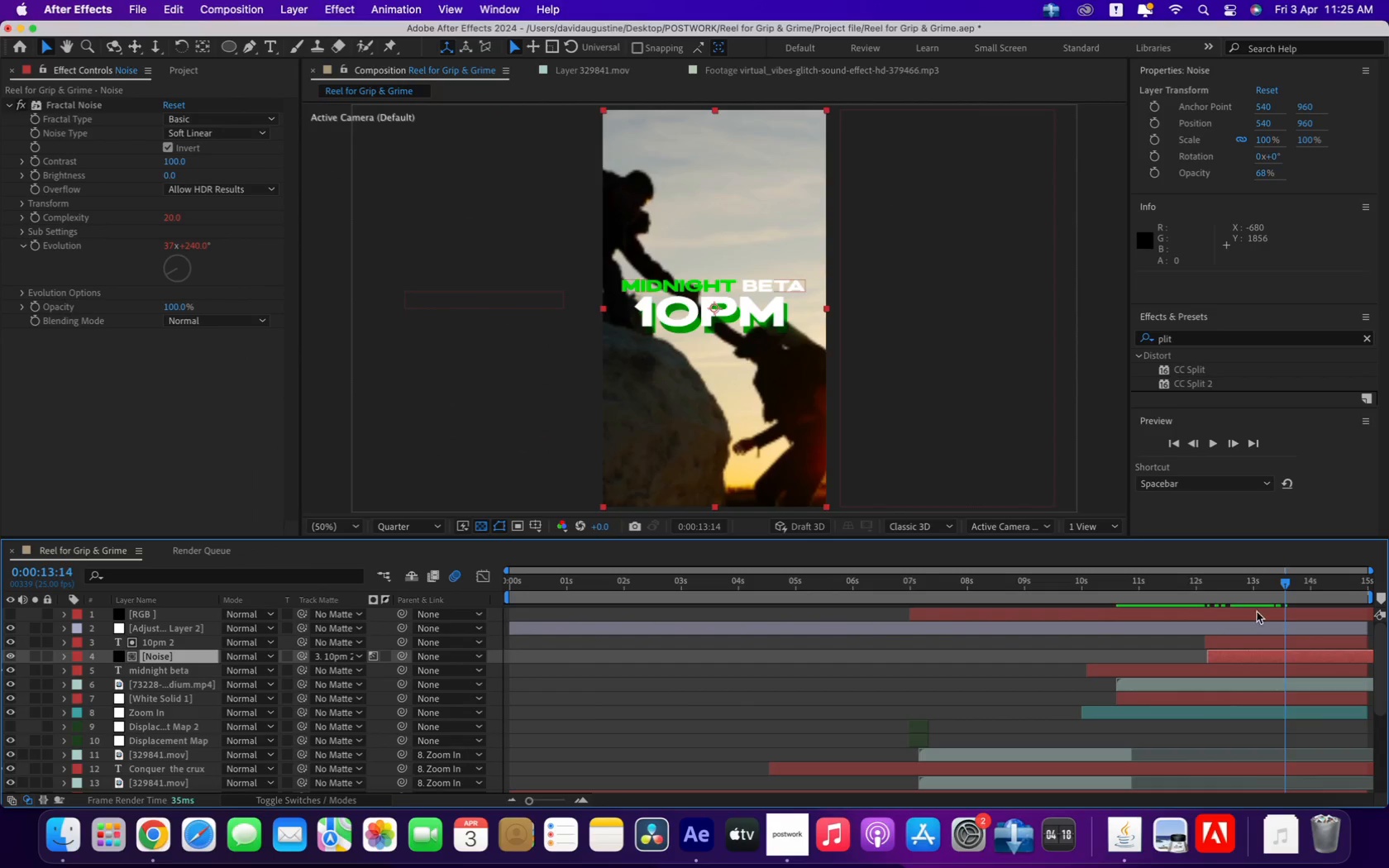 
left_click_drag(start_coordinate=[1197, 596], to_coordinate=[1200, 605])
 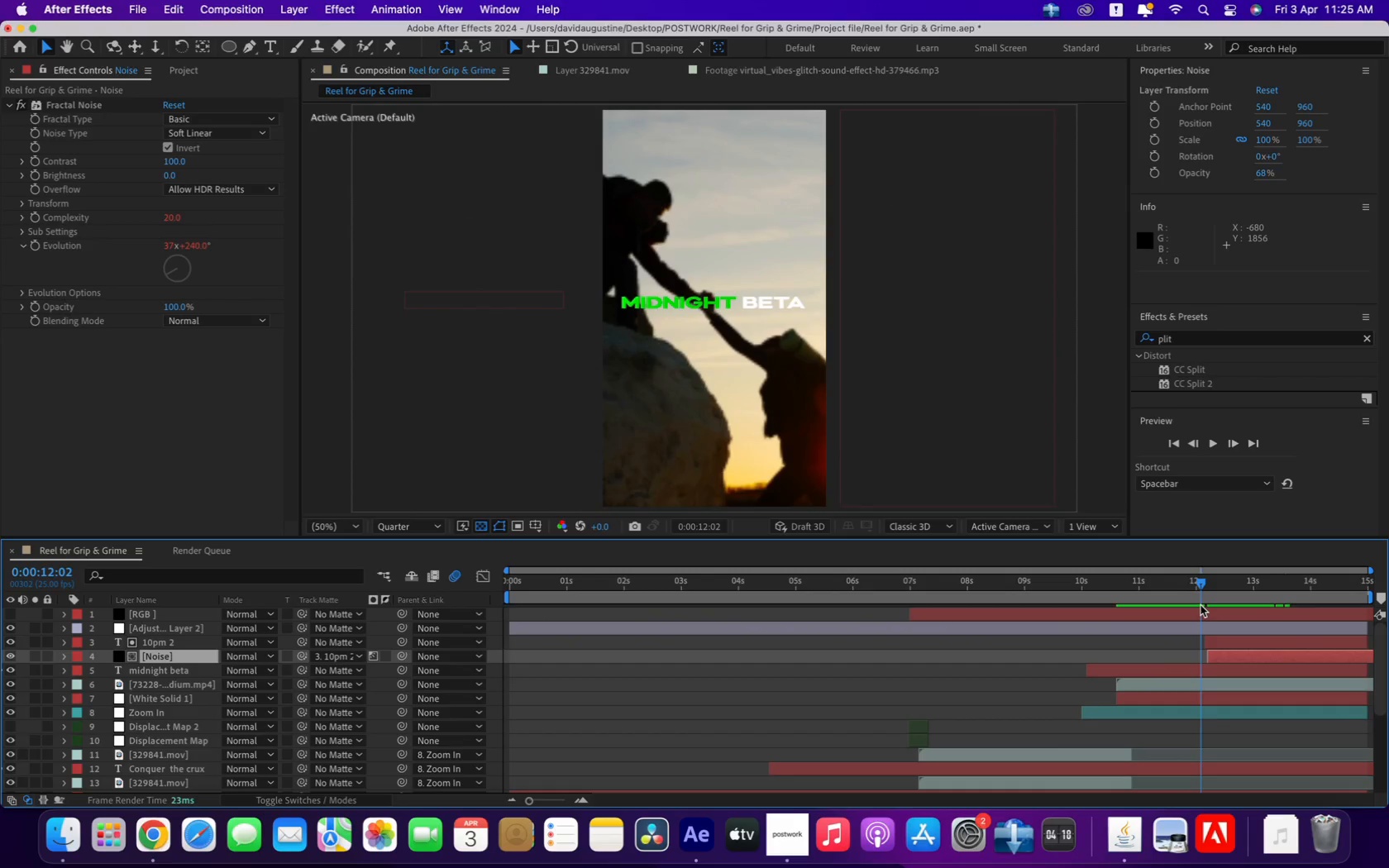 
key(Space)
 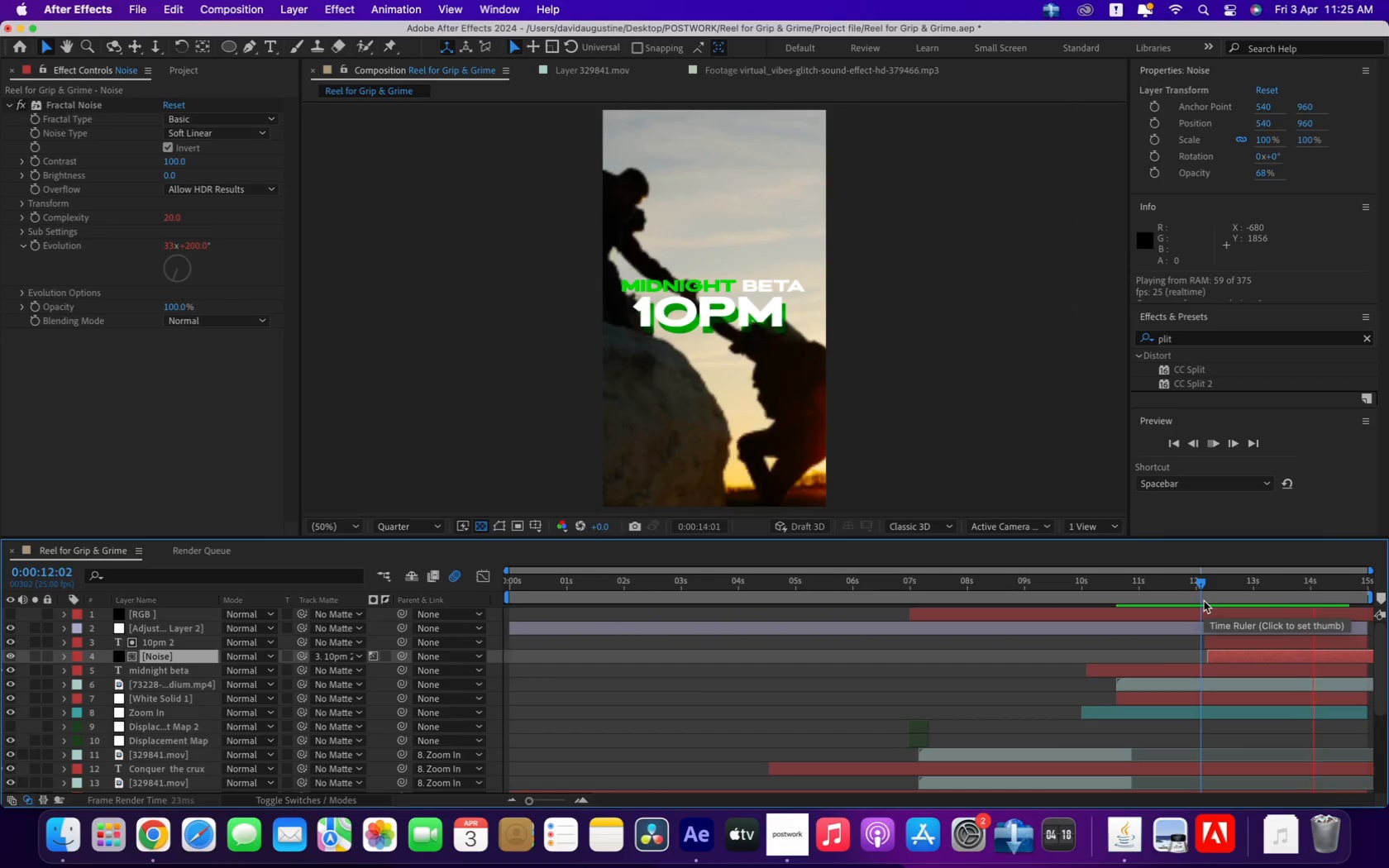 
mouse_move([885, 586])
 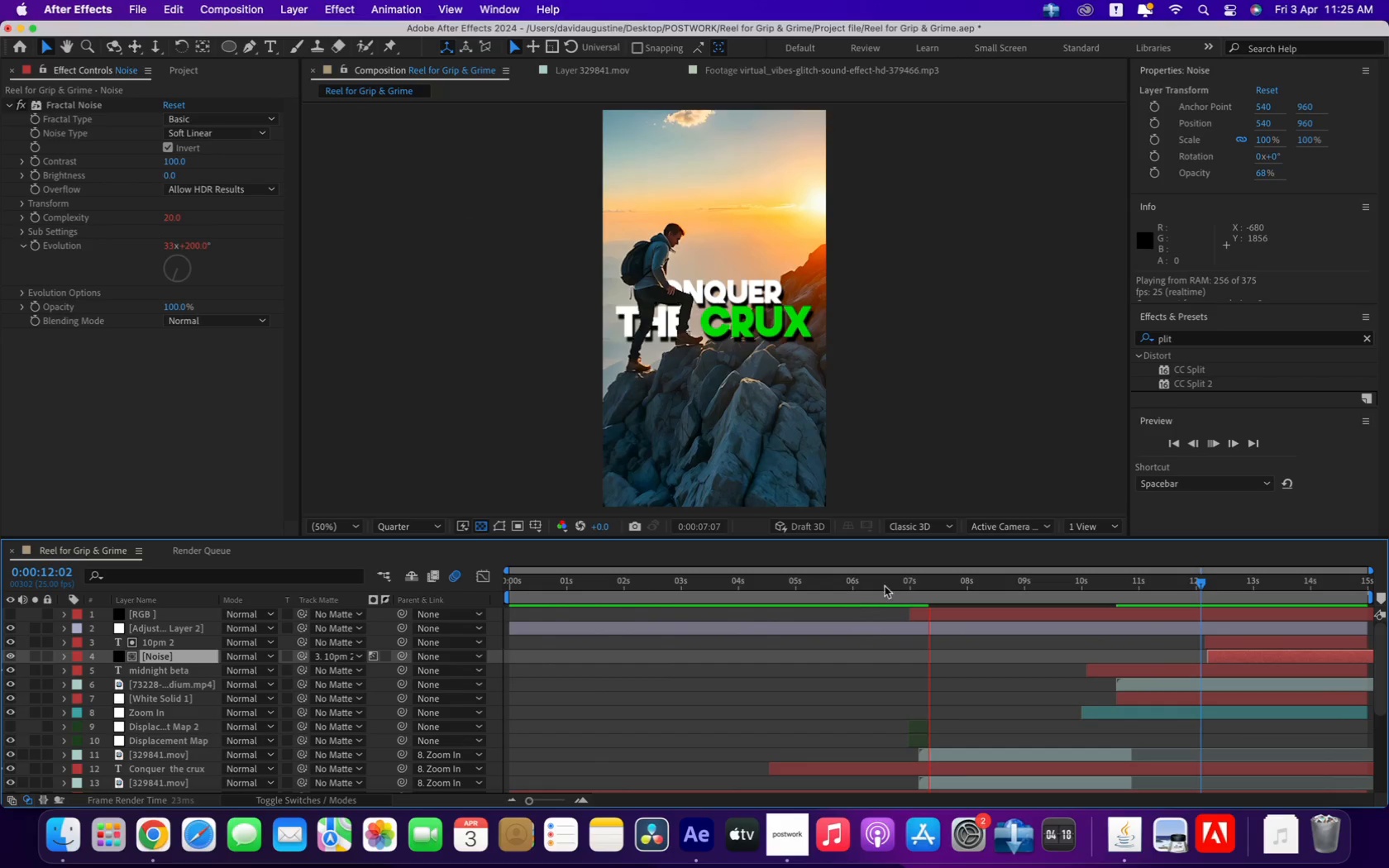 
key(Space)
 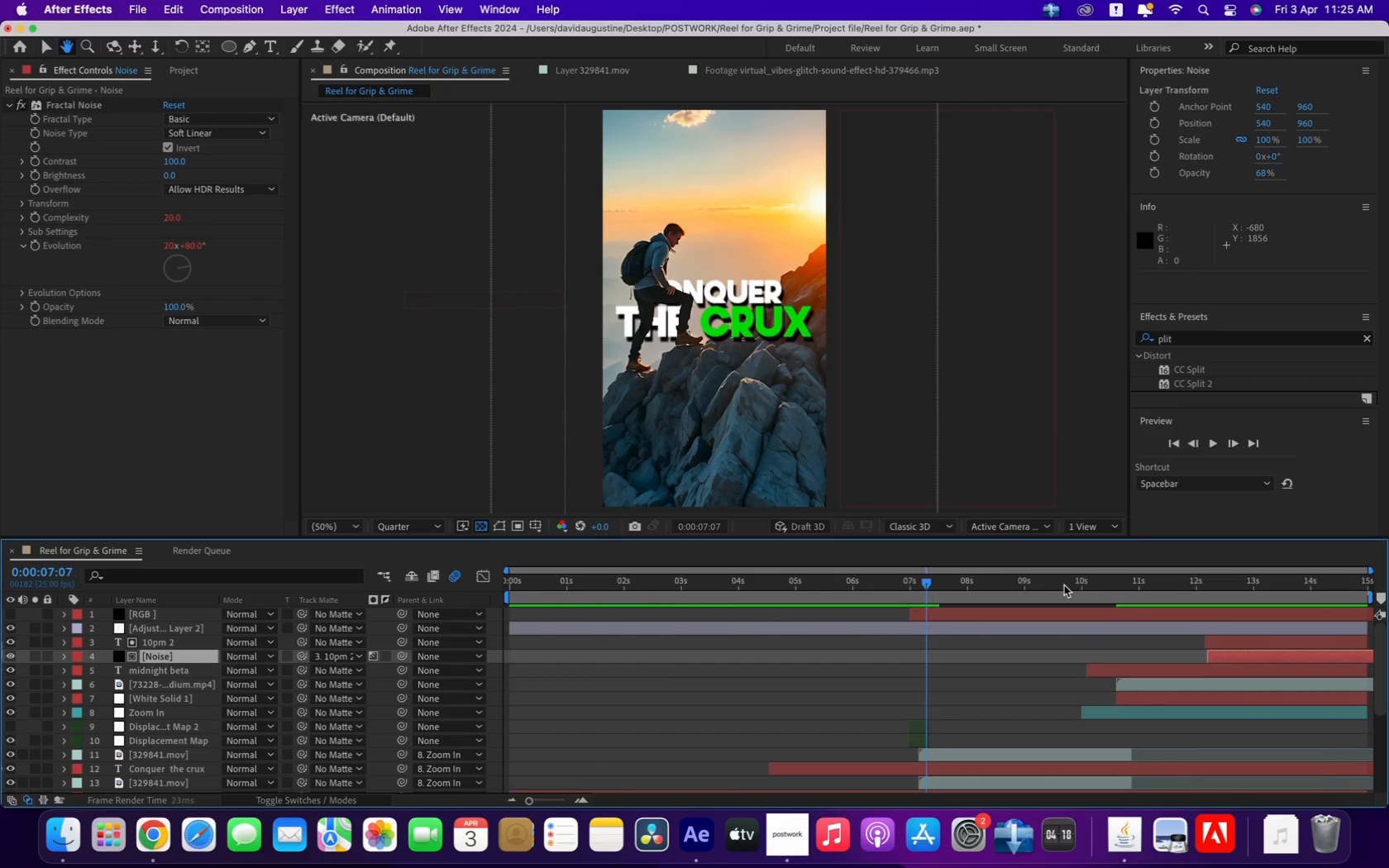 
left_click_drag(start_coordinate=[1076, 582], to_coordinate=[1121, 585])
 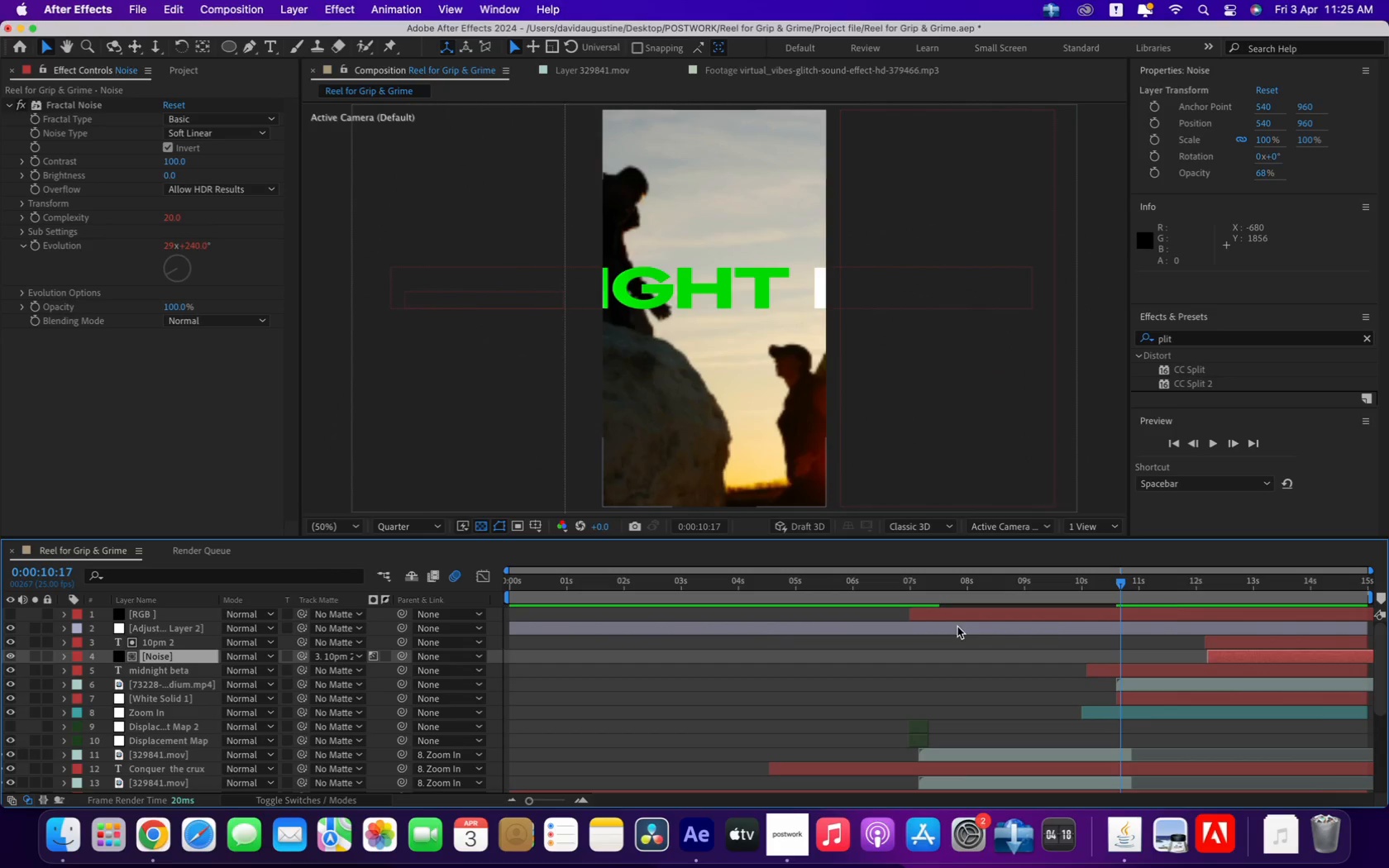 
left_click_drag(start_coordinate=[1166, 580], to_coordinate=[1251, 585])
 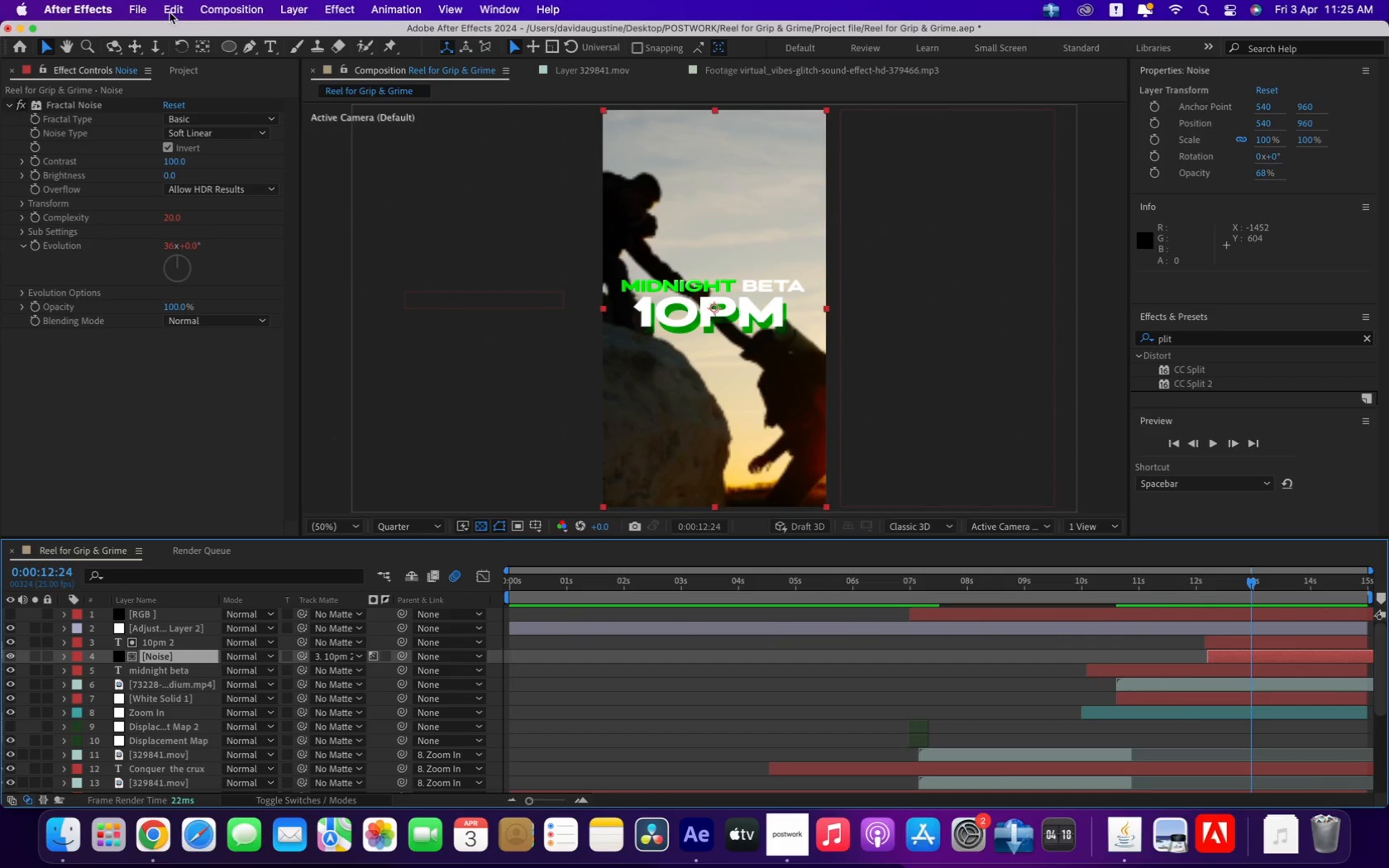 
left_click([132, 12])
 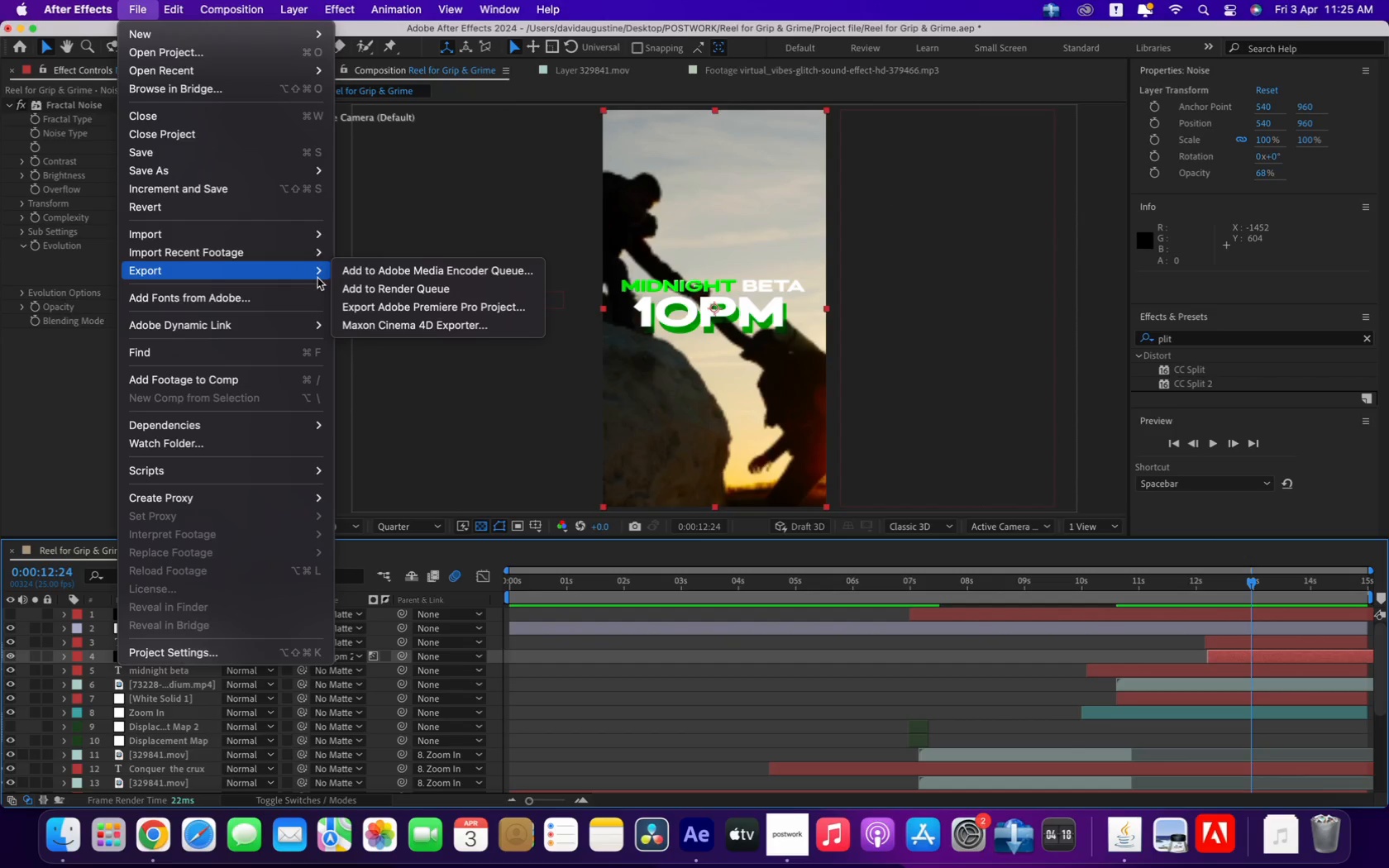 
left_click([388, 285])
 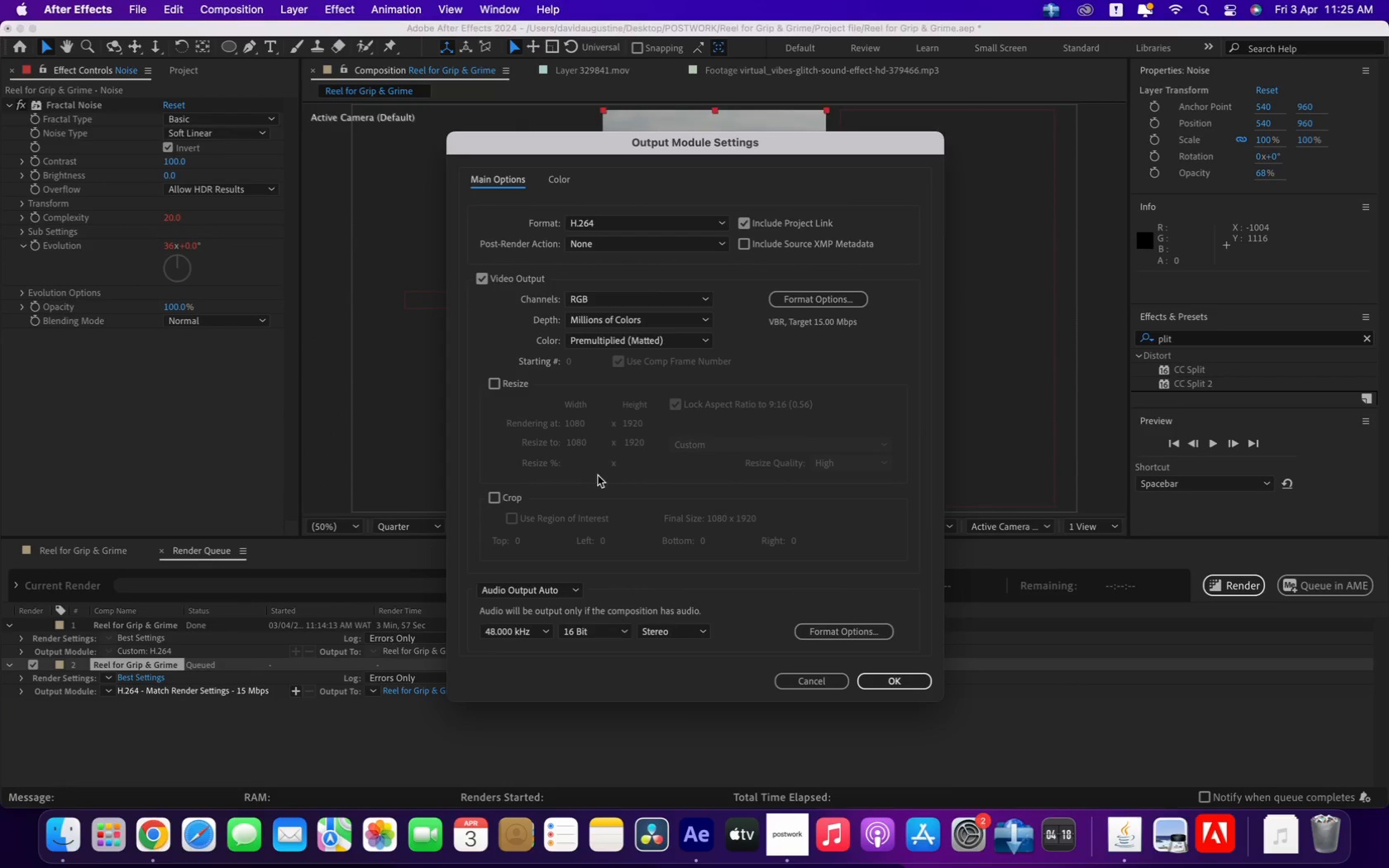 
left_click([829, 295])
 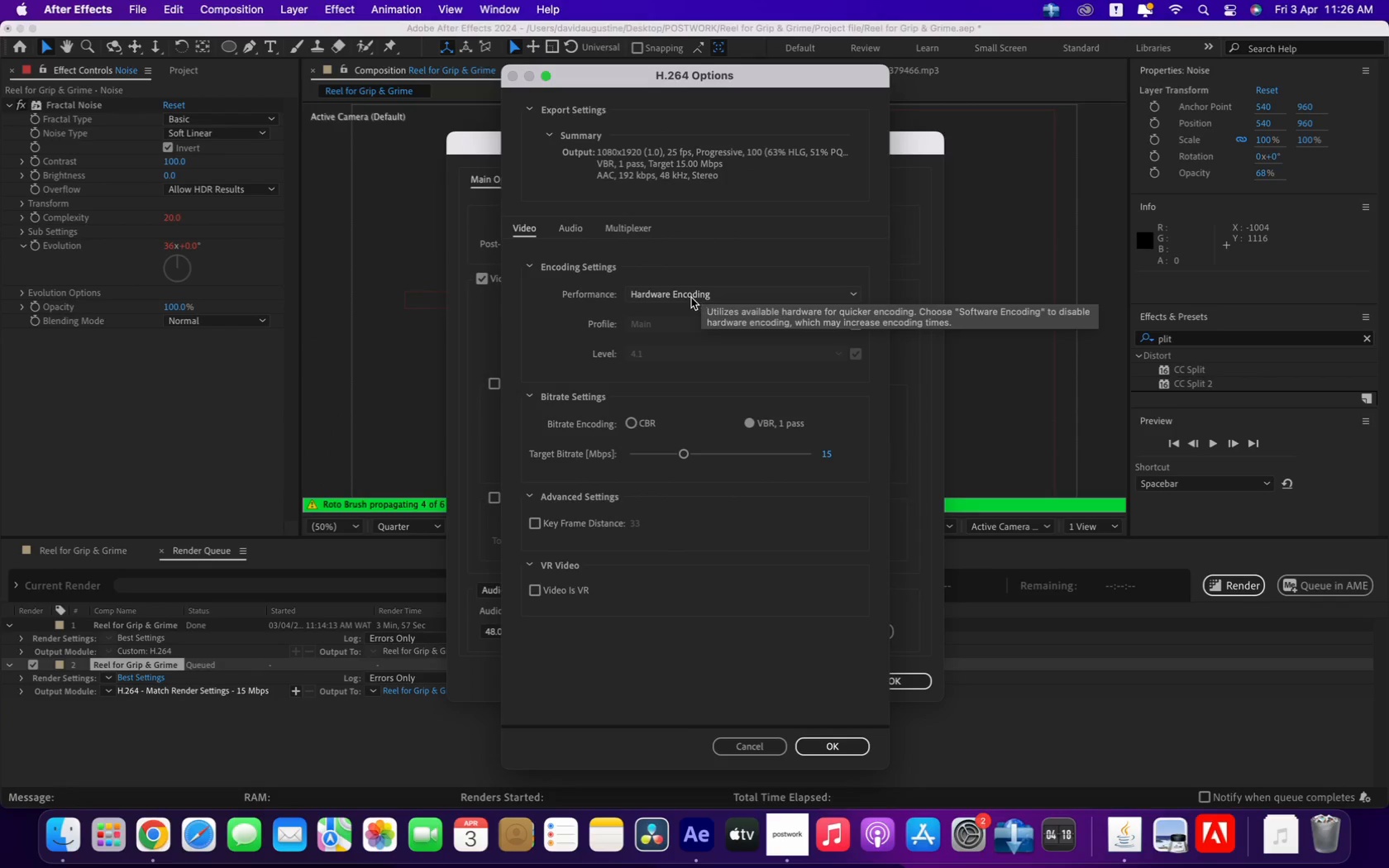 
left_click_drag(start_coordinate=[680, 447], to_coordinate=[881, 472])
 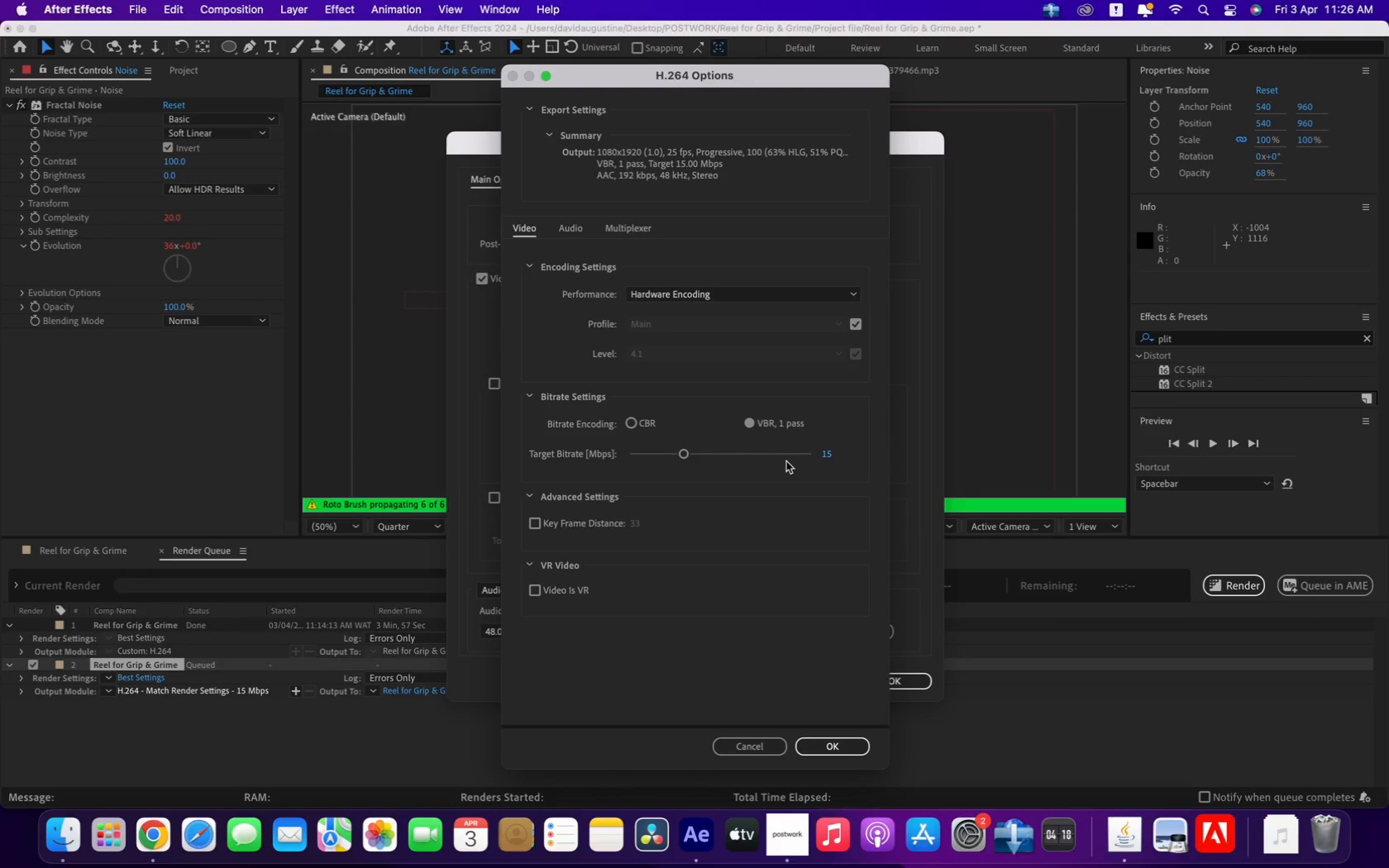 
left_click_drag(start_coordinate=[780, 454], to_coordinate=[886, 462])
 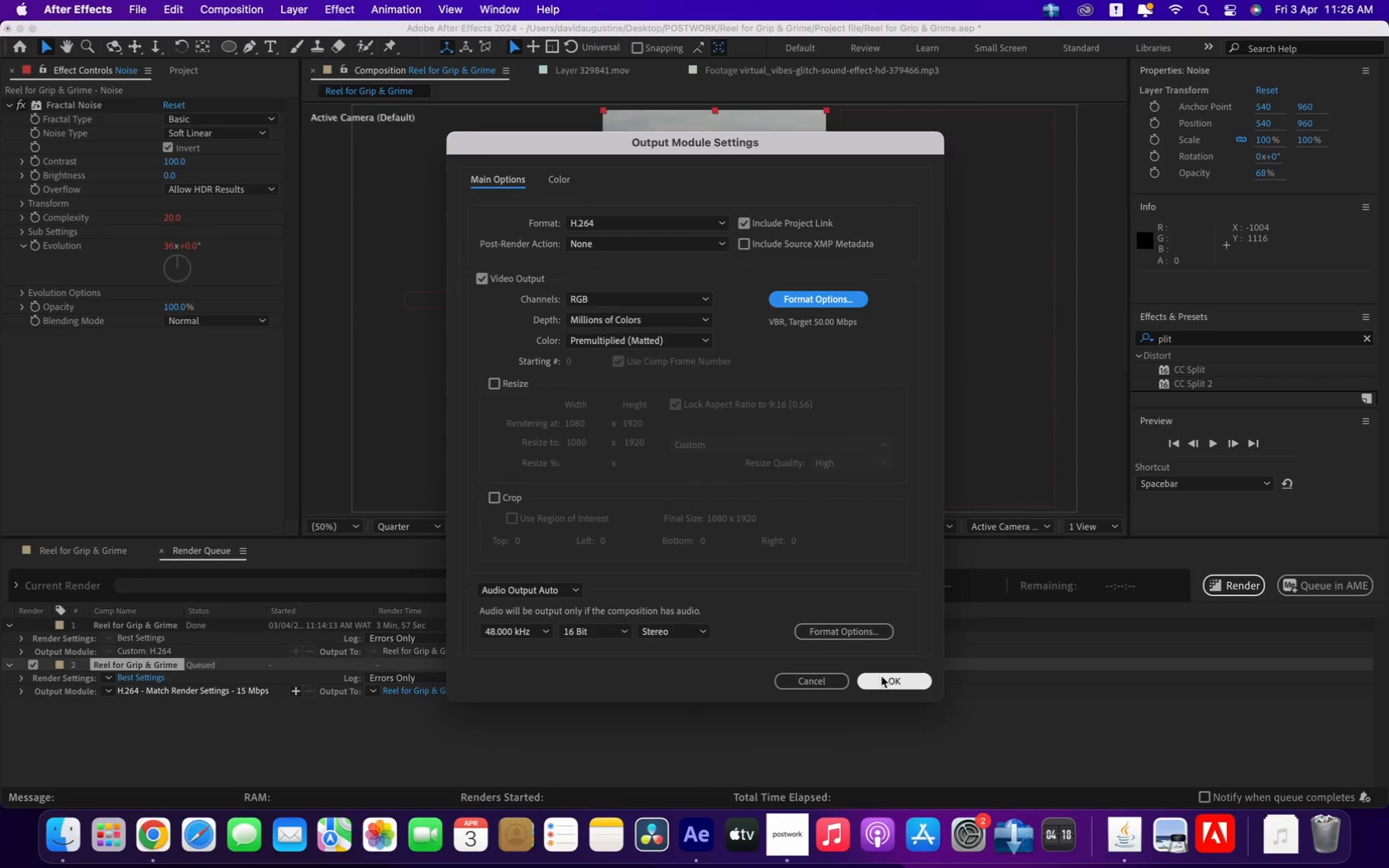 
left_click([881, 676])
 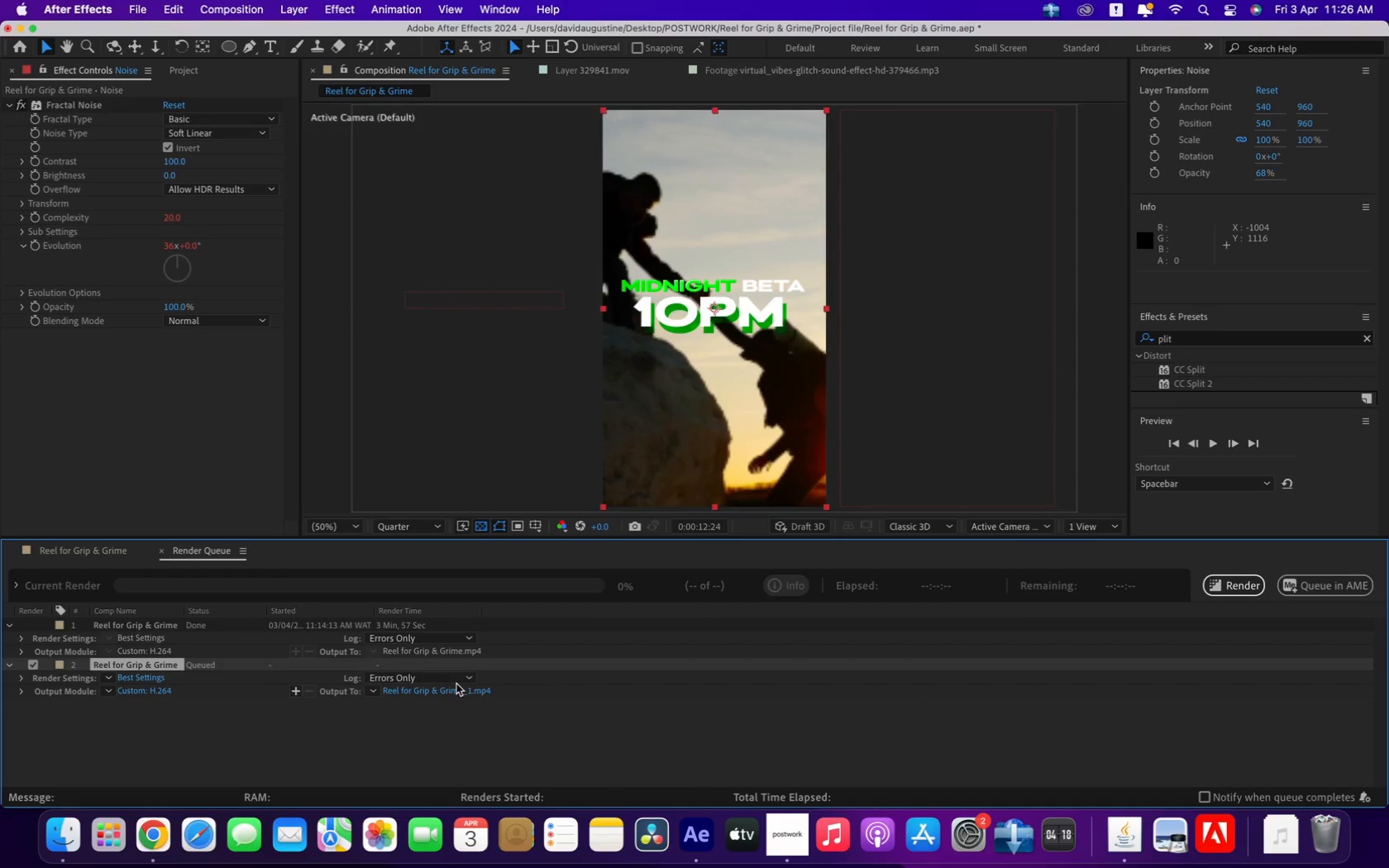 
left_click([456, 694])
 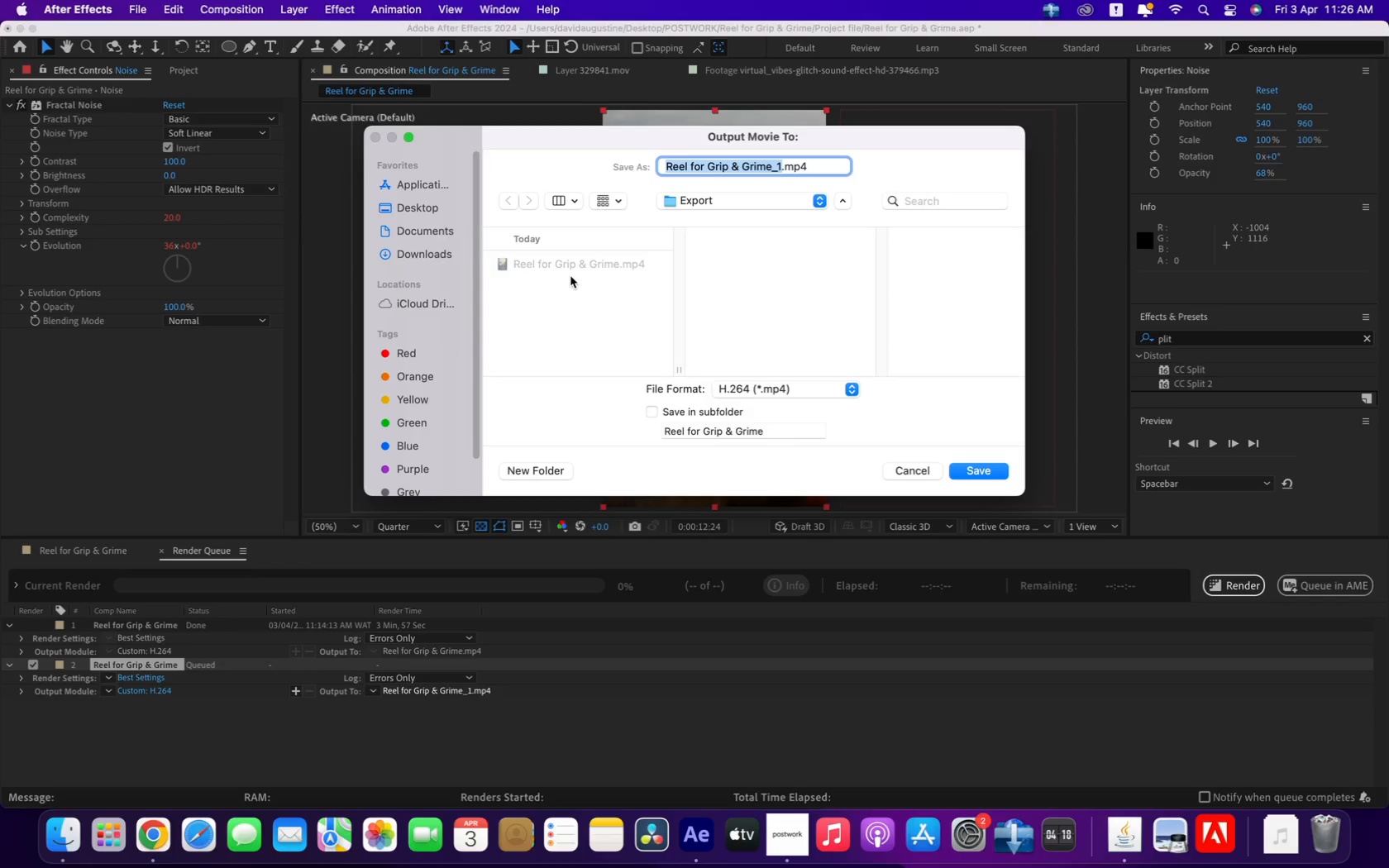 
left_click([572, 265])
 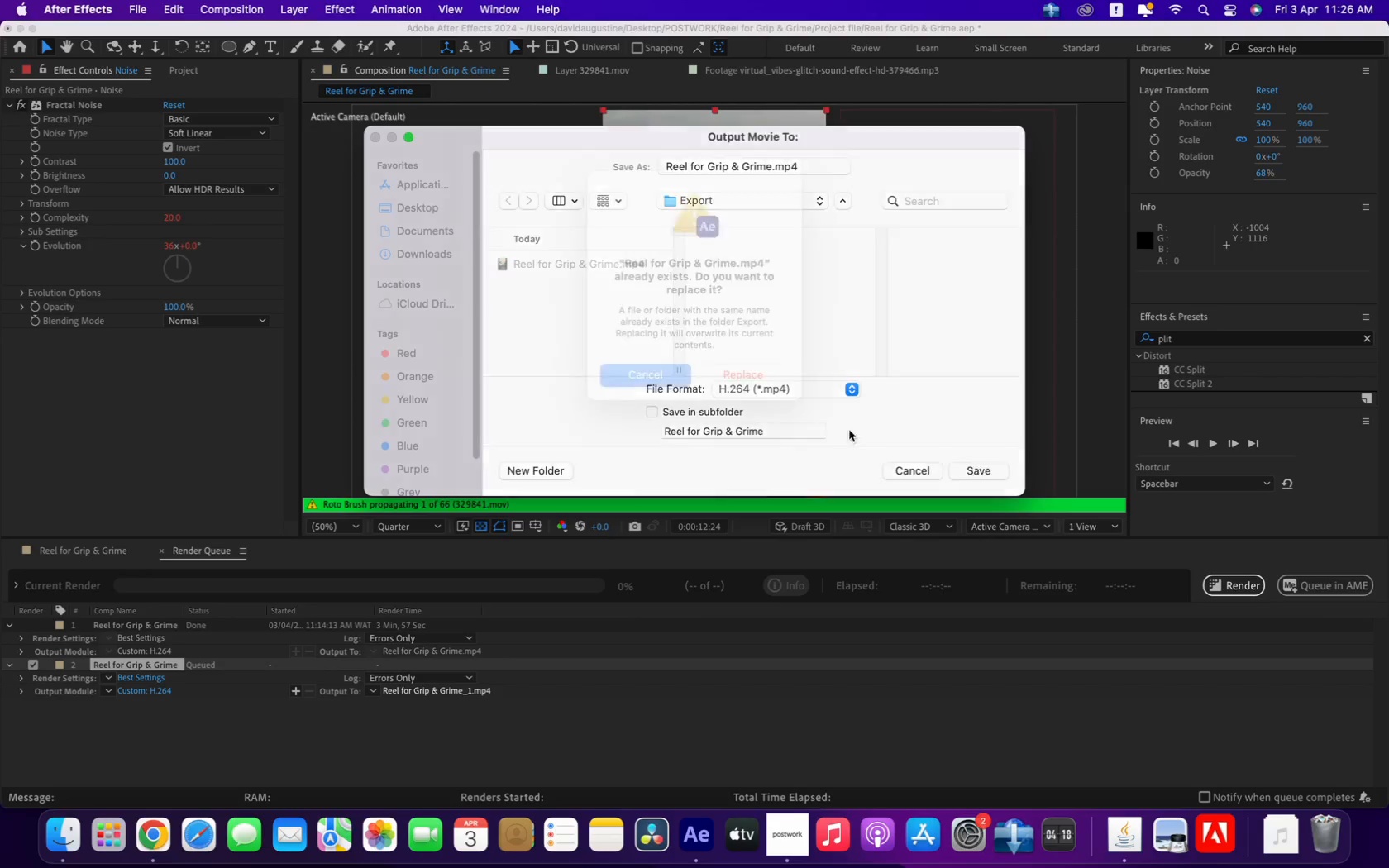 
left_click([756, 393])
 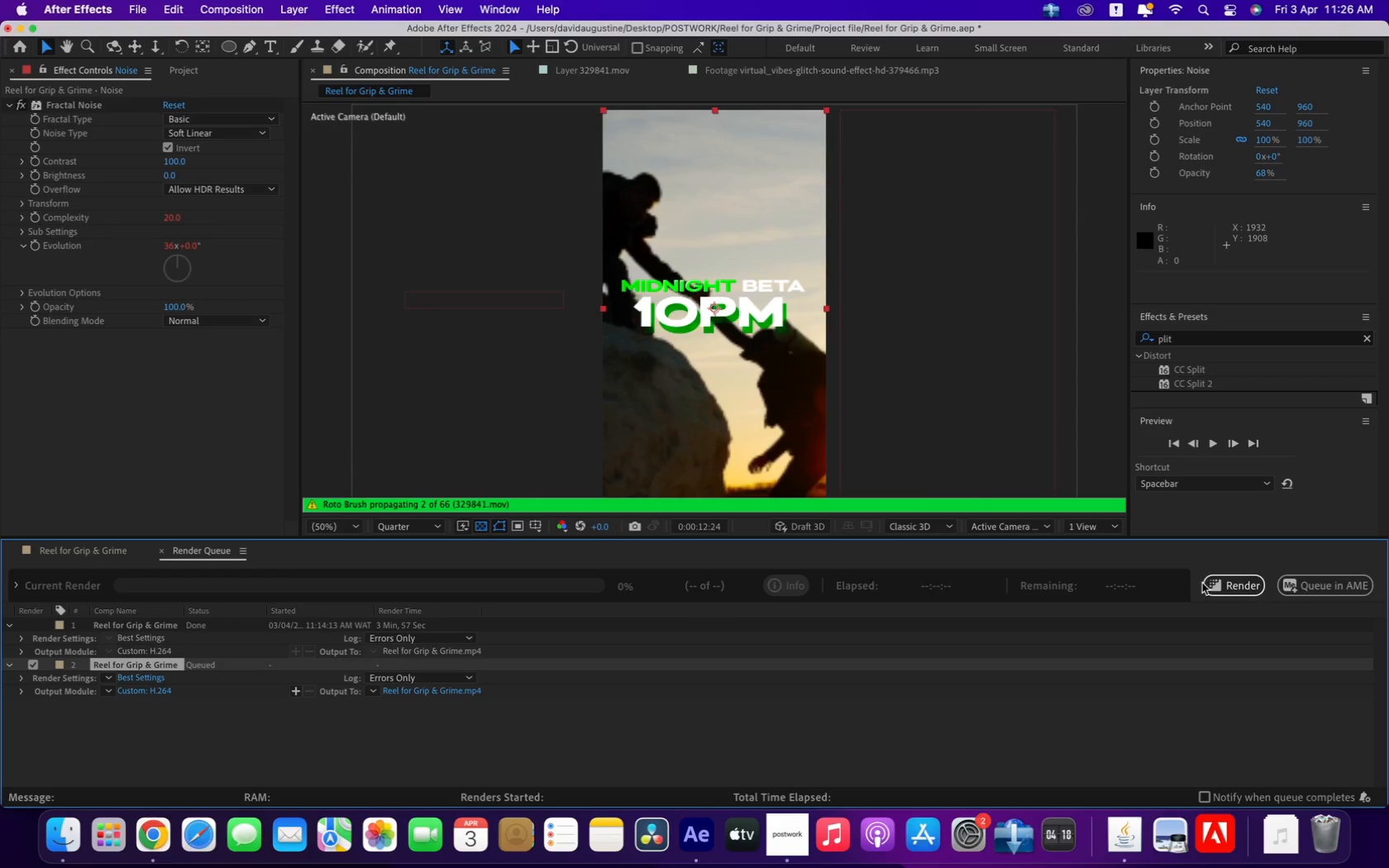 
left_click([1229, 589])
 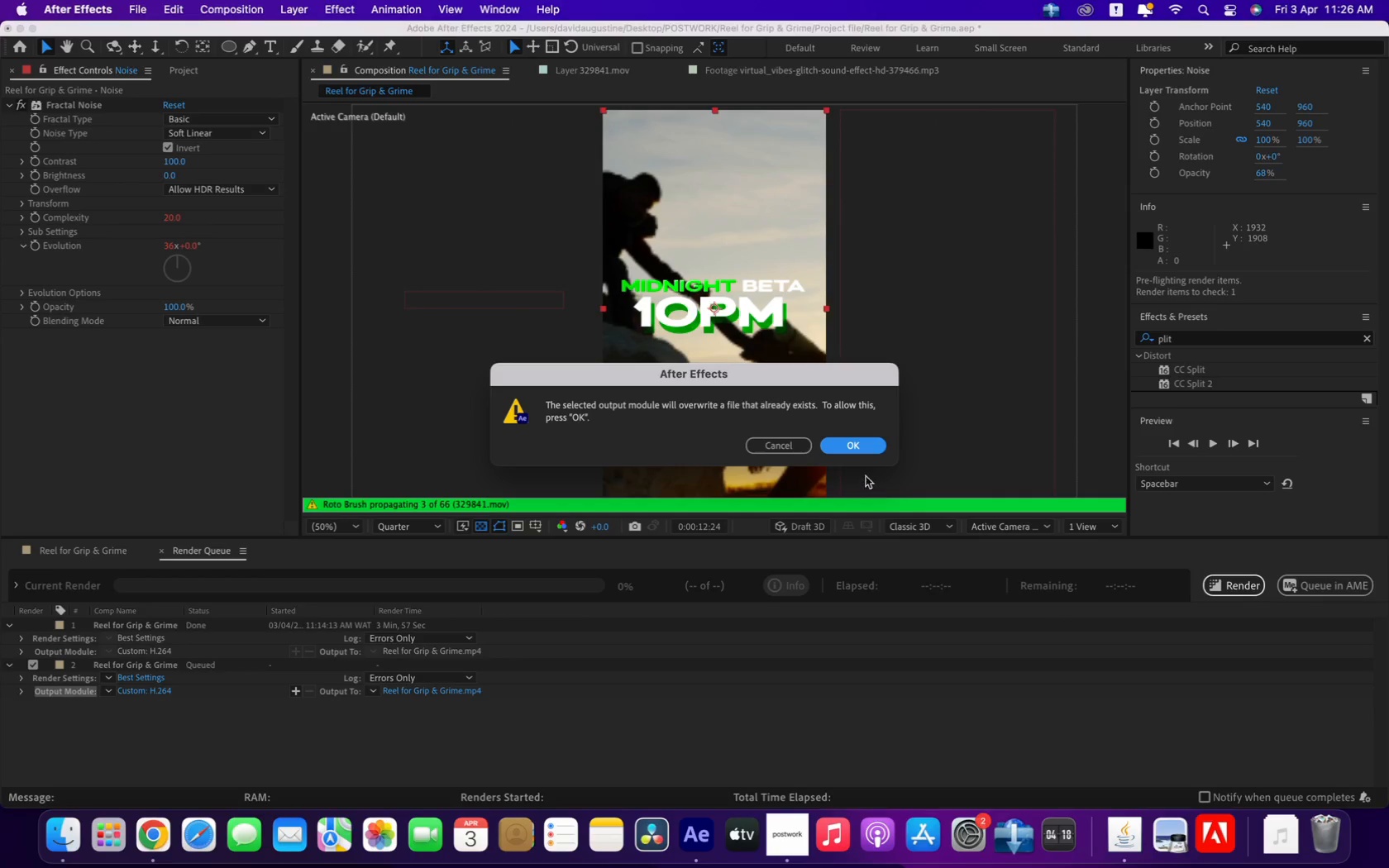 
left_click([862, 453])
 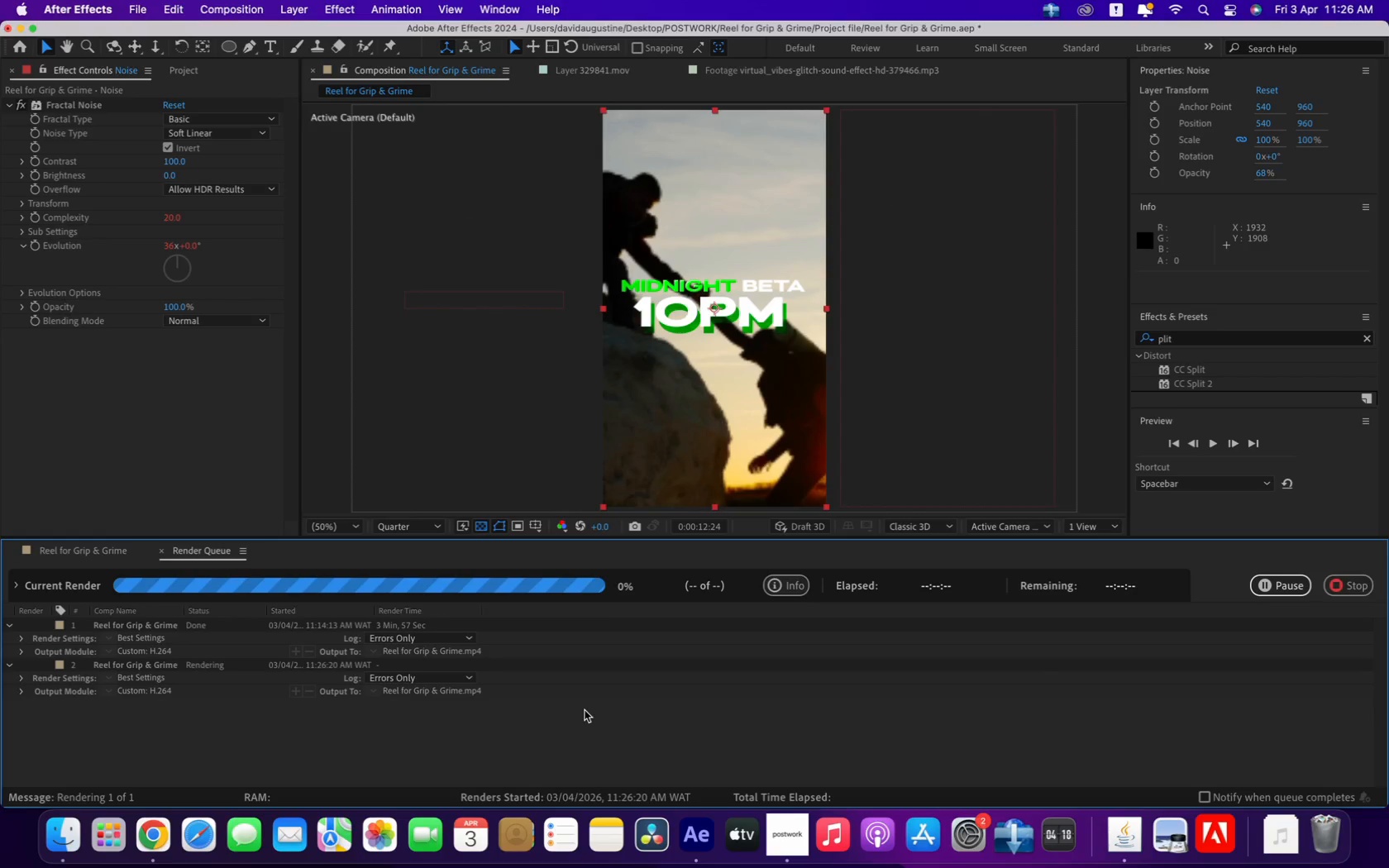 
wait(8.32)
 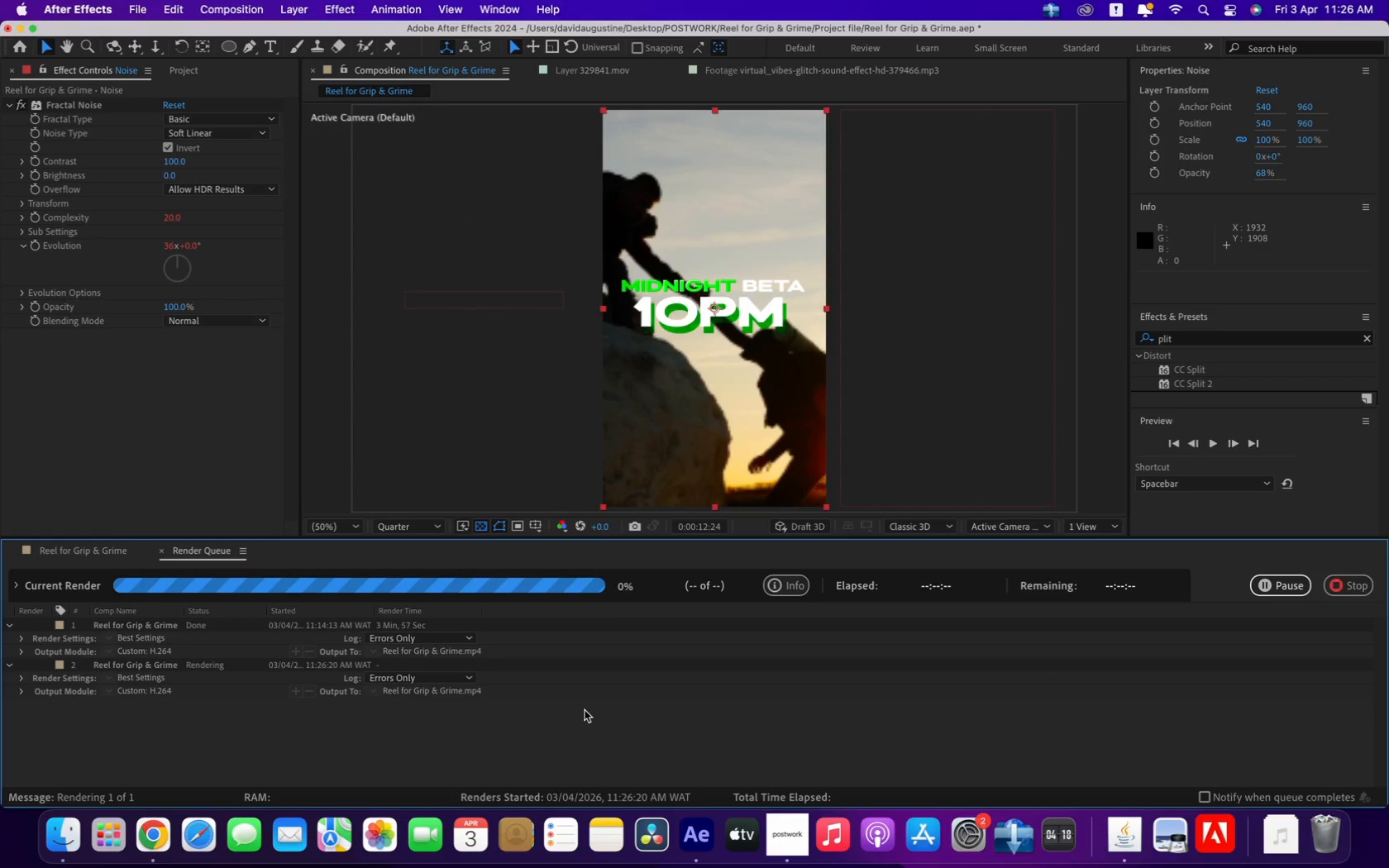 
left_click([778, 823])